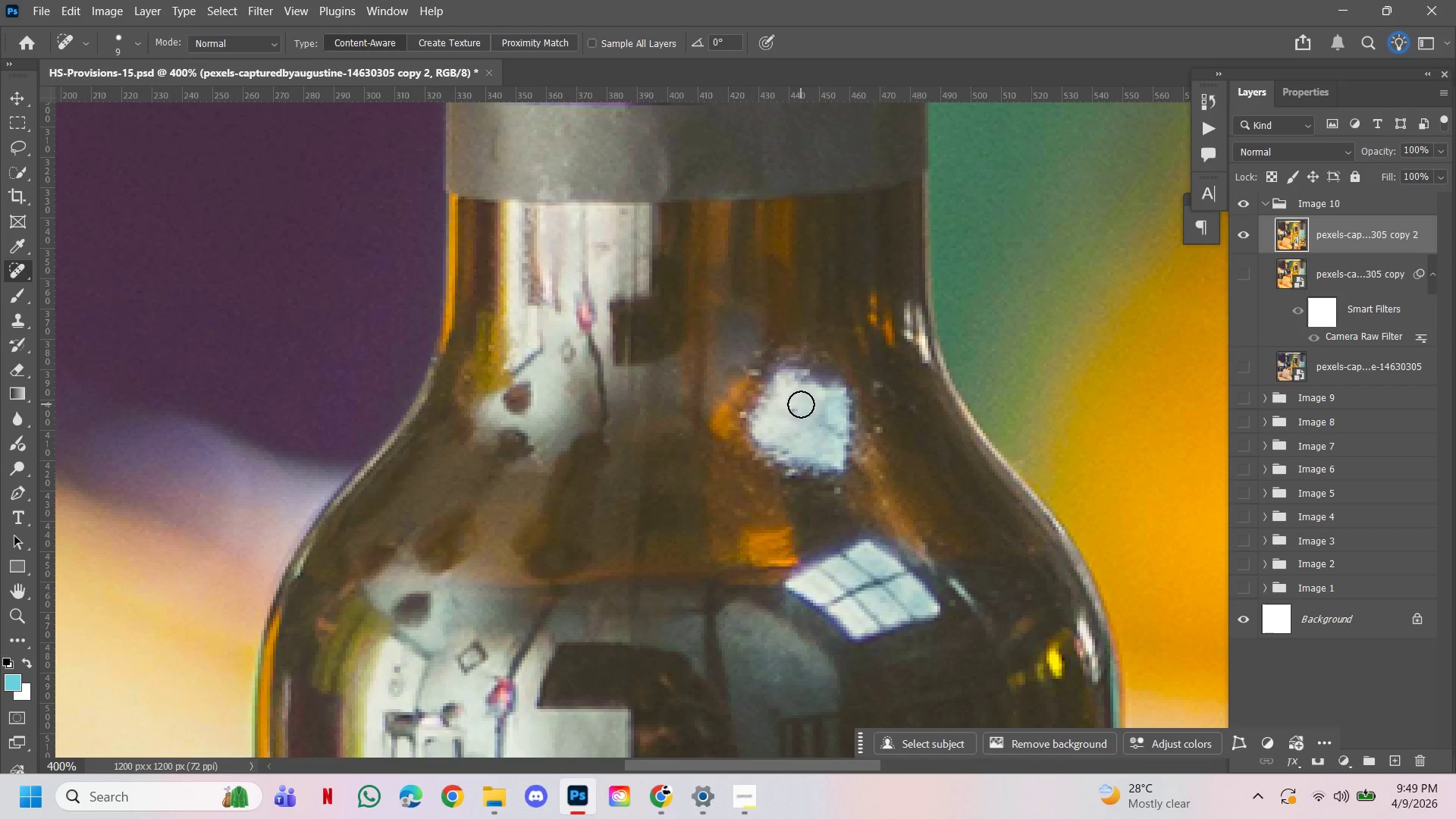 
key(Control+Z)
 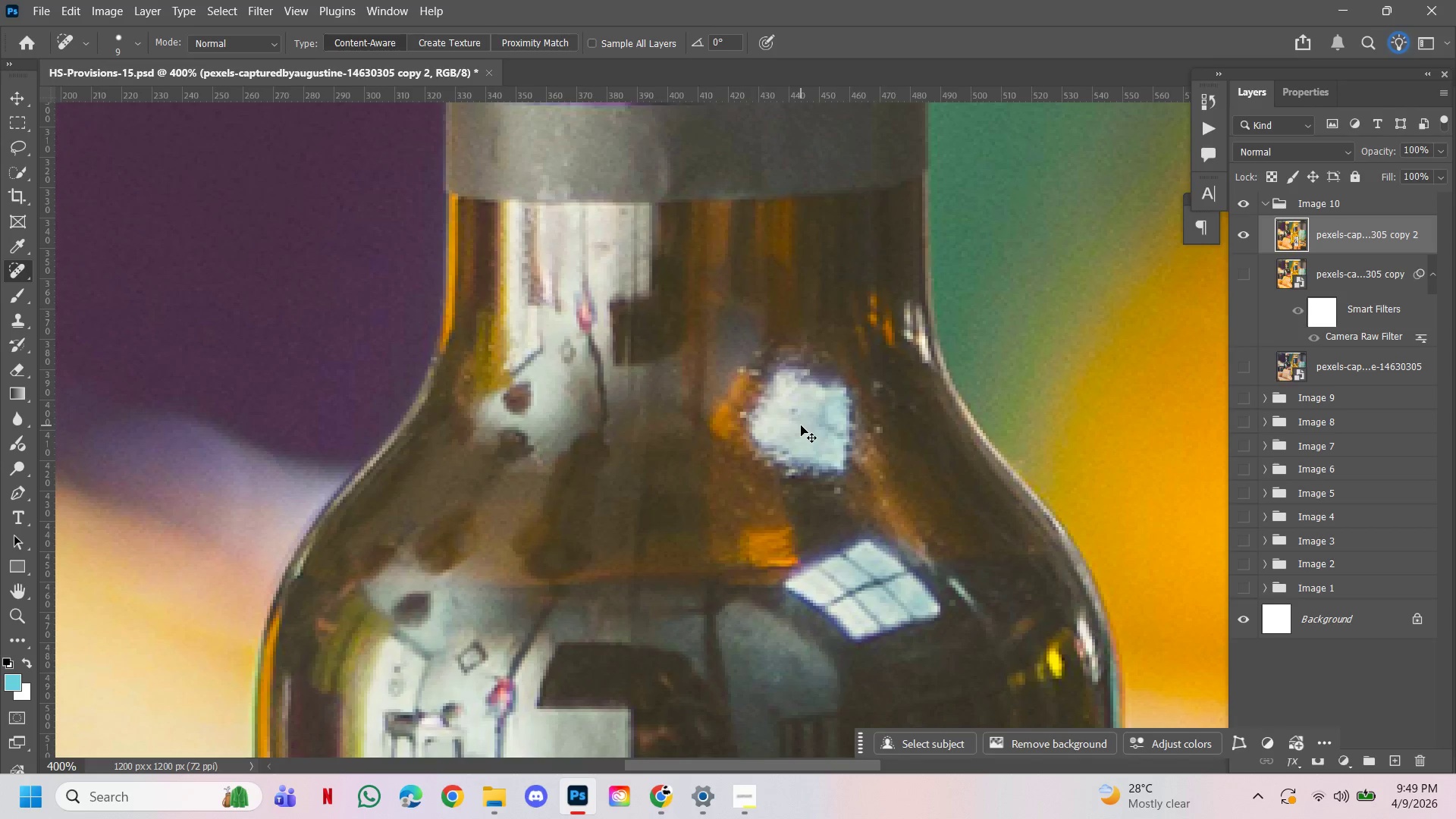 
key(Alt+Control+Z)
 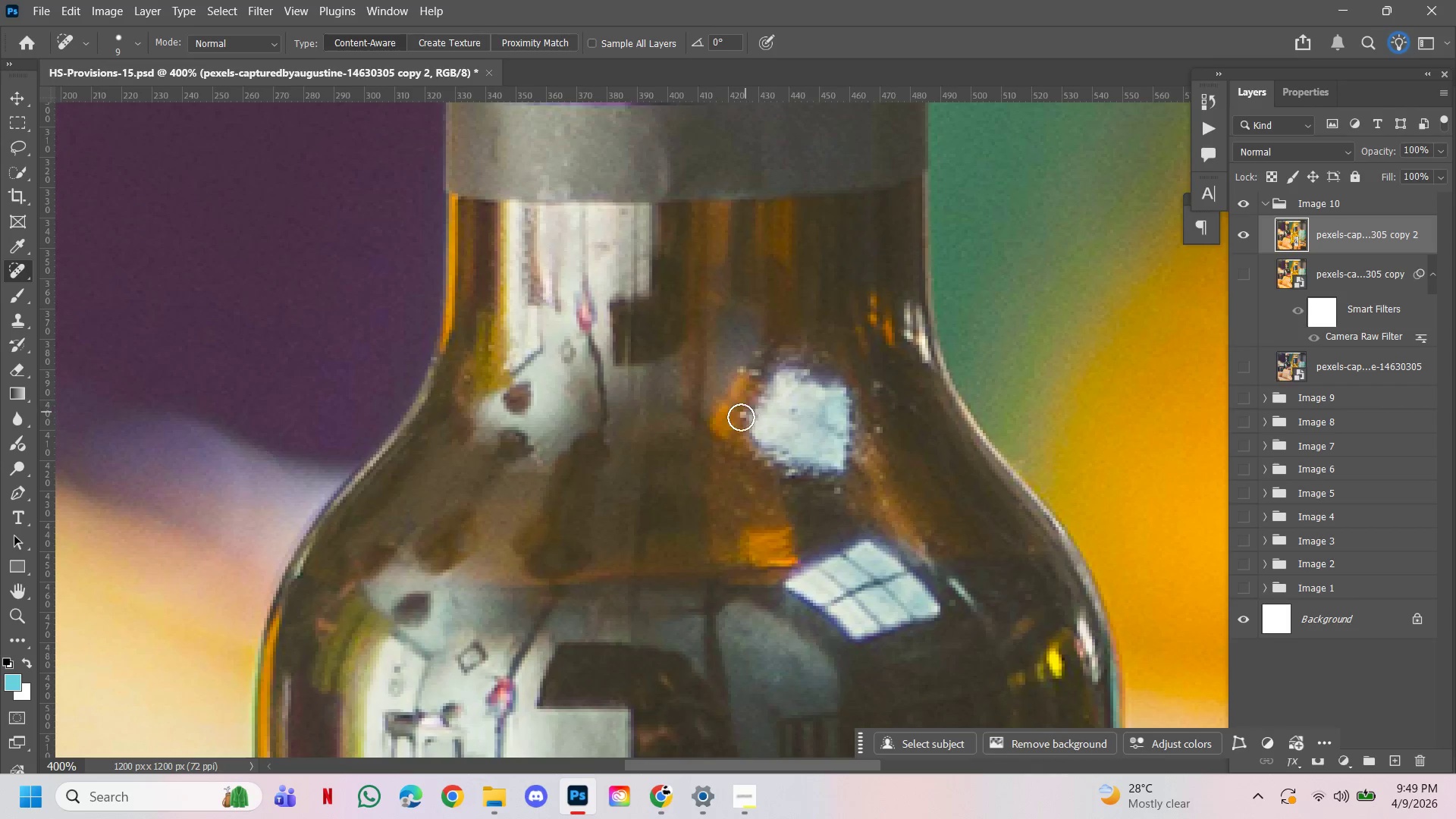 
left_click([740, 419])
 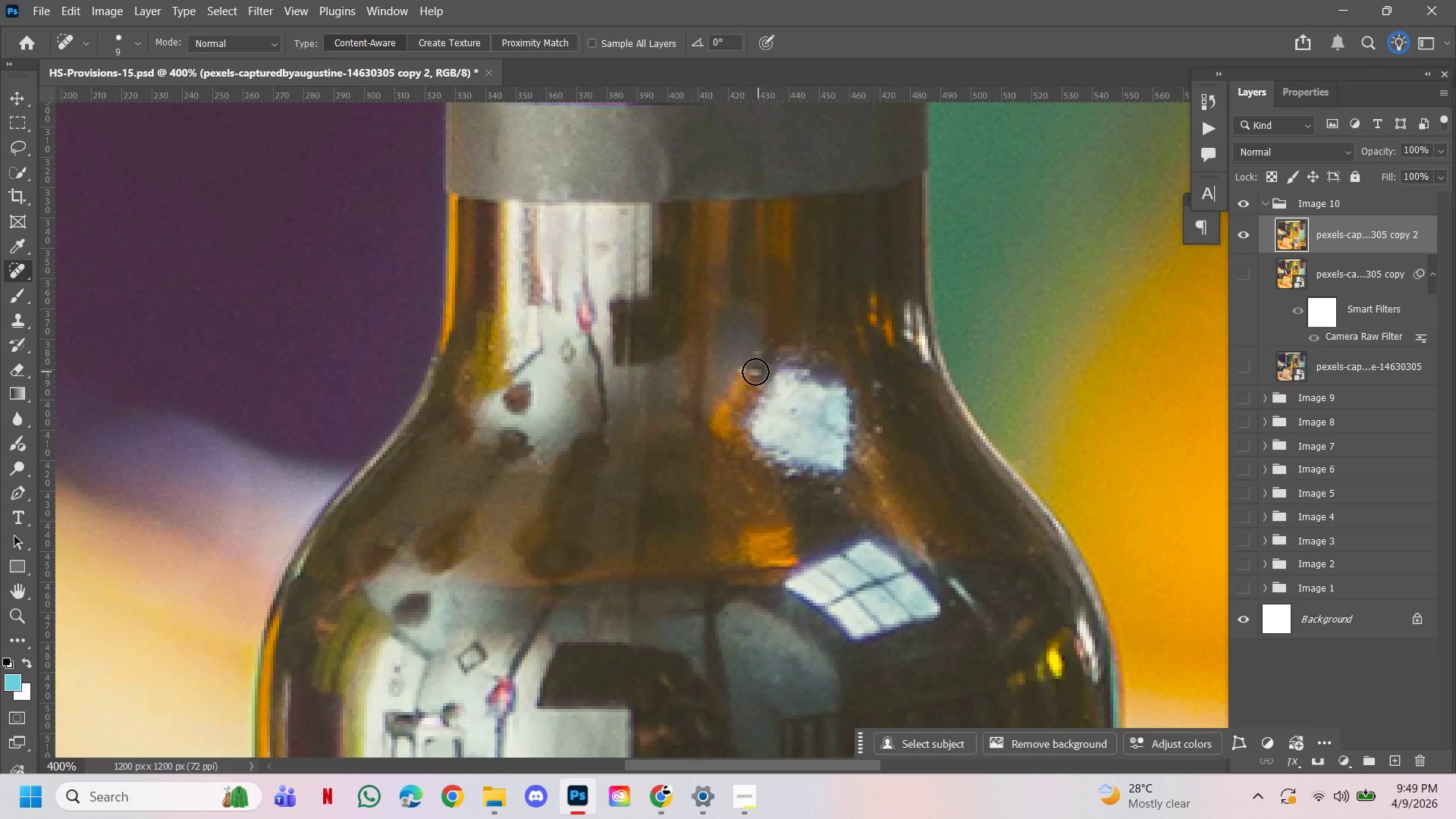 
left_click_drag(start_coordinate=[753, 372], to_coordinate=[754, 376])
 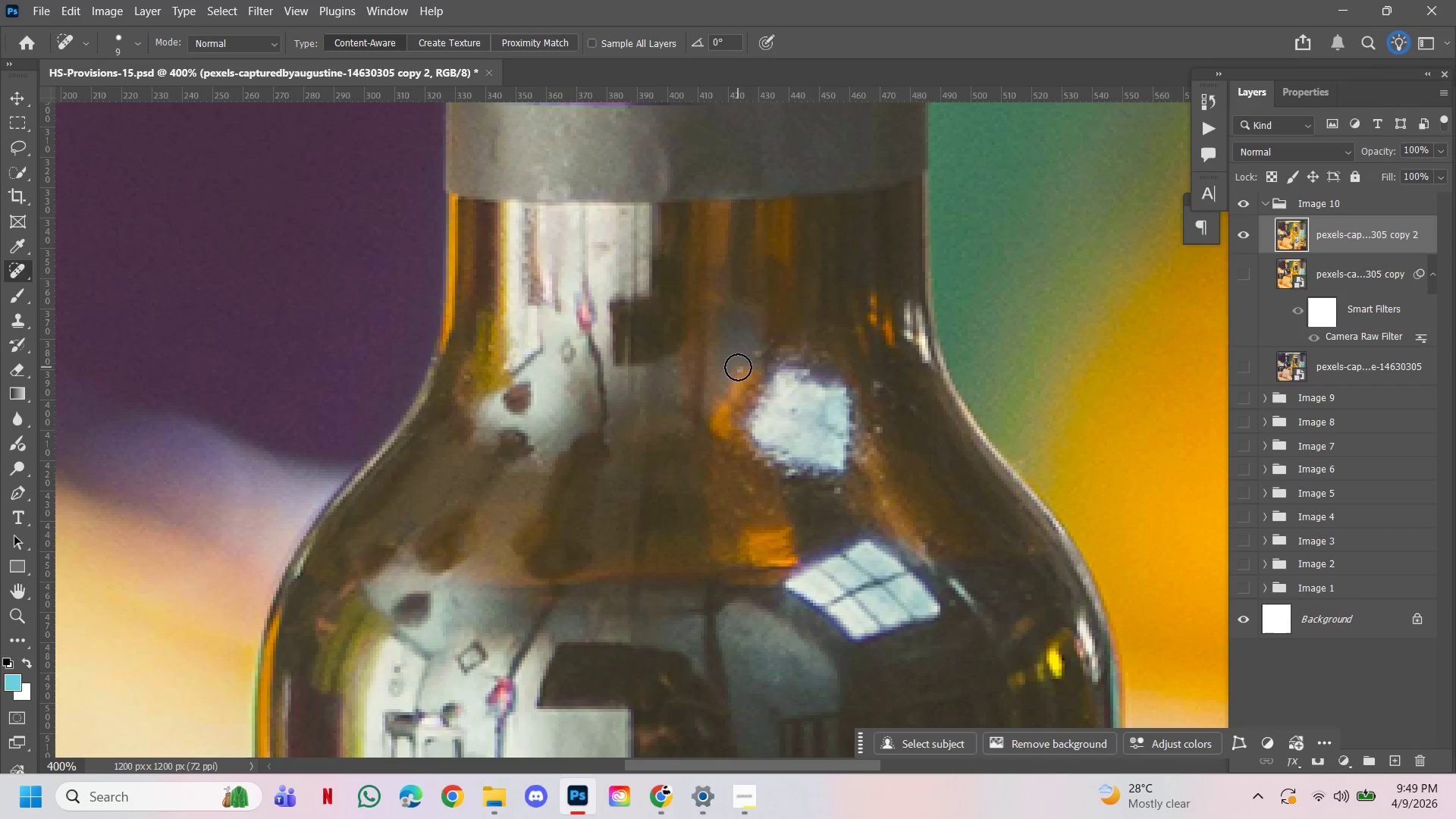 
left_click([738, 367])
 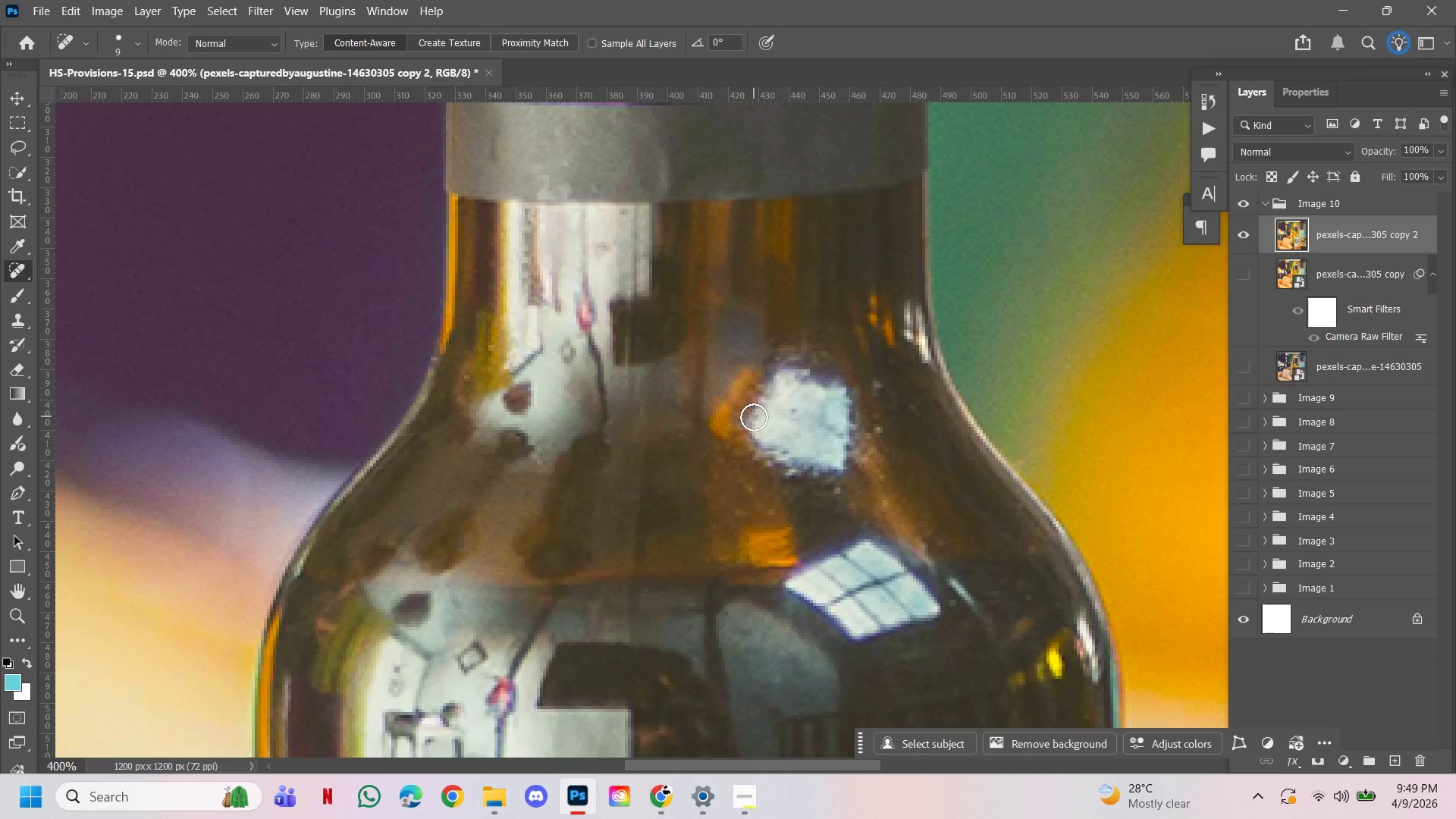 
hold_key(key=ControlLeft, duration=0.59)
hold_key(key=AltLeft, duration=0.48)
left_click([900, 413])
 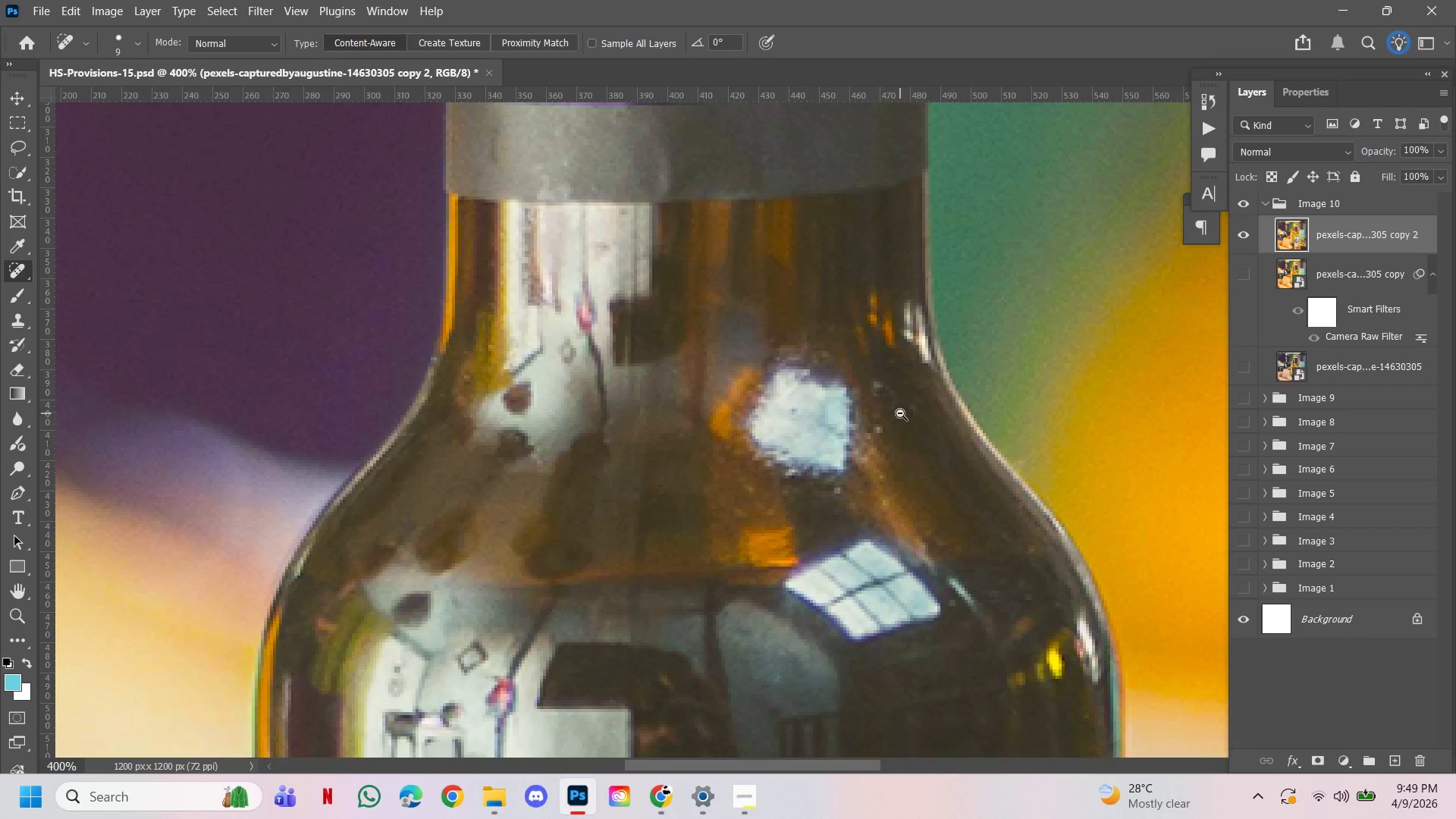 
hold_key(key=Space, duration=1.5)
 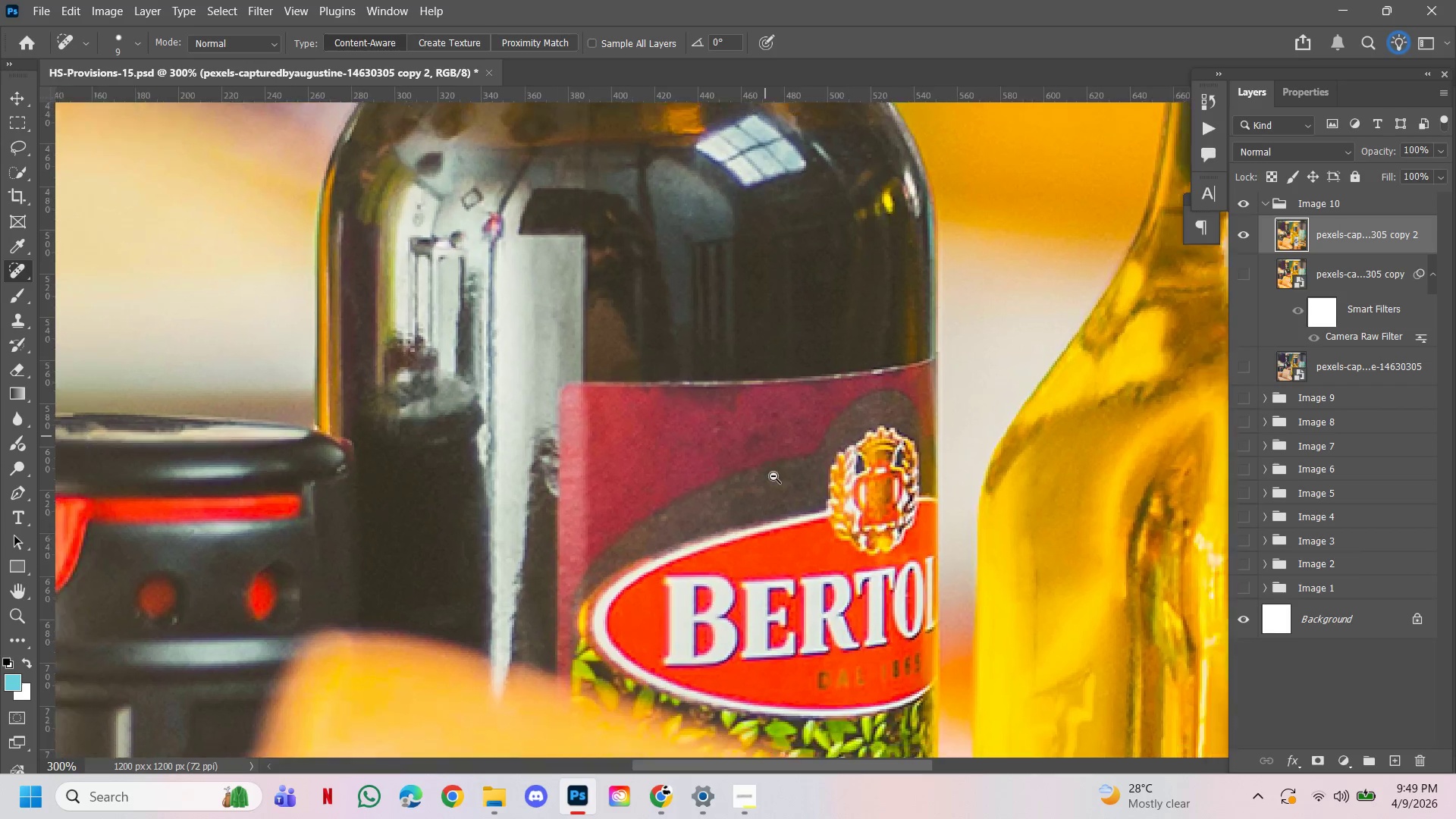 
left_click_drag(start_coordinate=[877, 520], to_coordinate=[824, 296])
 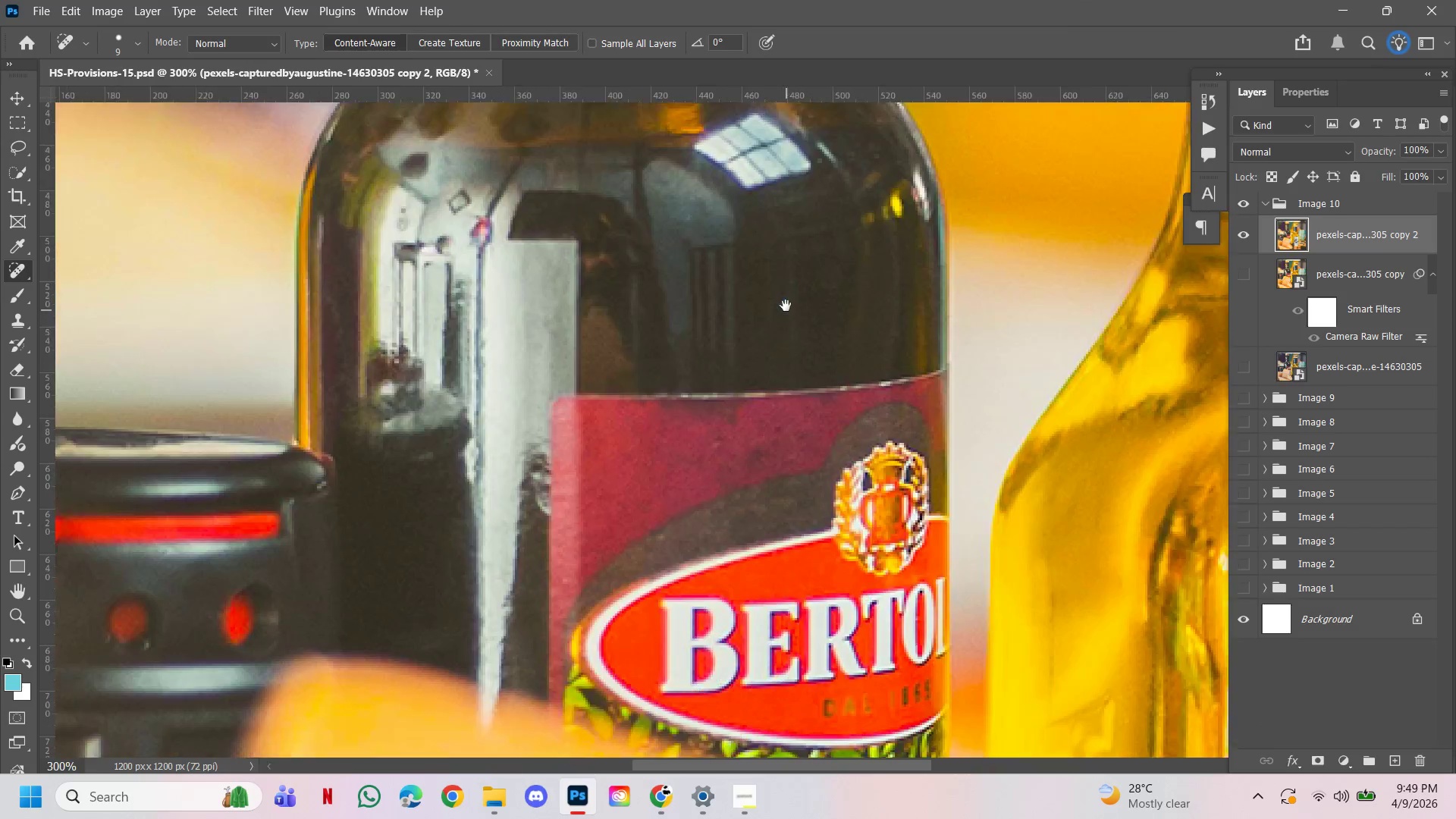 
triple_click([824, 296])
 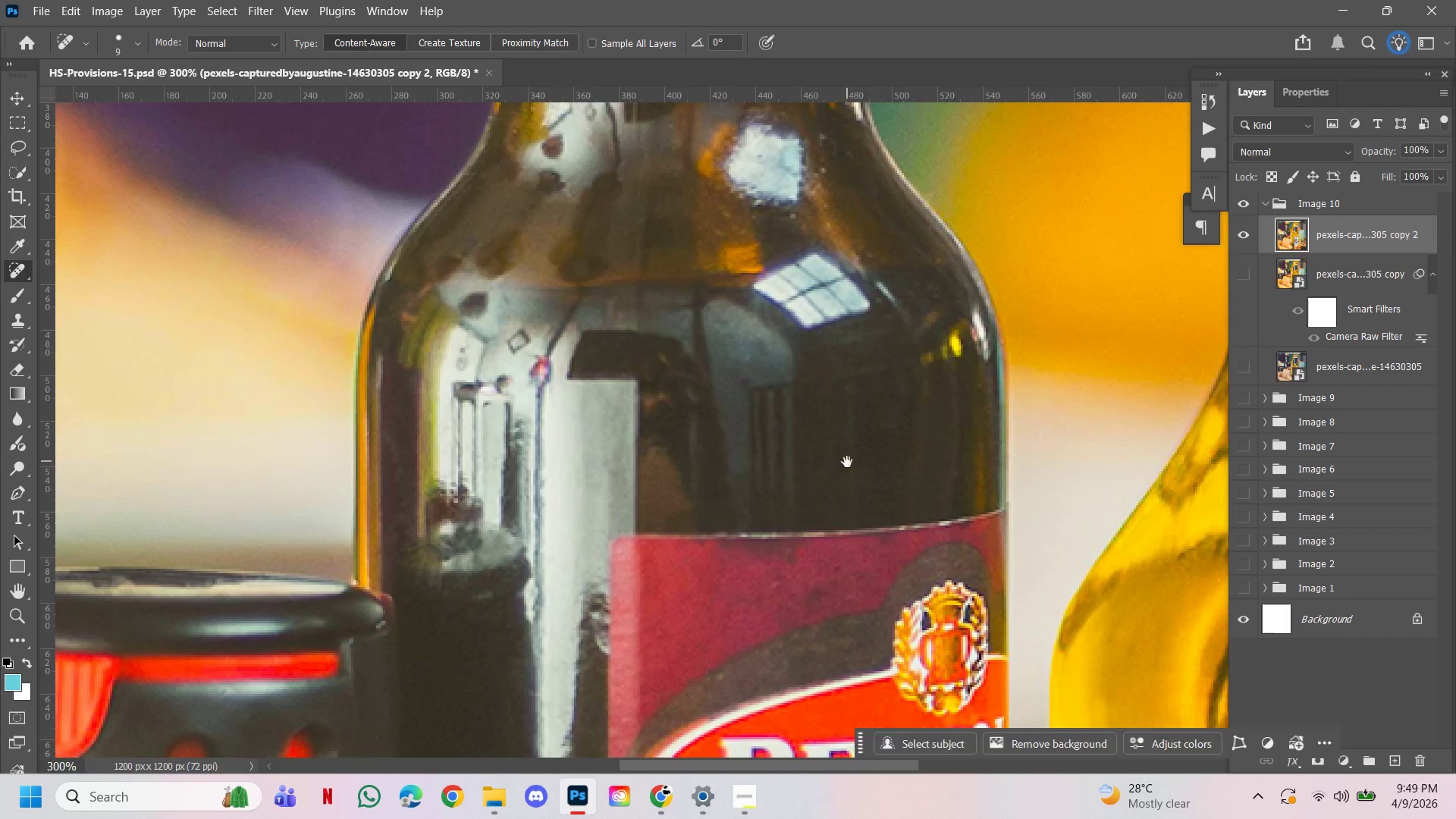 
left_click_drag(start_coordinate=[847, 461], to_coordinate=[786, 306])
 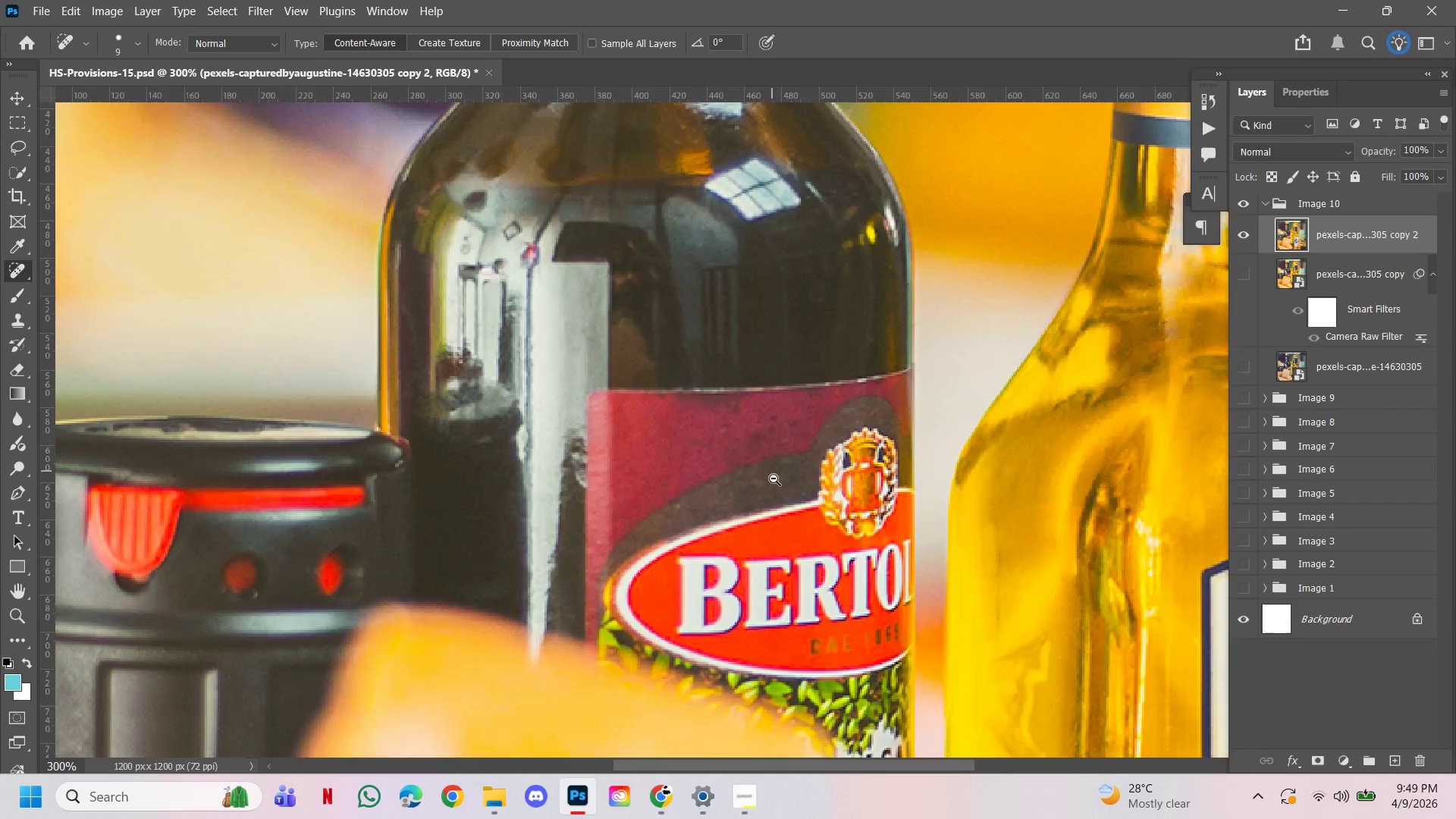 
hold_key(key=Space, duration=9.47)
 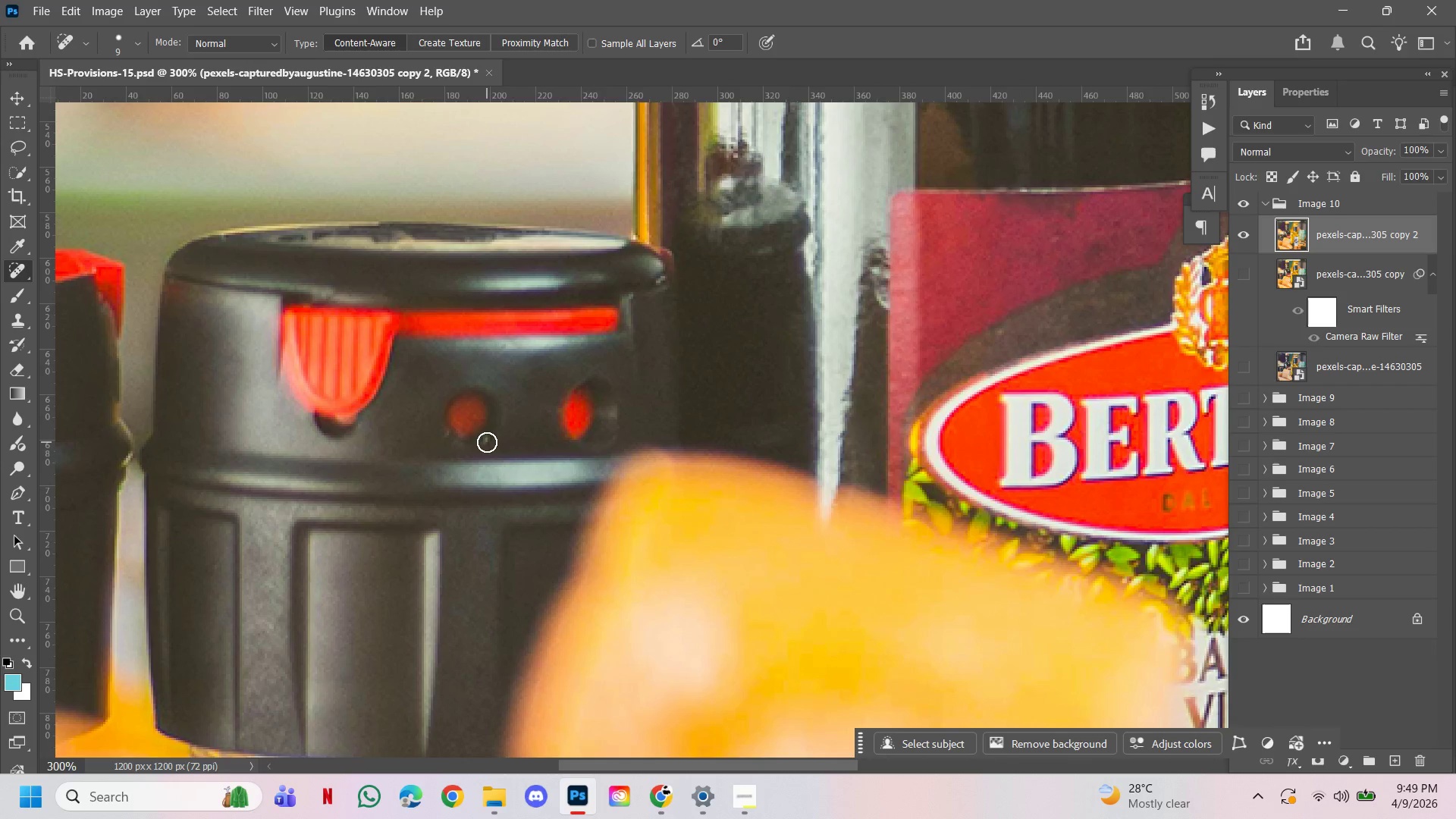 
hold_key(key=ControlLeft, duration=0.33)
 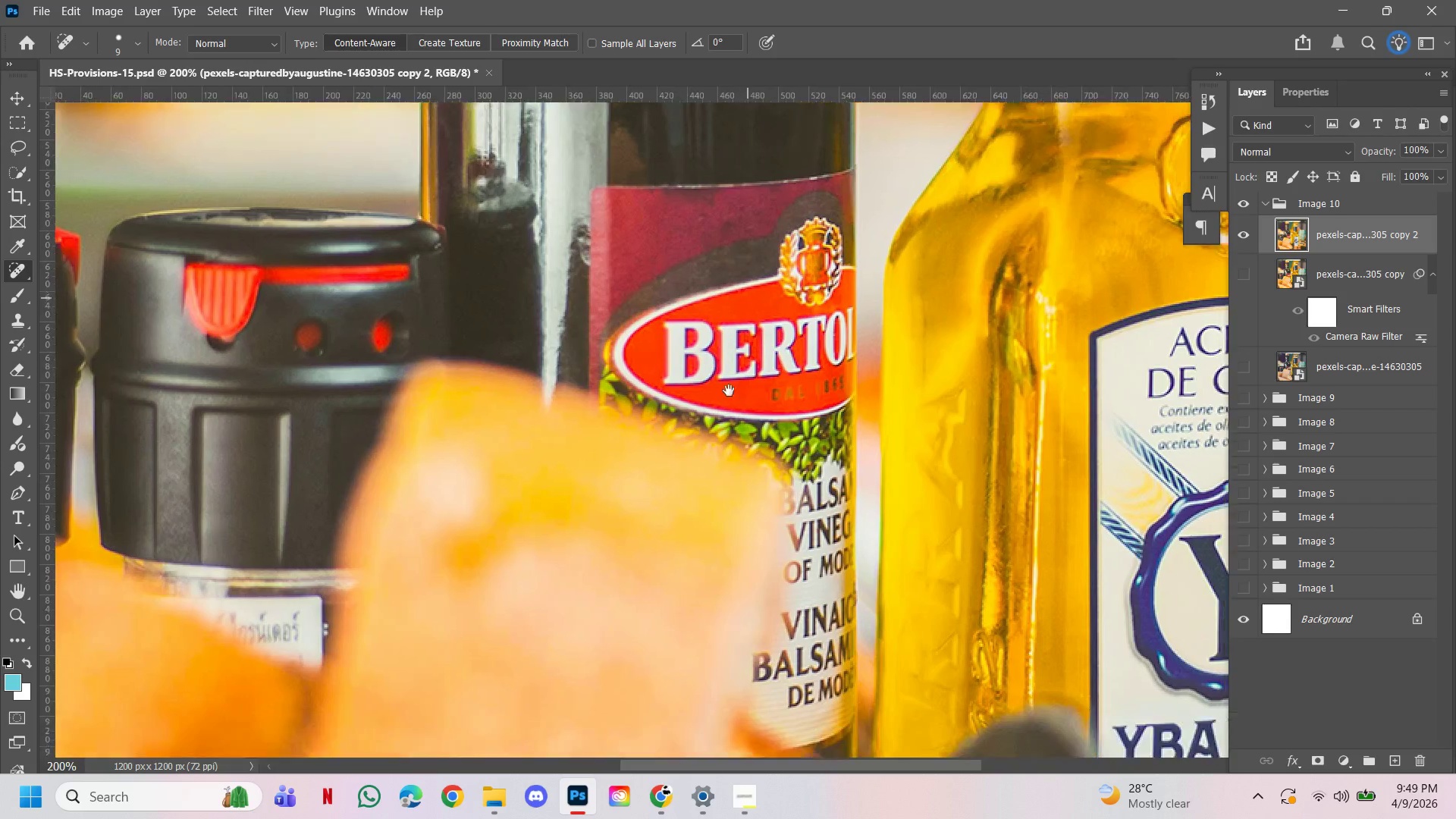 
key(Alt+Control+AltLeft)
 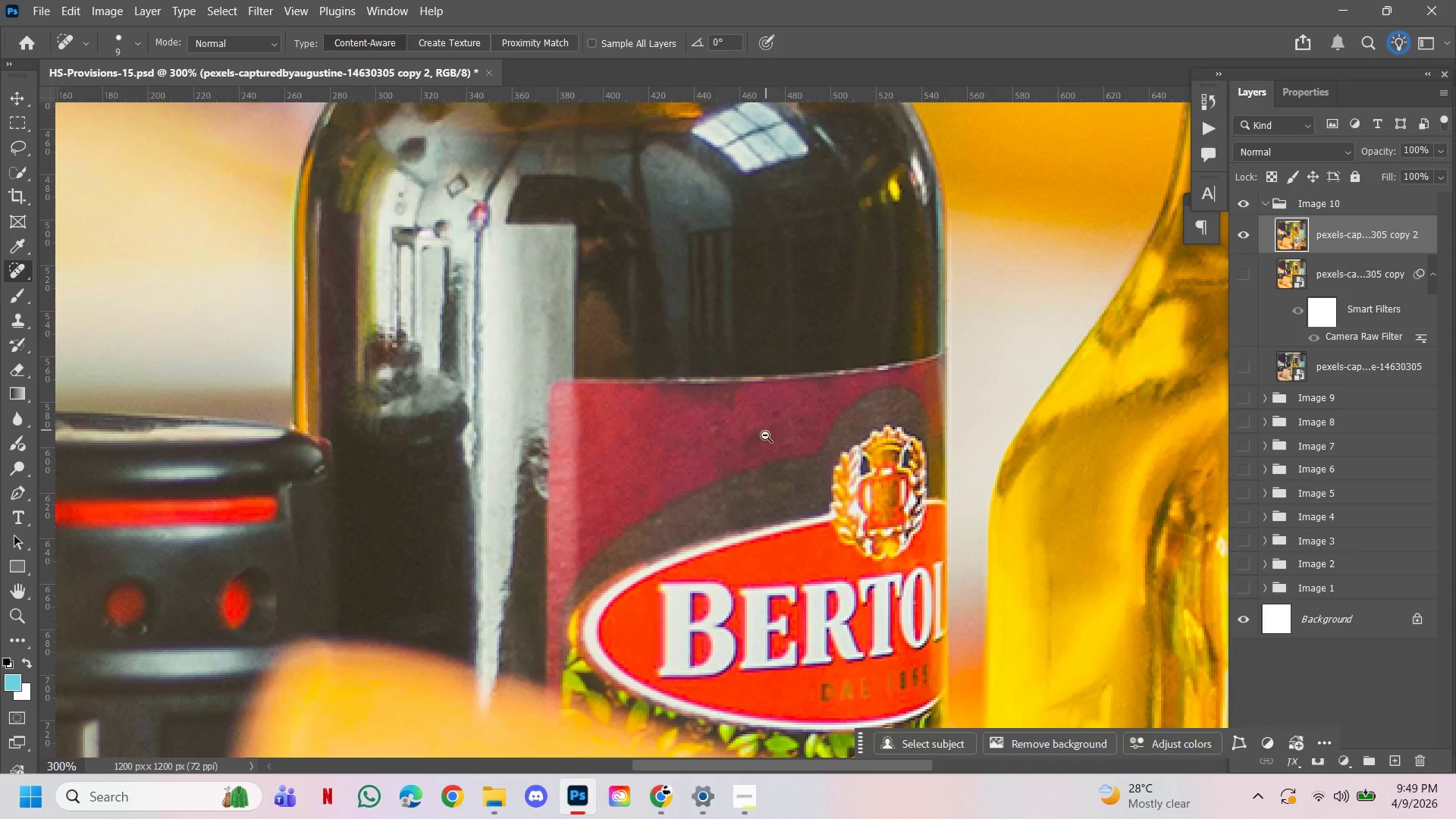 
left_click([765, 435])
 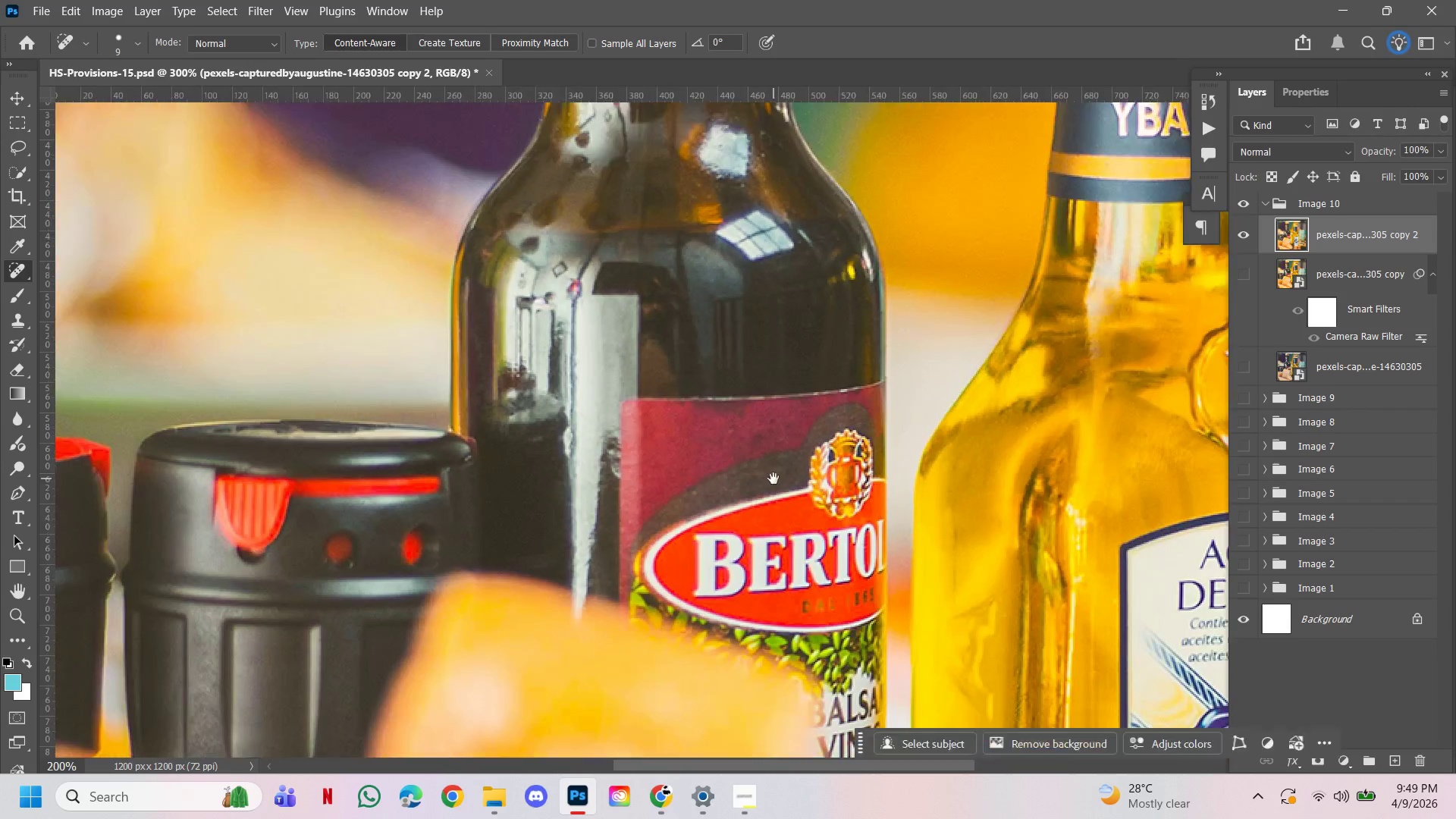 
left_click_drag(start_coordinate=[774, 479], to_coordinate=[748, 298])
 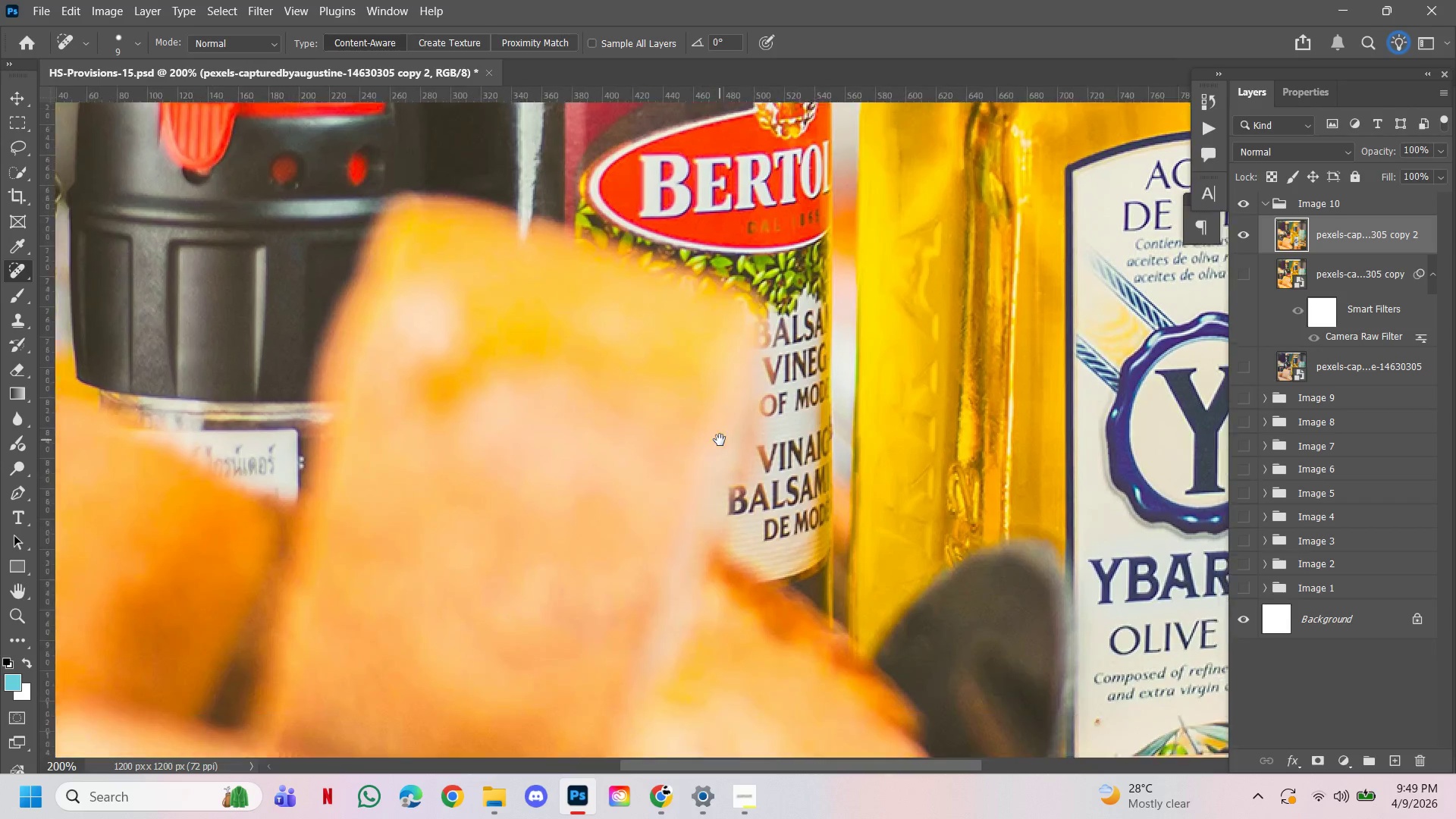 
left_click_drag(start_coordinate=[720, 440], to_coordinate=[717, 297])
 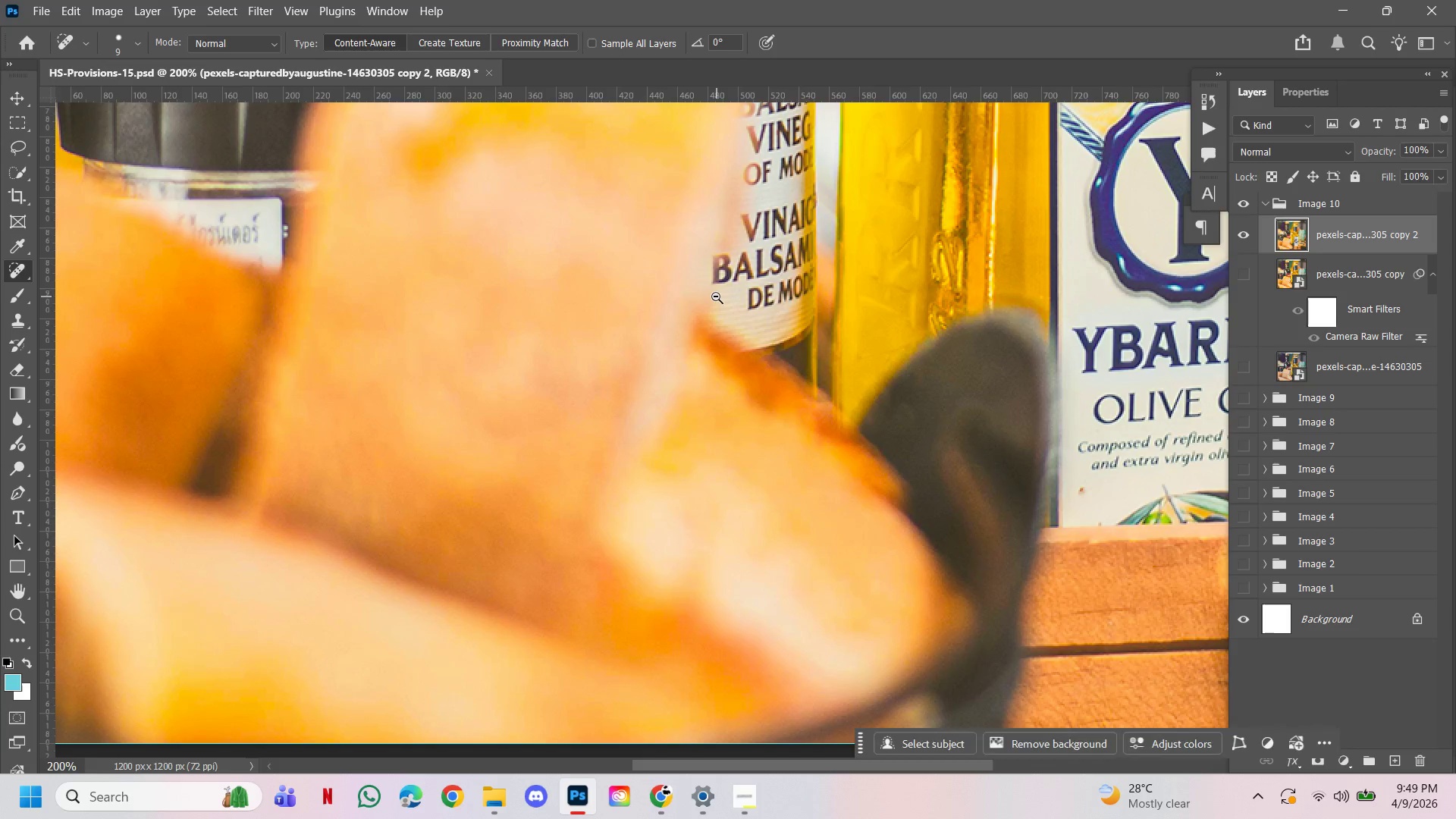 
hold_key(key=ControlLeft, duration=0.58)
hold_key(key=AltLeft, duration=0.53)
left_click([716, 297])
 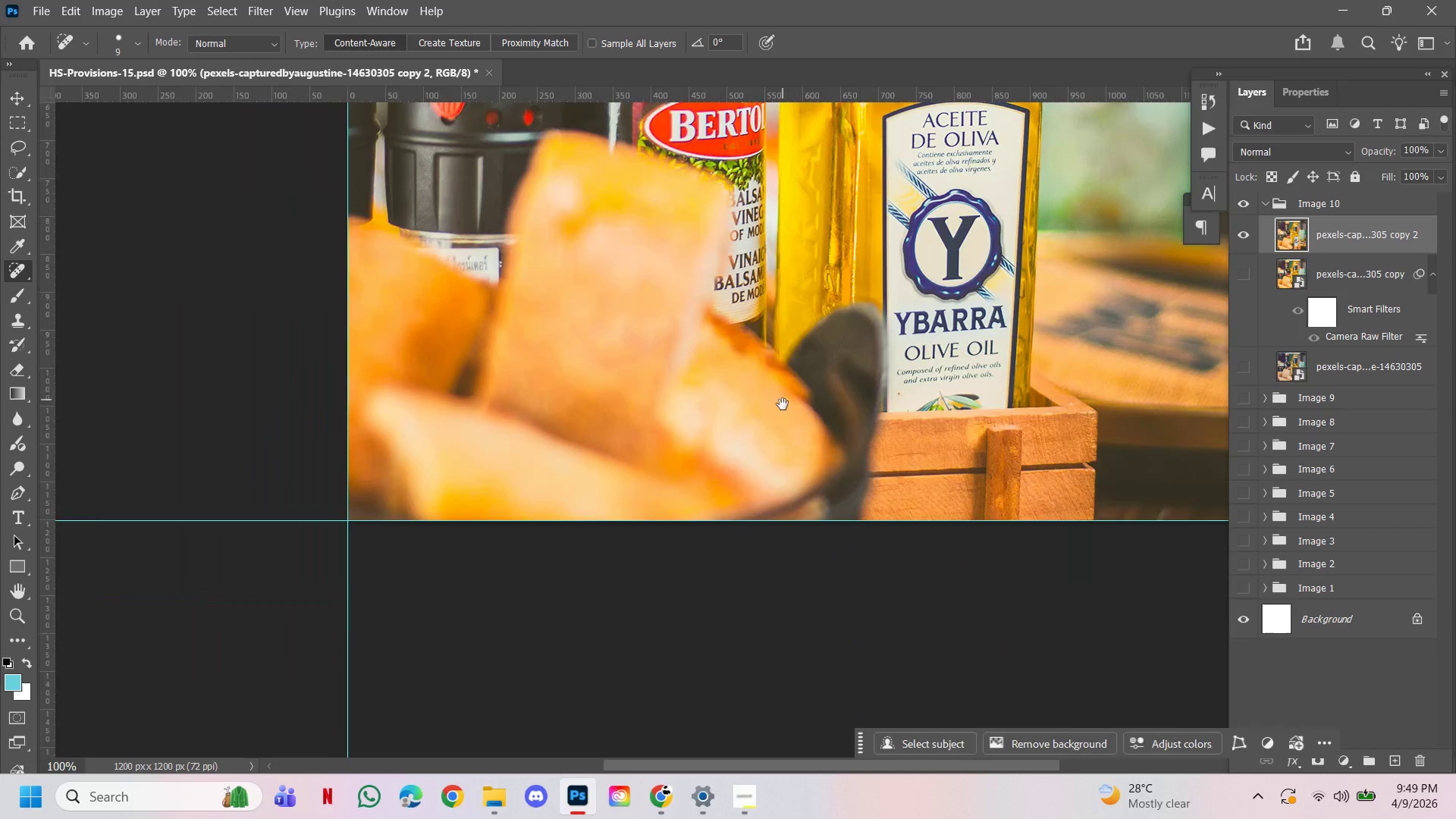 
left_click_drag(start_coordinate=[783, 406], to_coordinate=[772, 322])
 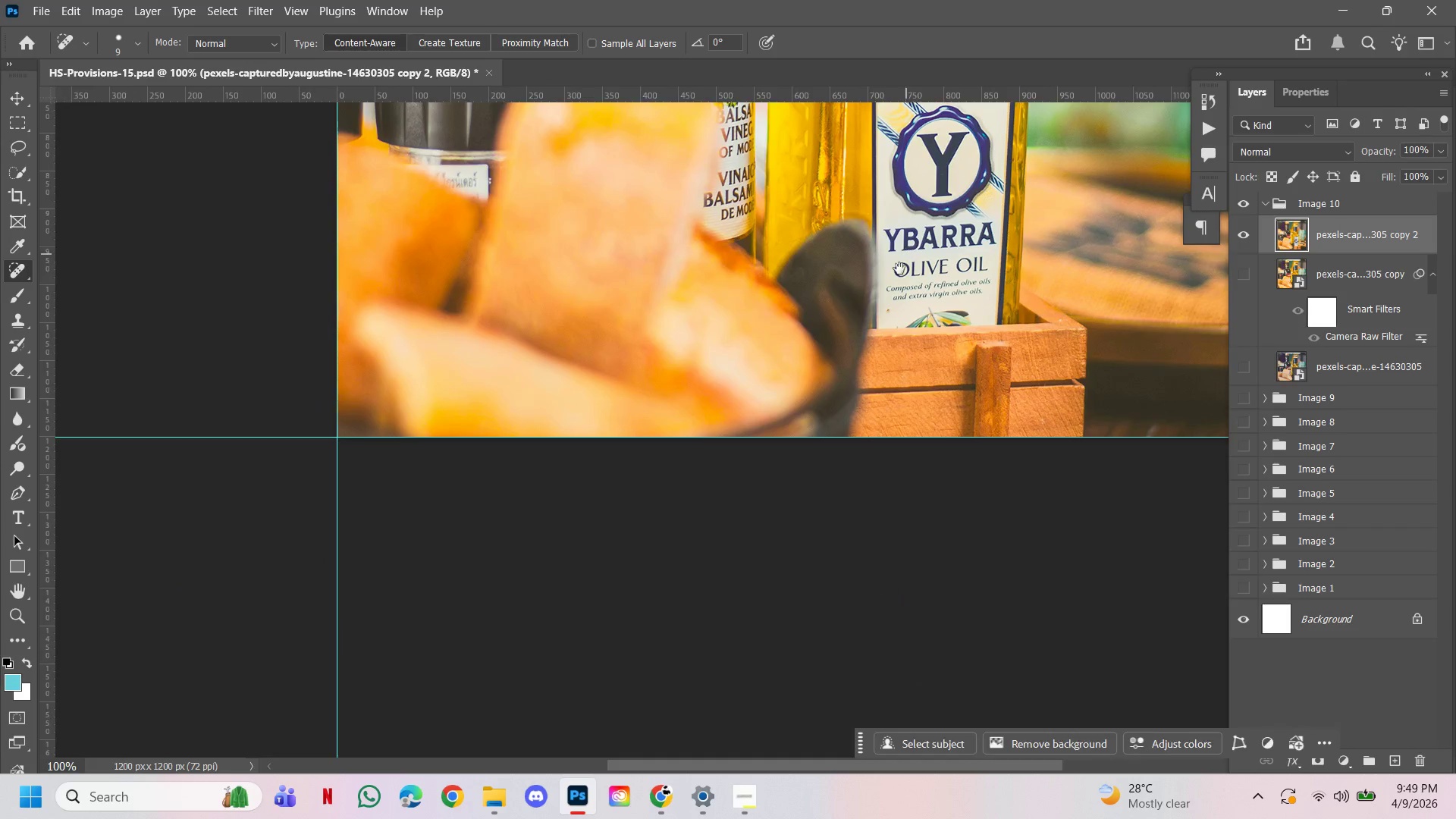 
left_click_drag(start_coordinate=[902, 263], to_coordinate=[767, 397])
 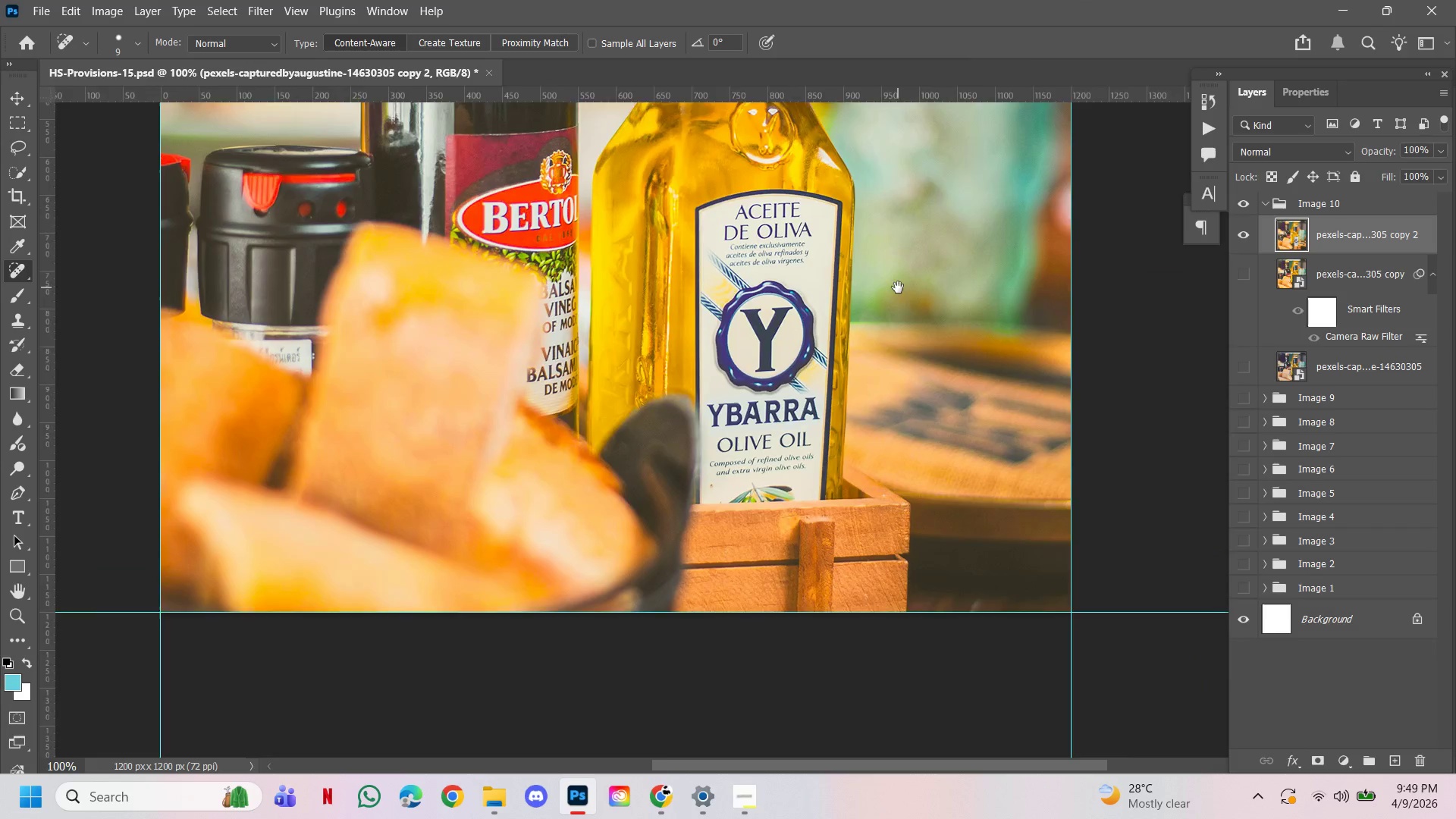 
left_click_drag(start_coordinate=[898, 287], to_coordinate=[908, 401])
 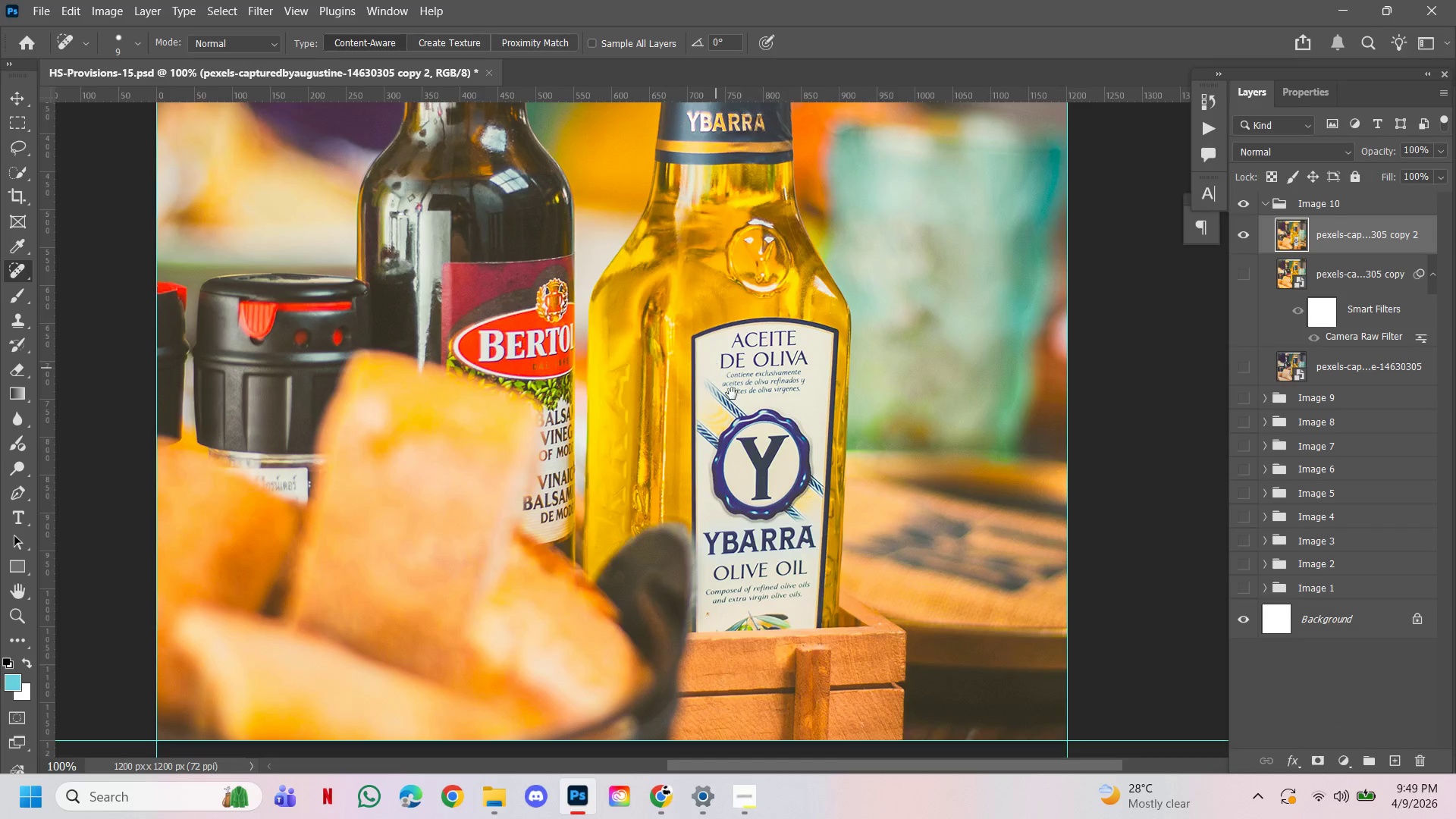 
left_click_drag(start_coordinate=[715, 368], to_coordinate=[756, 439])
 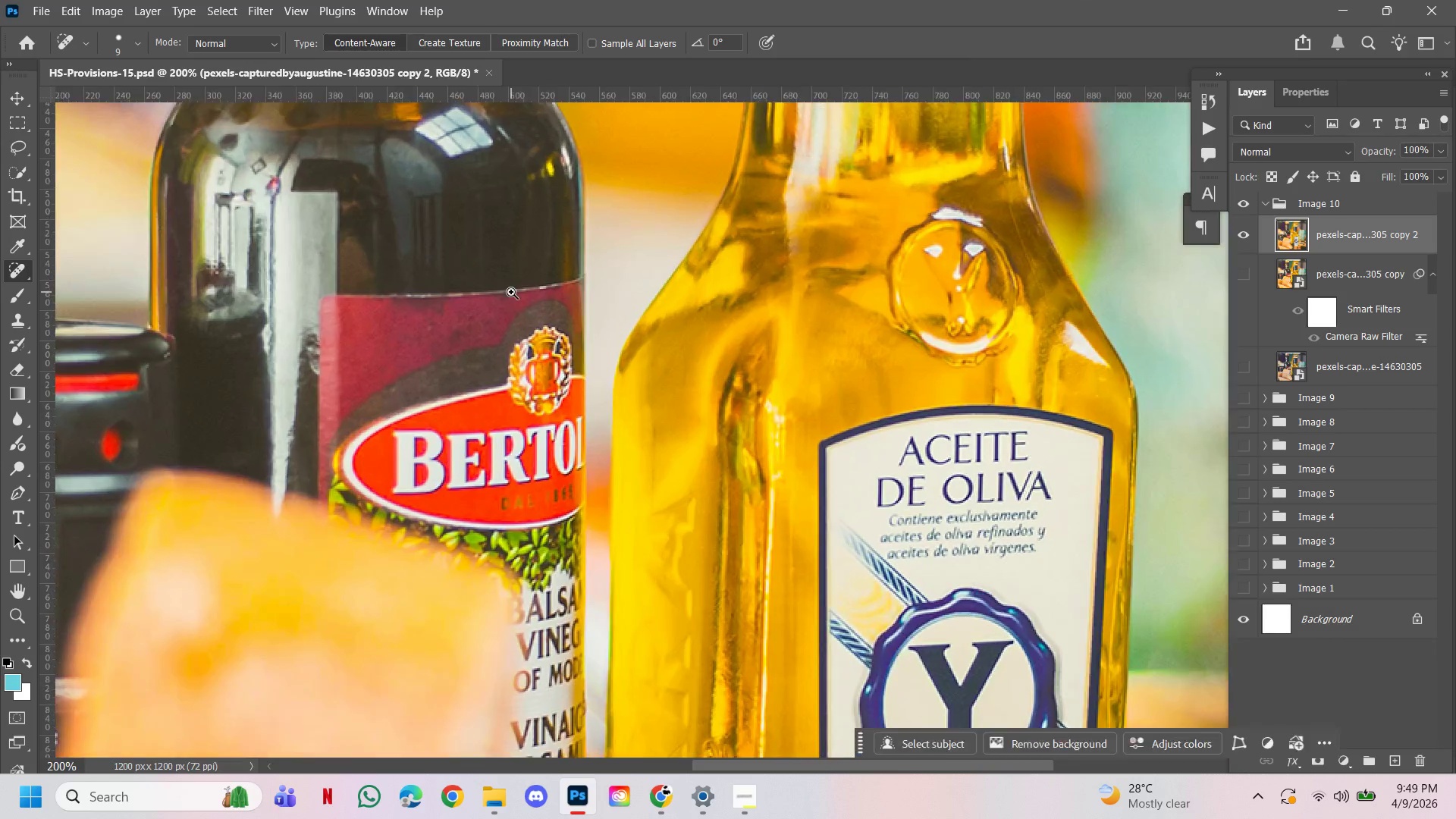 
hold_key(key=ControlLeft, duration=0.91)
double_click([645, 372])
 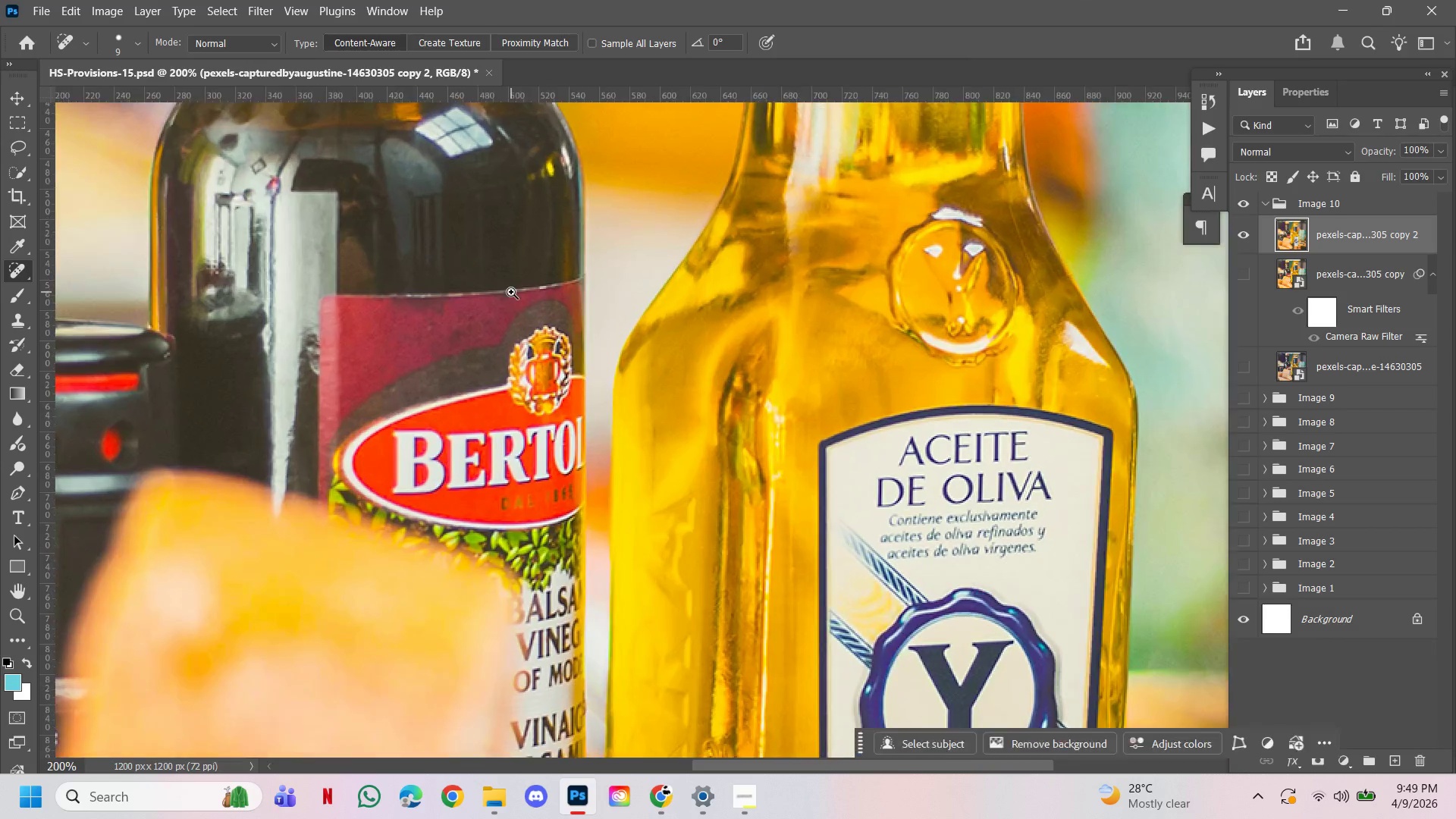 
triple_click([511, 292])
 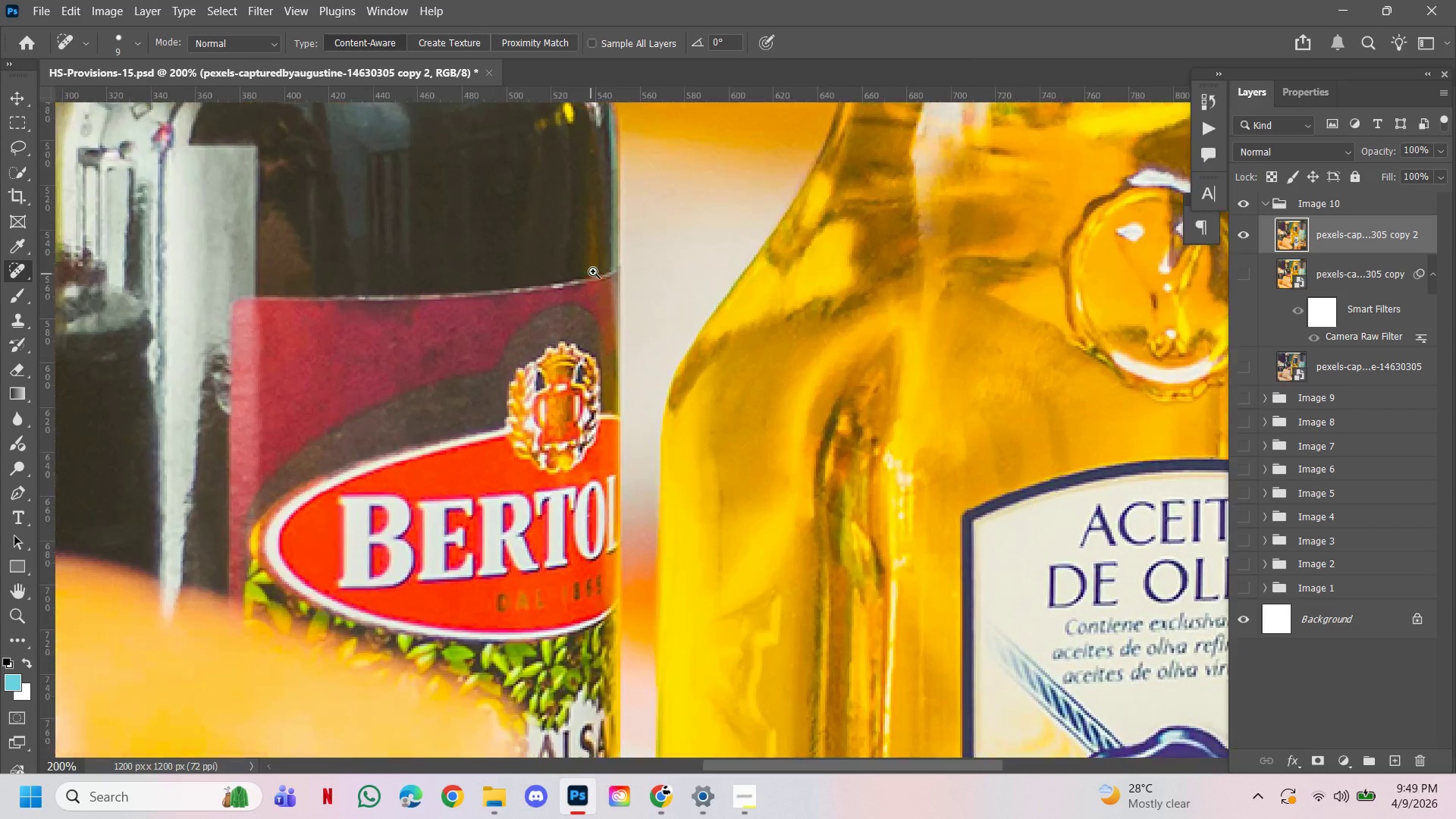 
left_click_drag(start_coordinate=[593, 271], to_coordinate=[695, 349])
 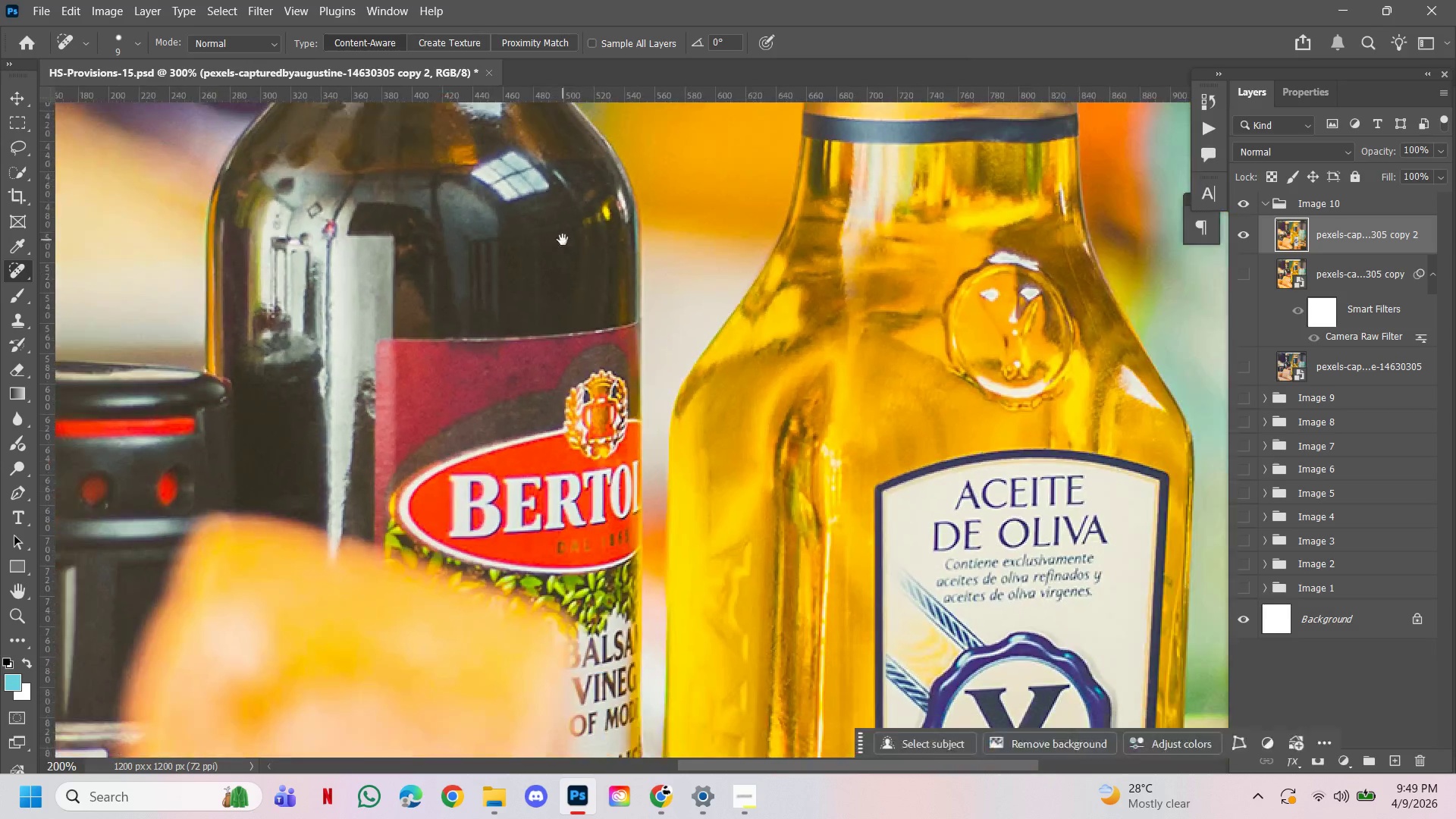 
hold_key(key=ControlLeft, duration=0.45)
hold_key(key=AltLeft, duration=0.41)
triple_click([473, 268])
 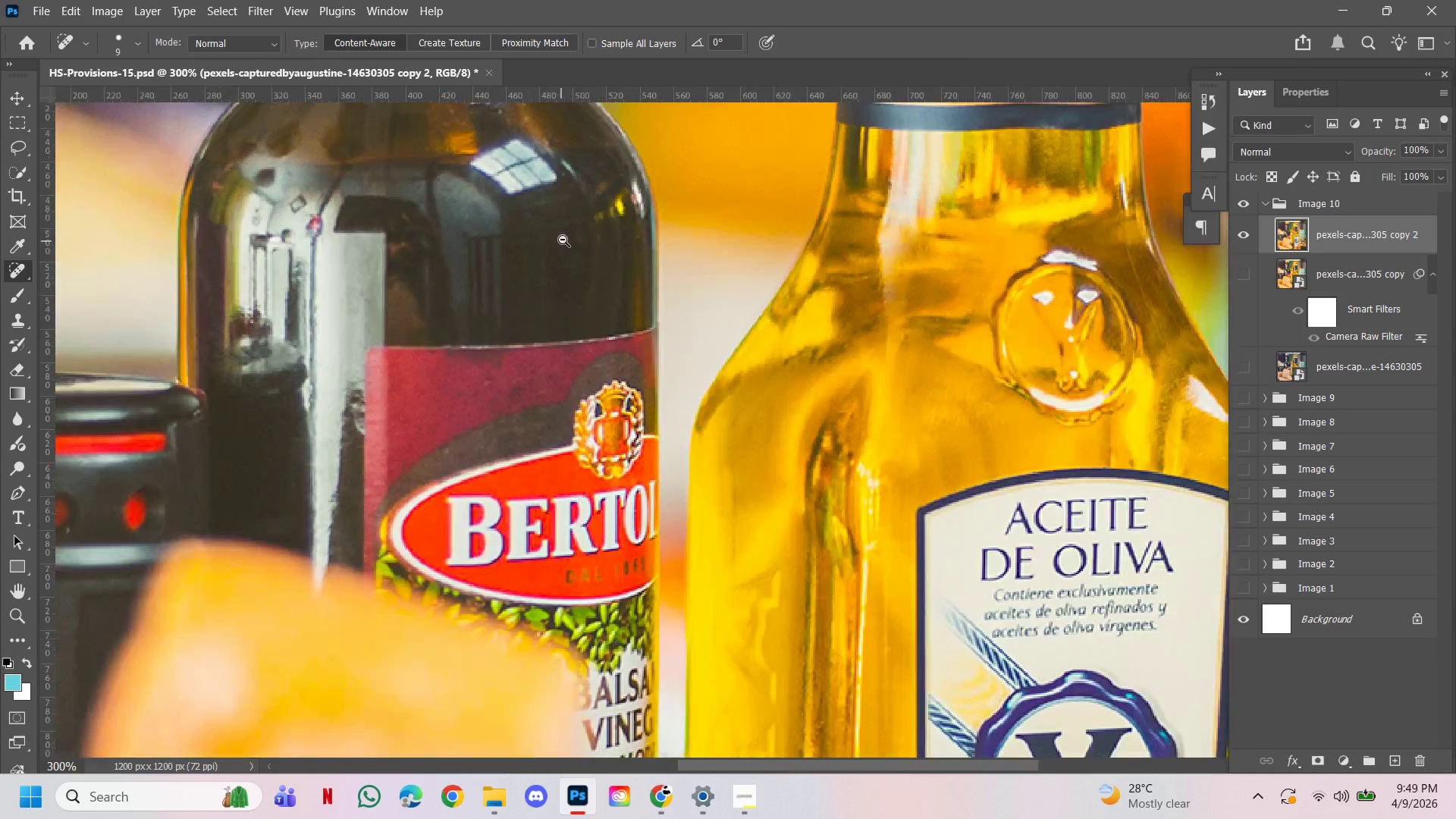 
left_click_drag(start_coordinate=[563, 240], to_coordinate=[726, 384])
 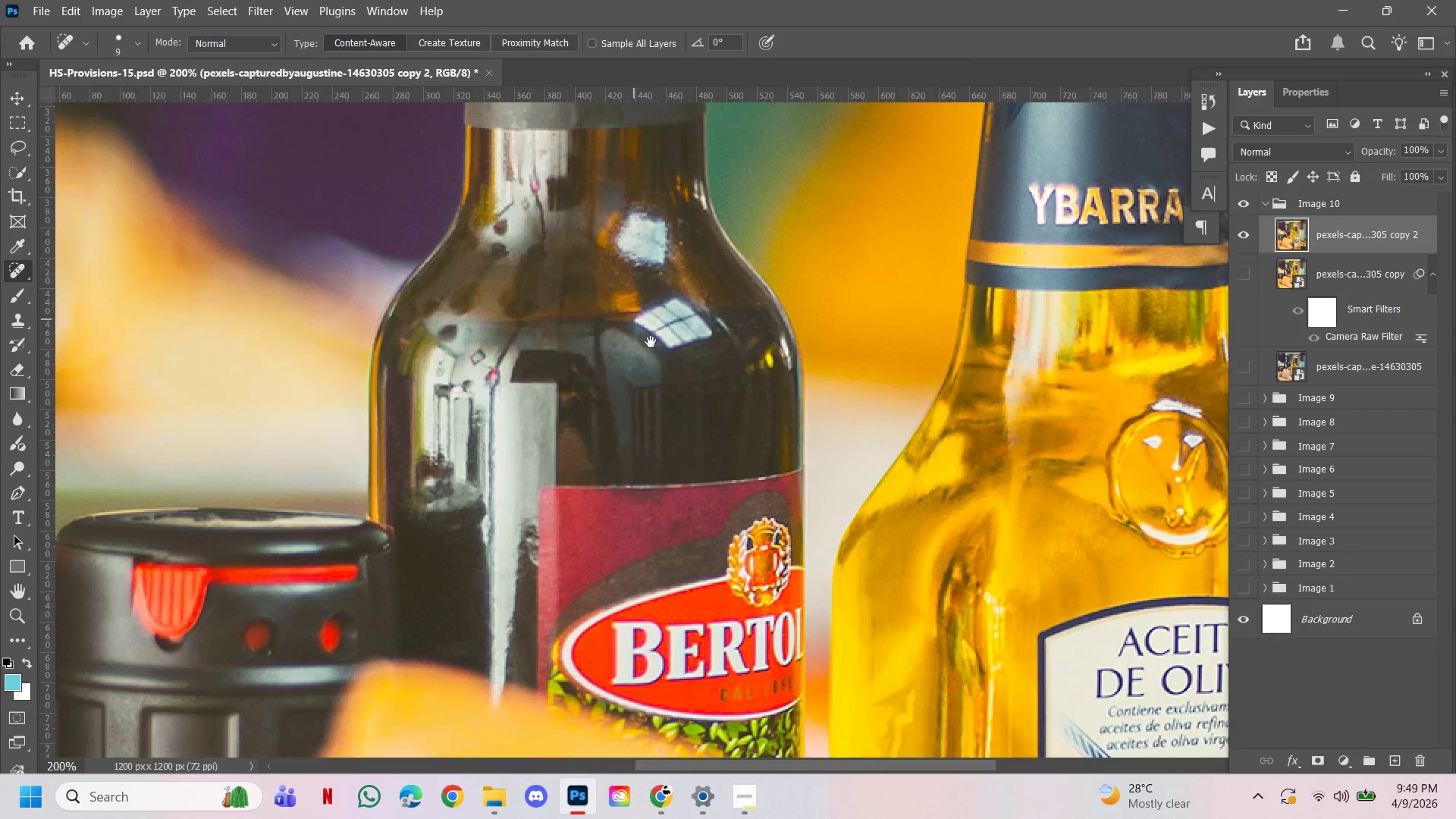 
left_click_drag(start_coordinate=[623, 300], to_coordinate=[670, 307])
 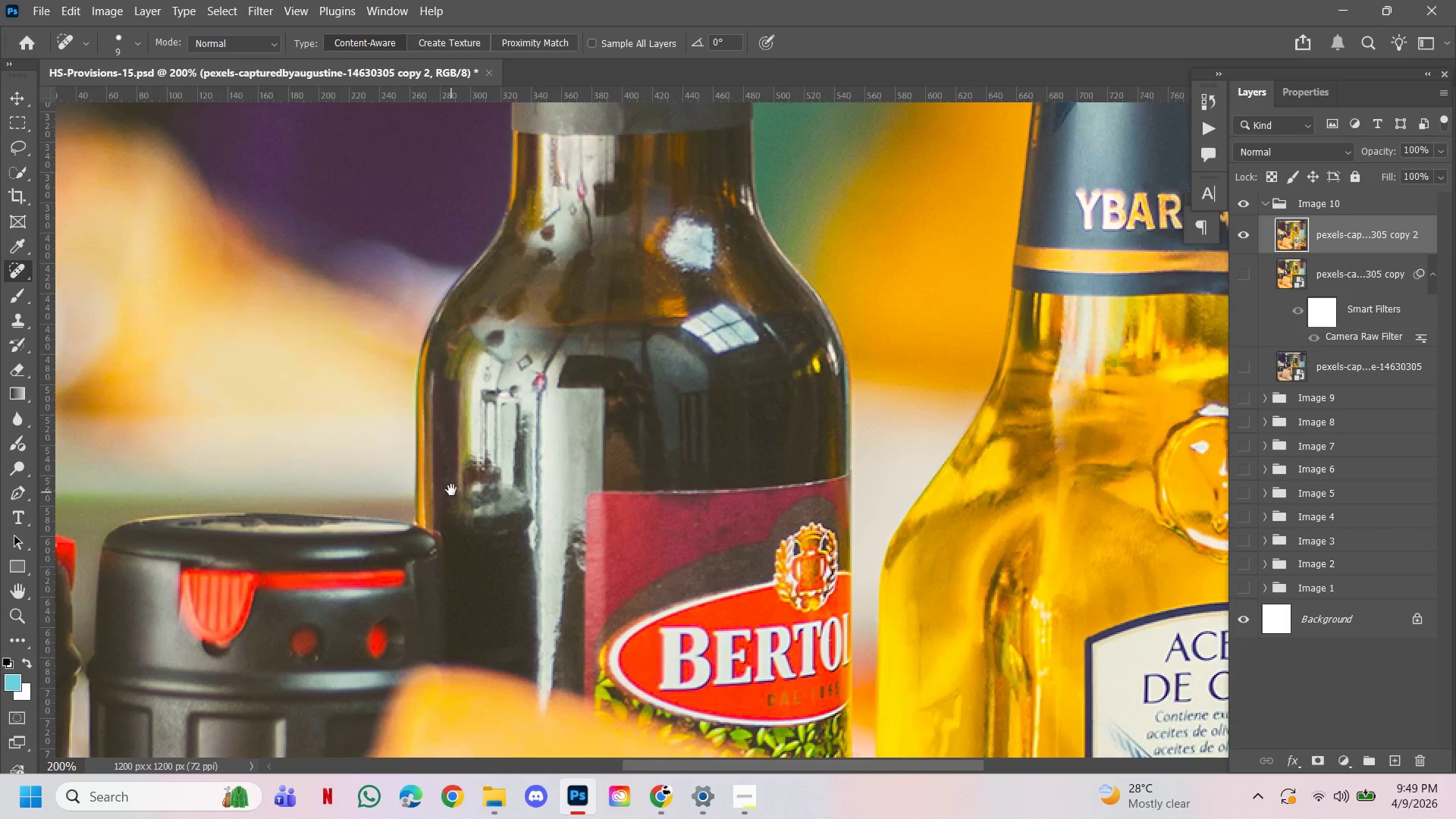 
left_click_drag(start_coordinate=[451, 492], to_coordinate=[618, 271])
 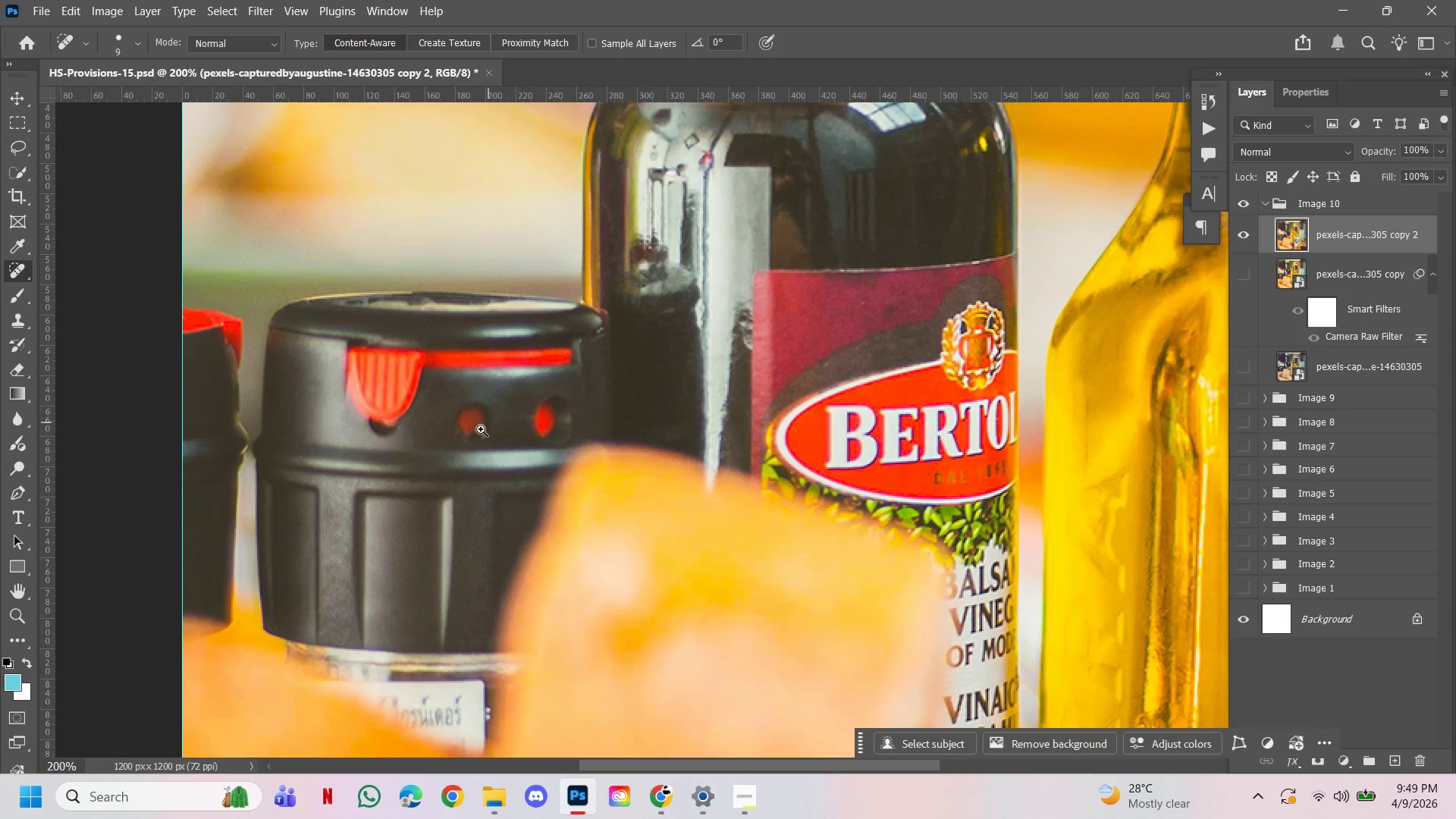 
hold_key(key=ControlLeft, duration=0.5)
left_click([480, 430])
 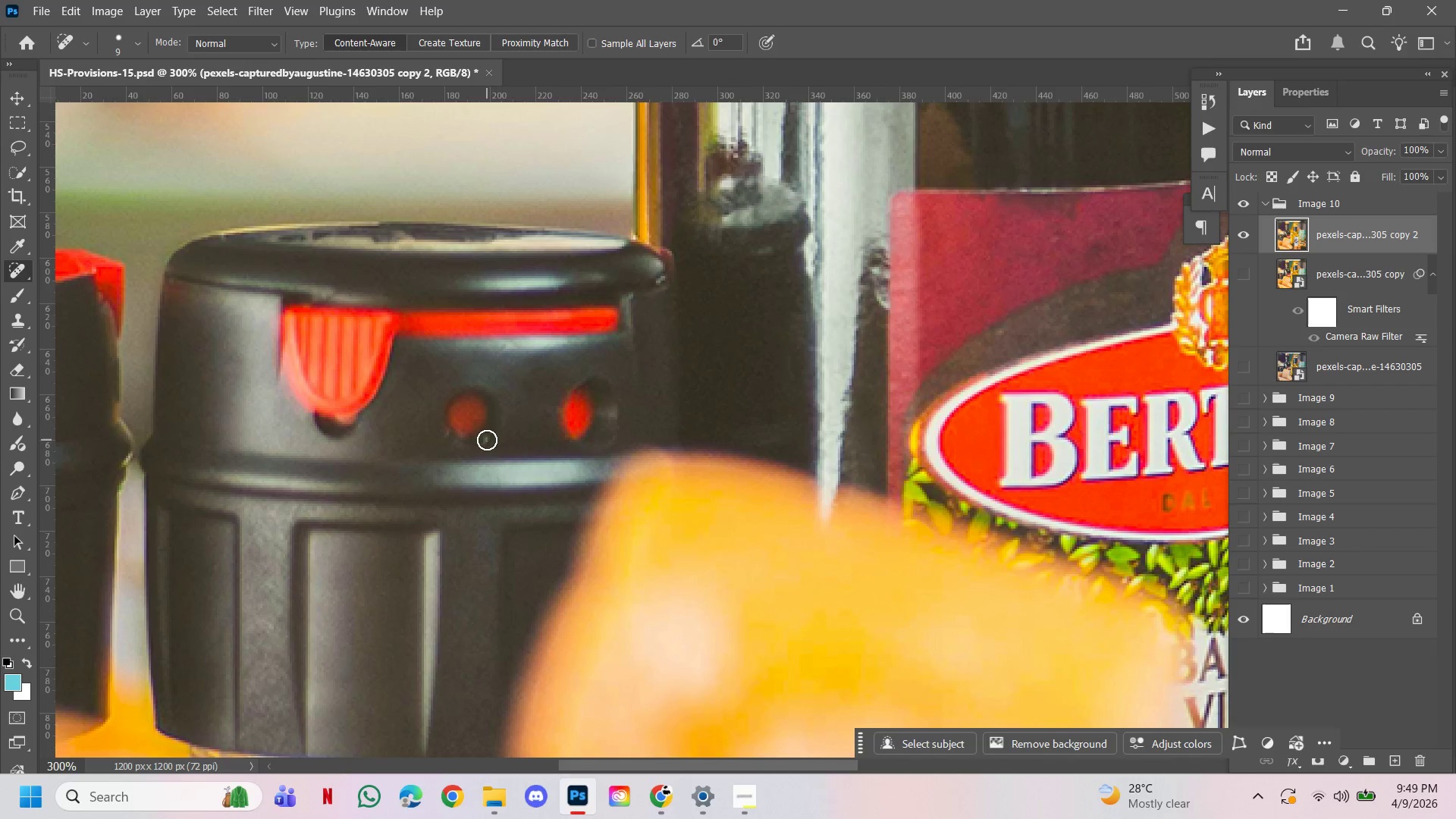 
left_click([482, 437])
 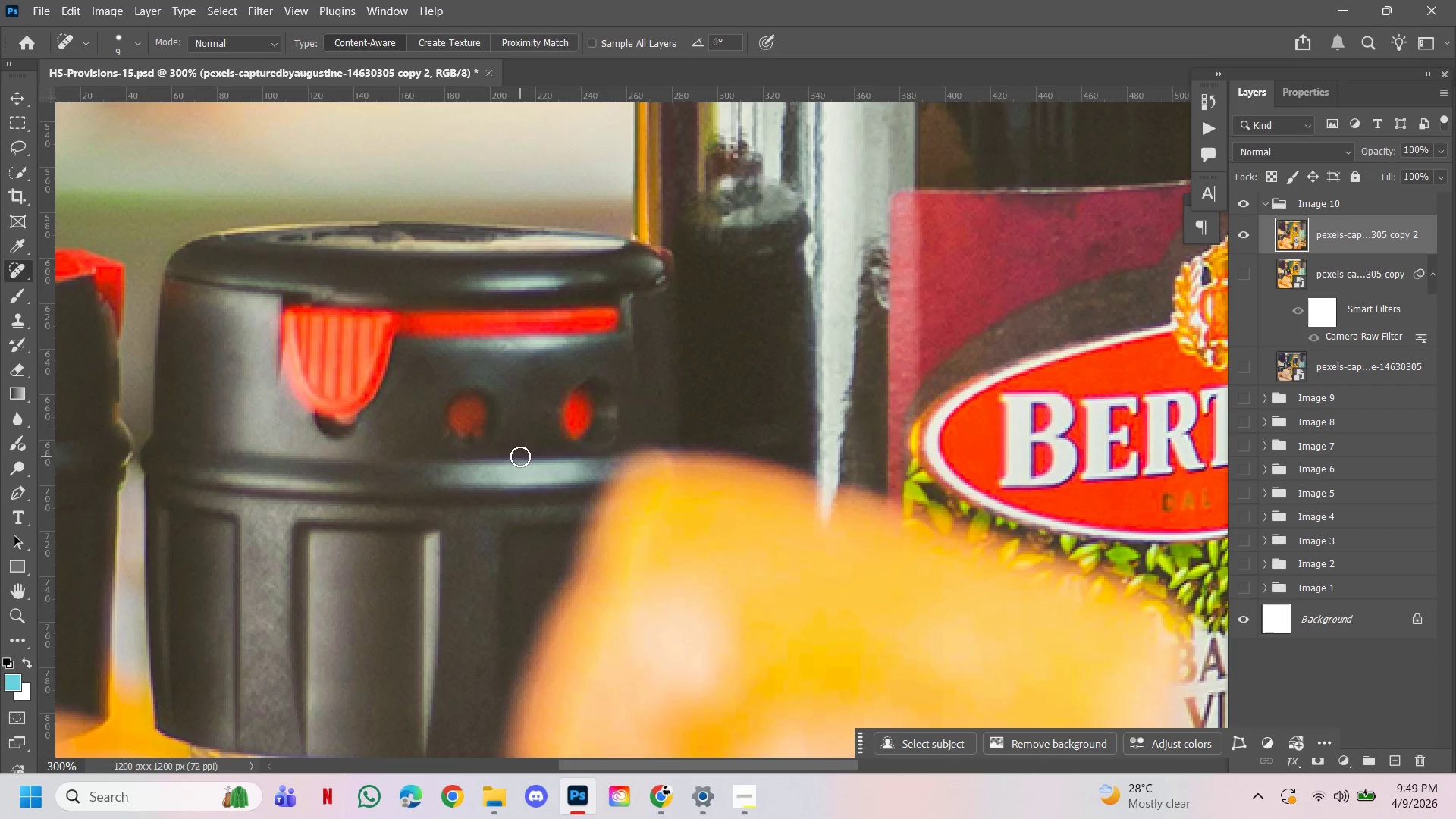 
key(Control+Z)
 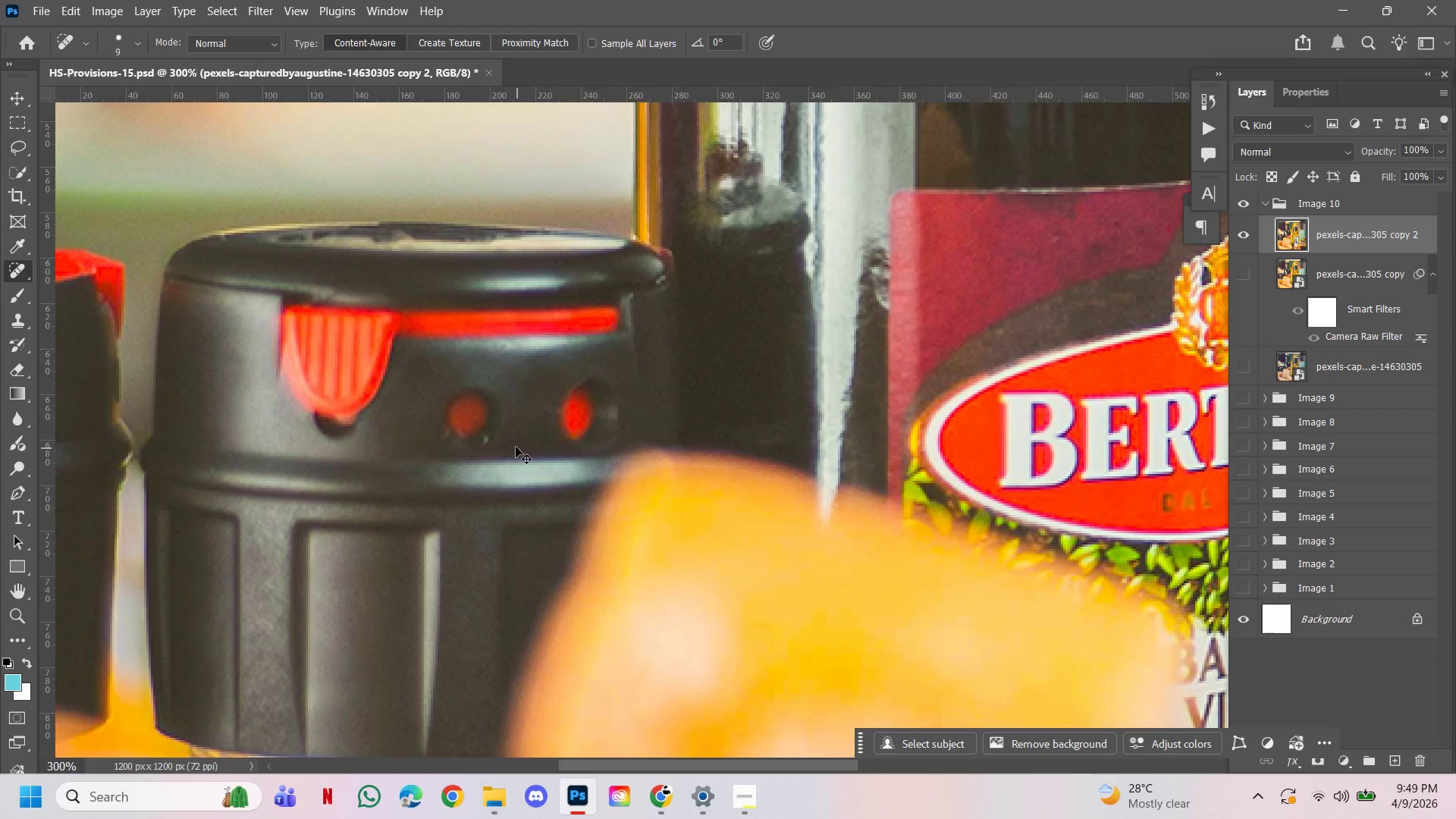 
hold_key(key=ControlLeft, duration=0.72)
 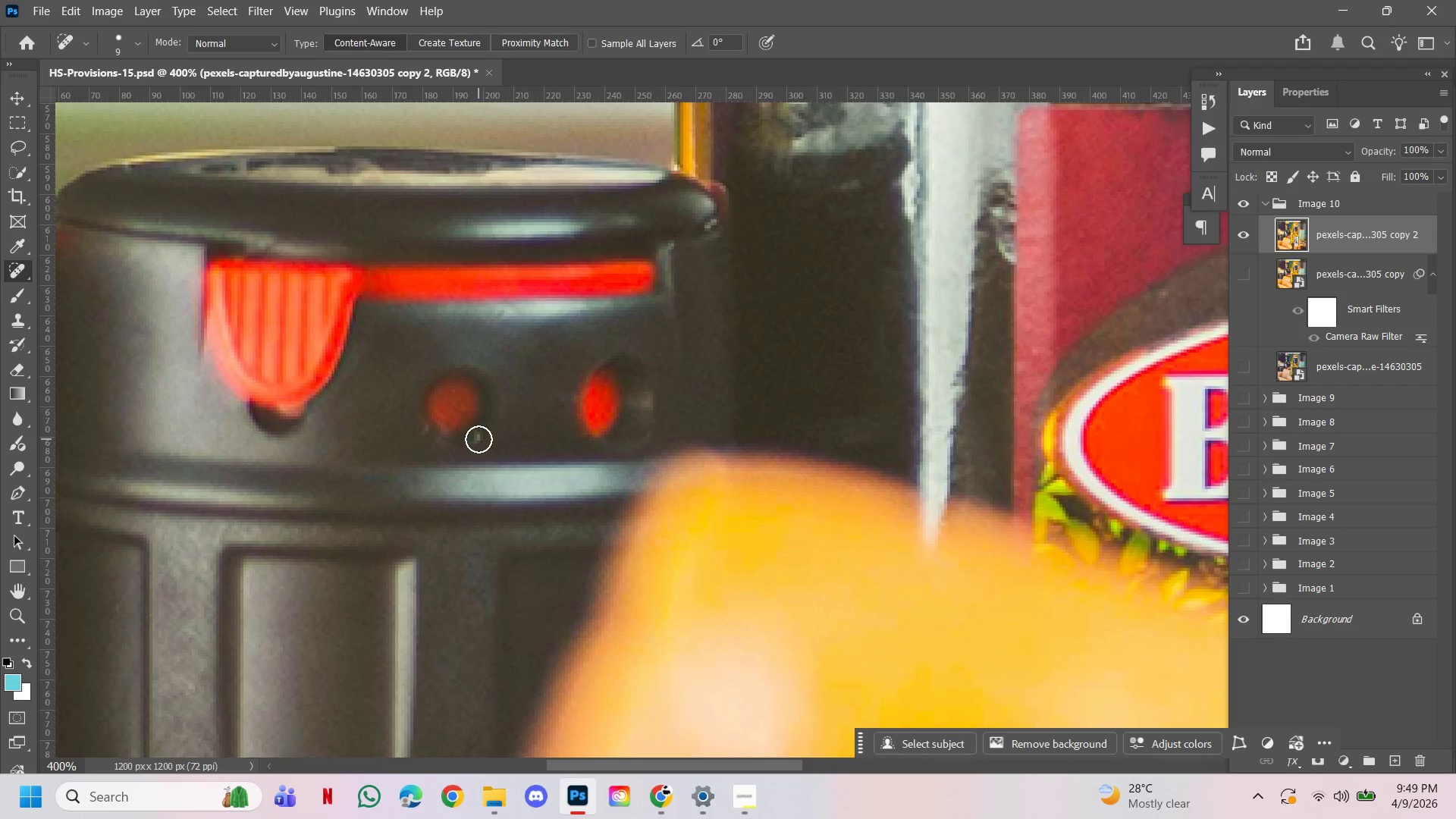 
hold_key(key=Space, duration=0.53)
 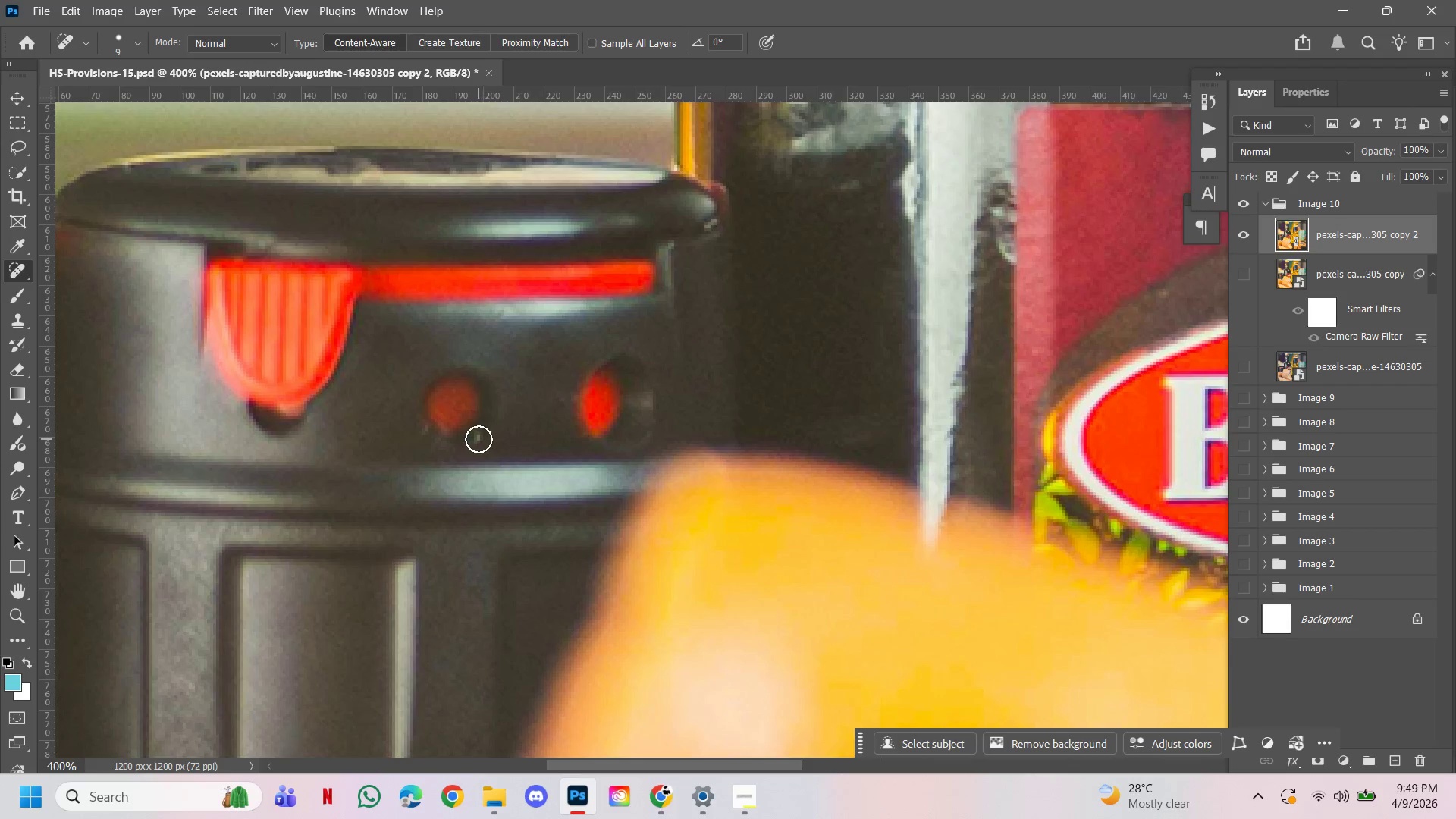 
double_click([503, 443])
 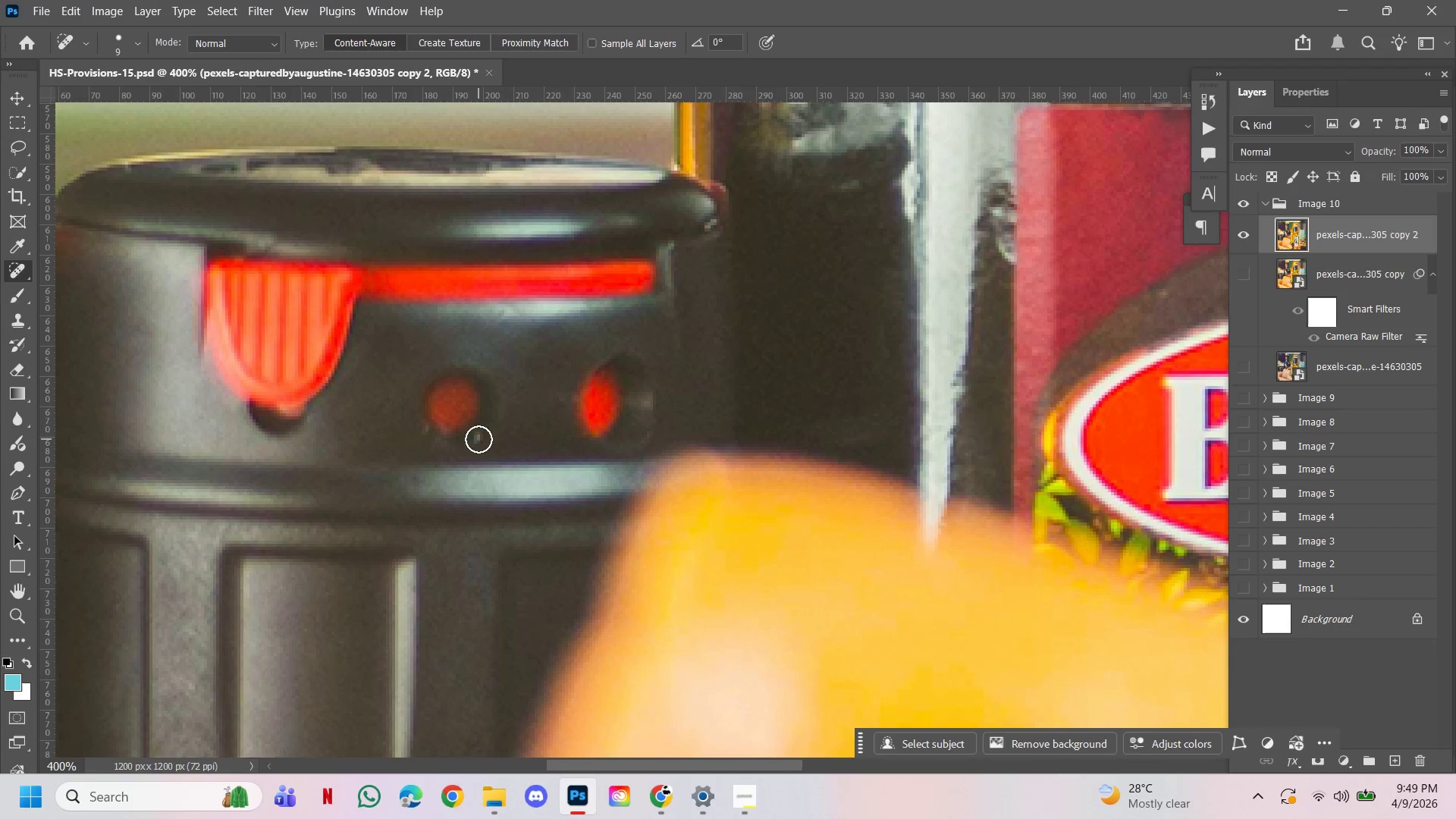 
left_click([479, 439])
 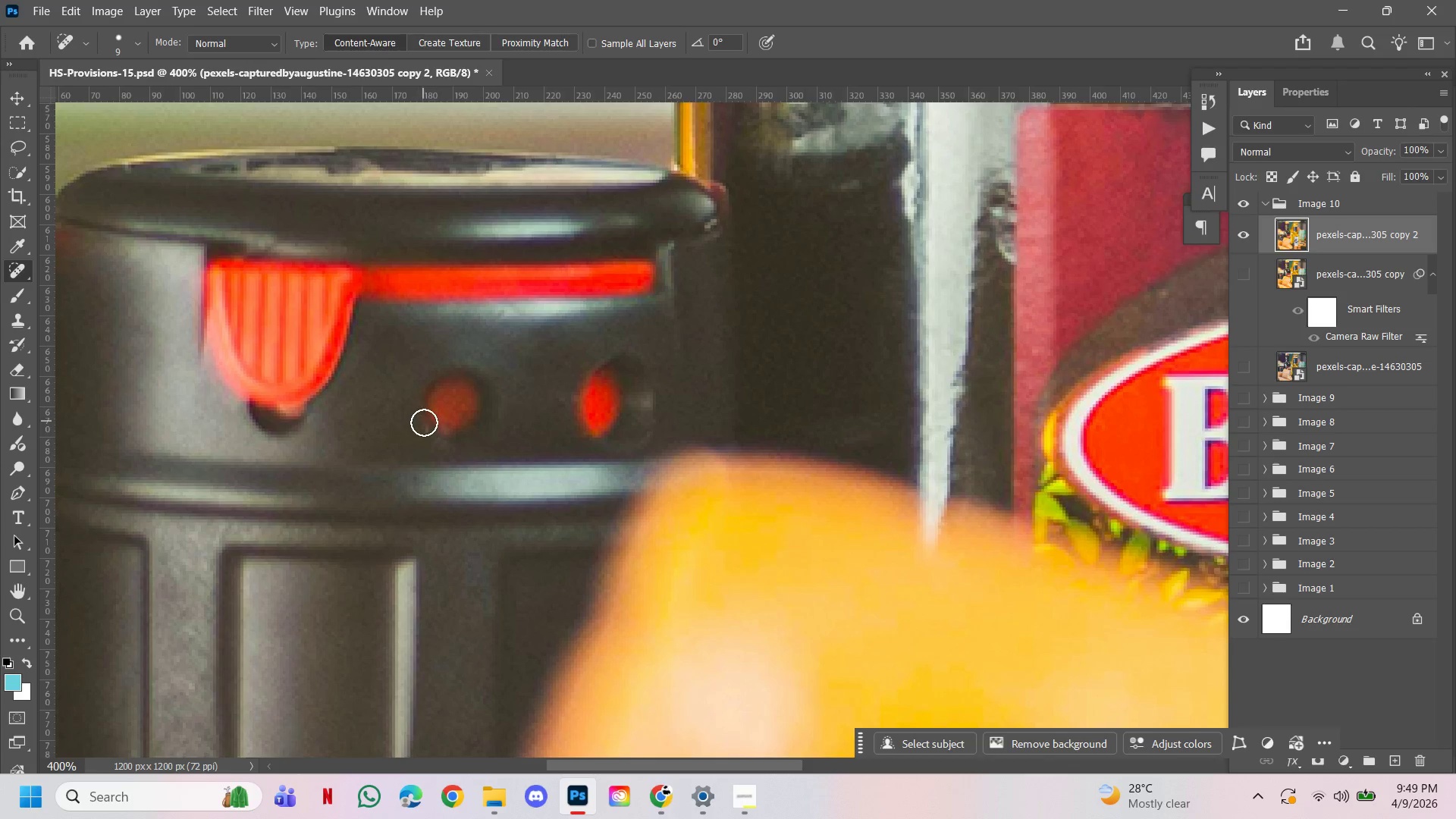 
left_click([425, 430])
 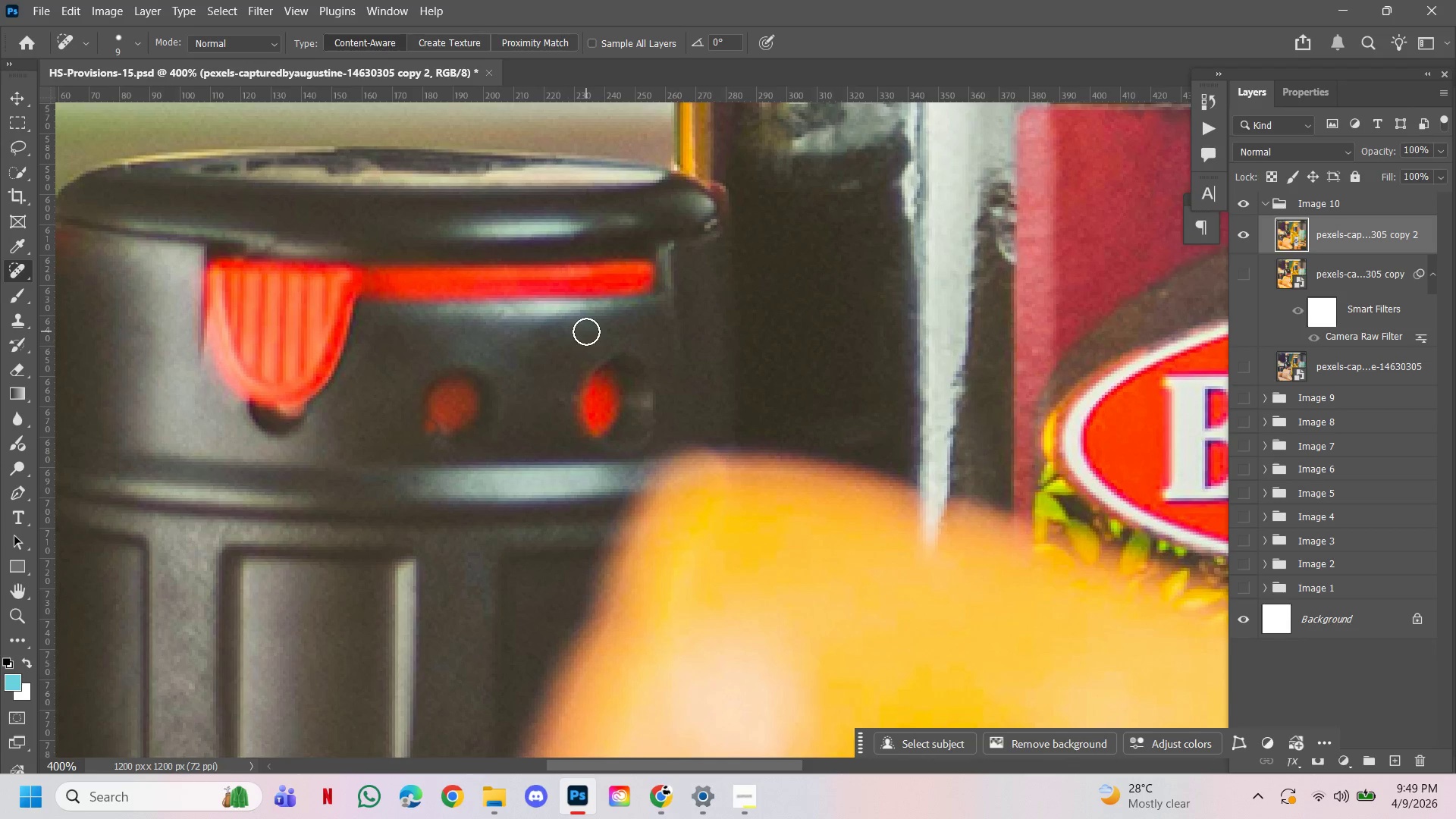 
key(Control+Z)
 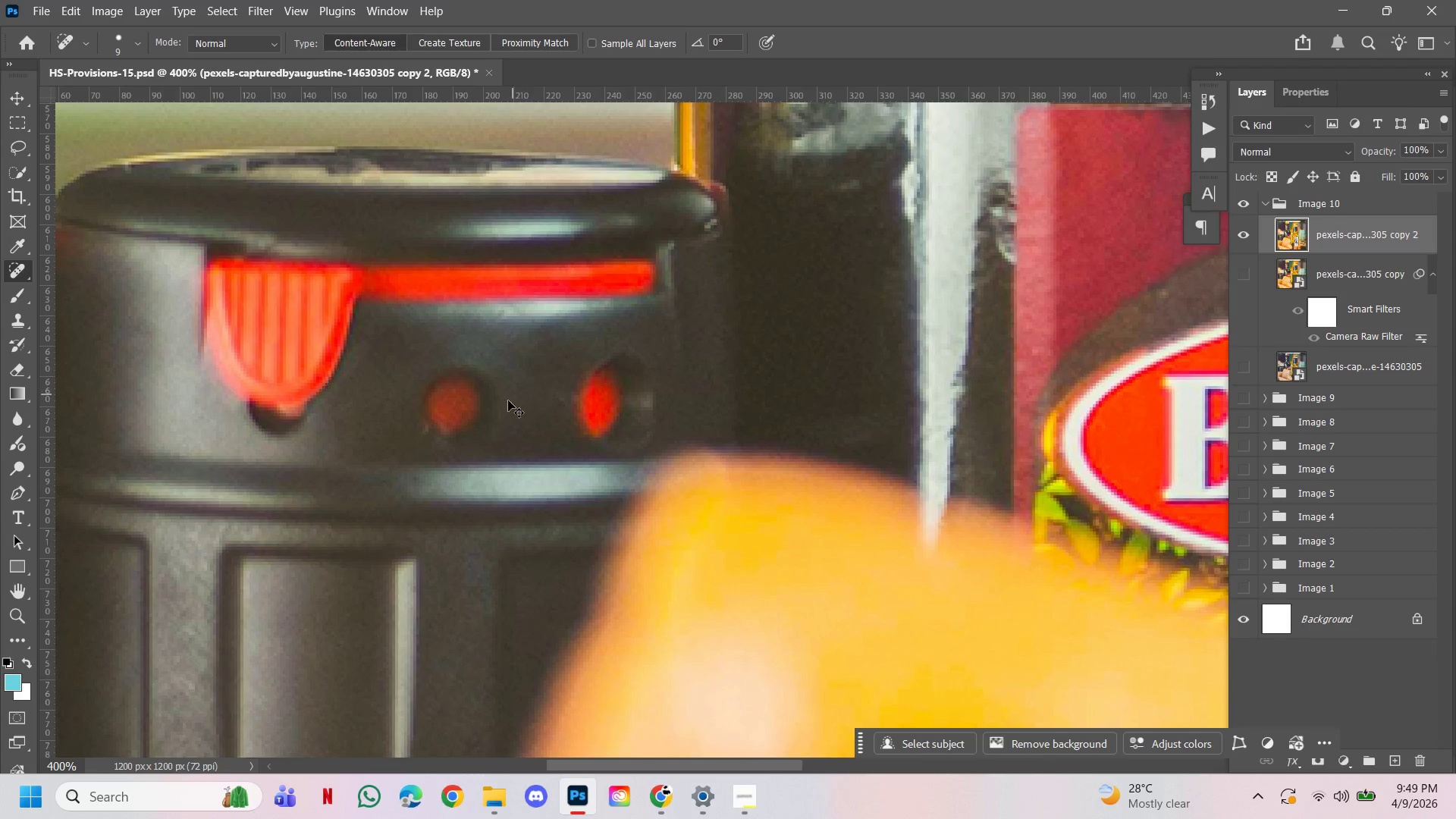 
hold_key(key=ControlLeft, duration=0.59)
 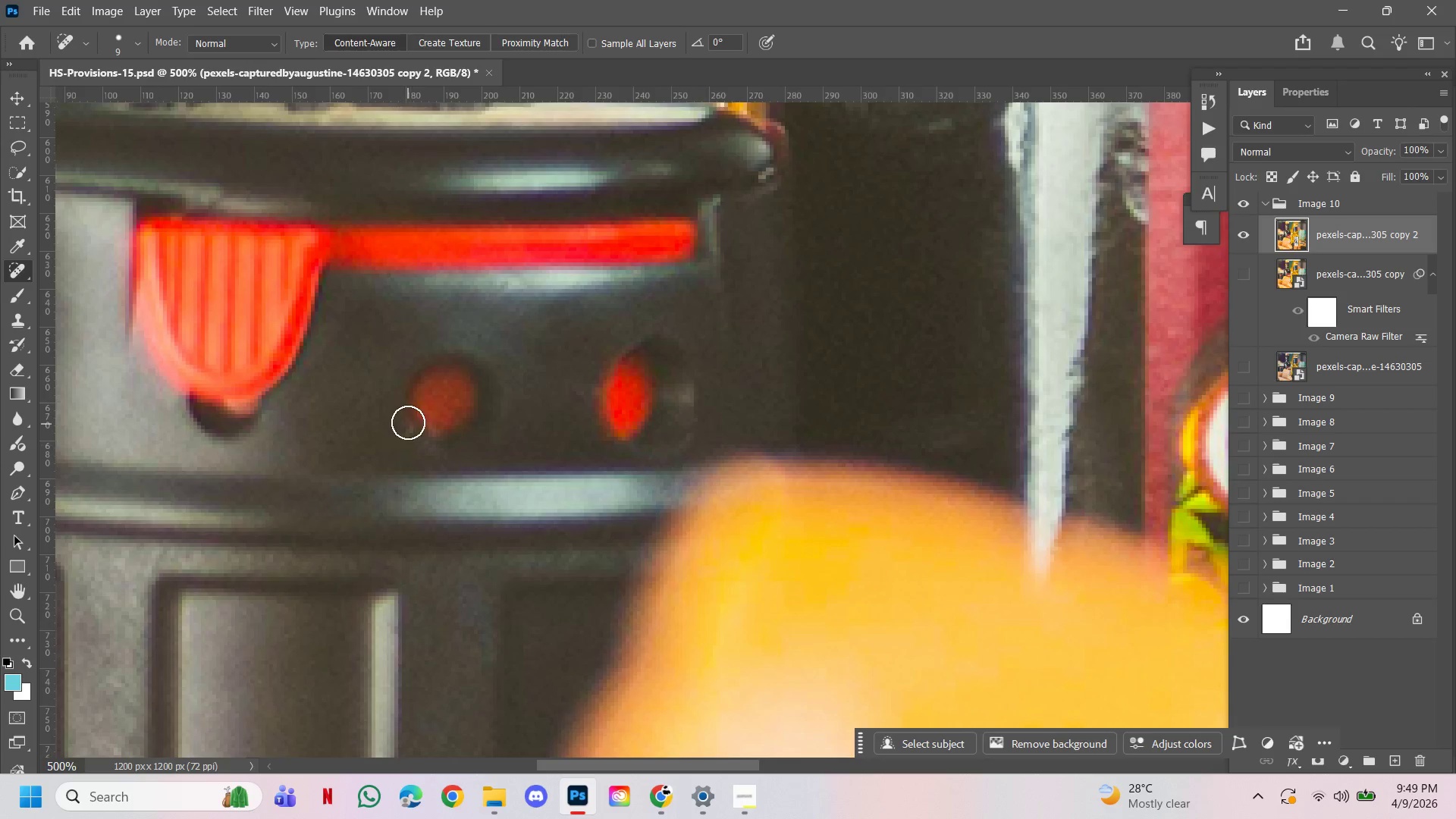 
hold_key(key=Space, duration=0.55)
 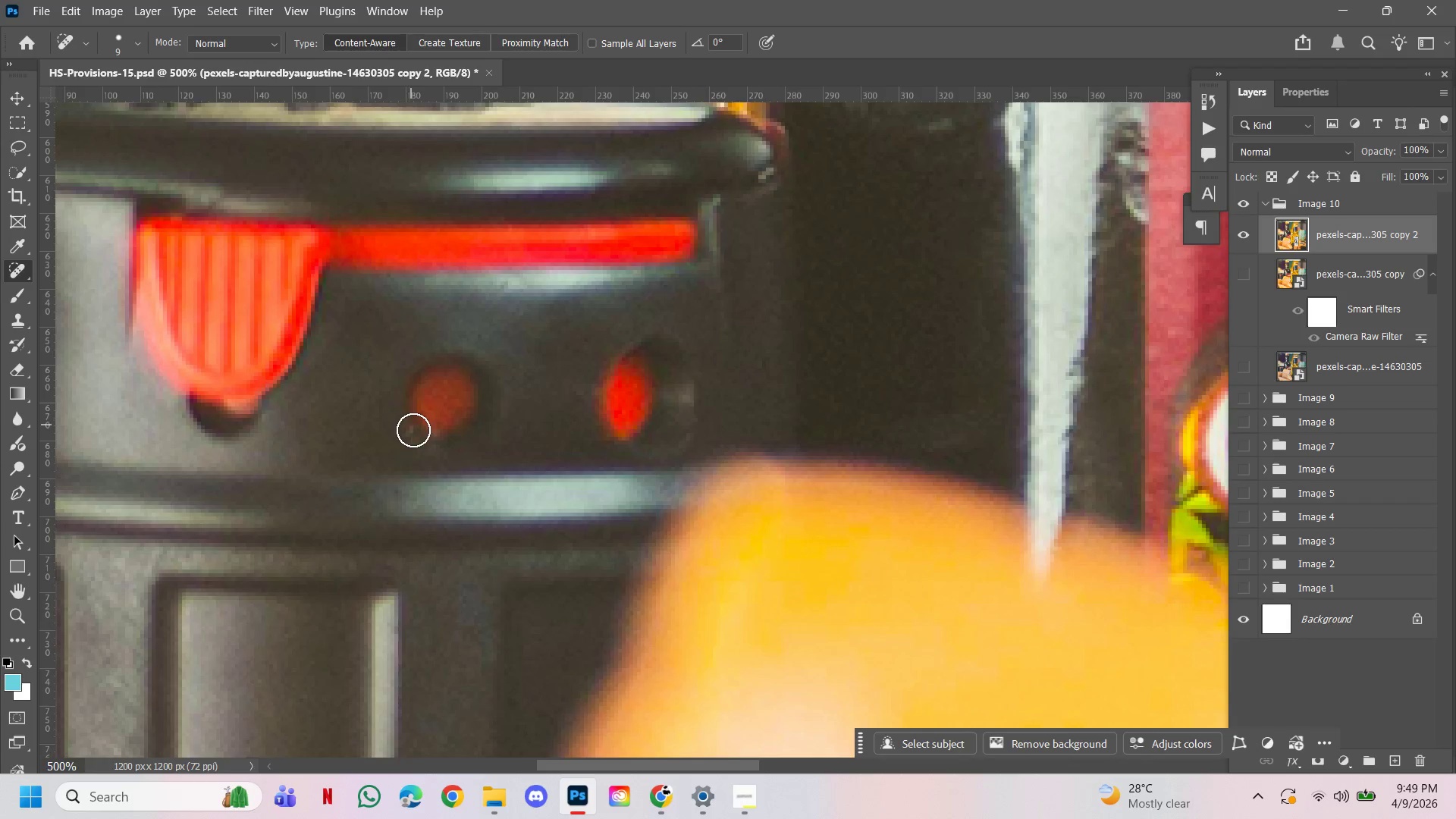 
key(BracketLeft)
 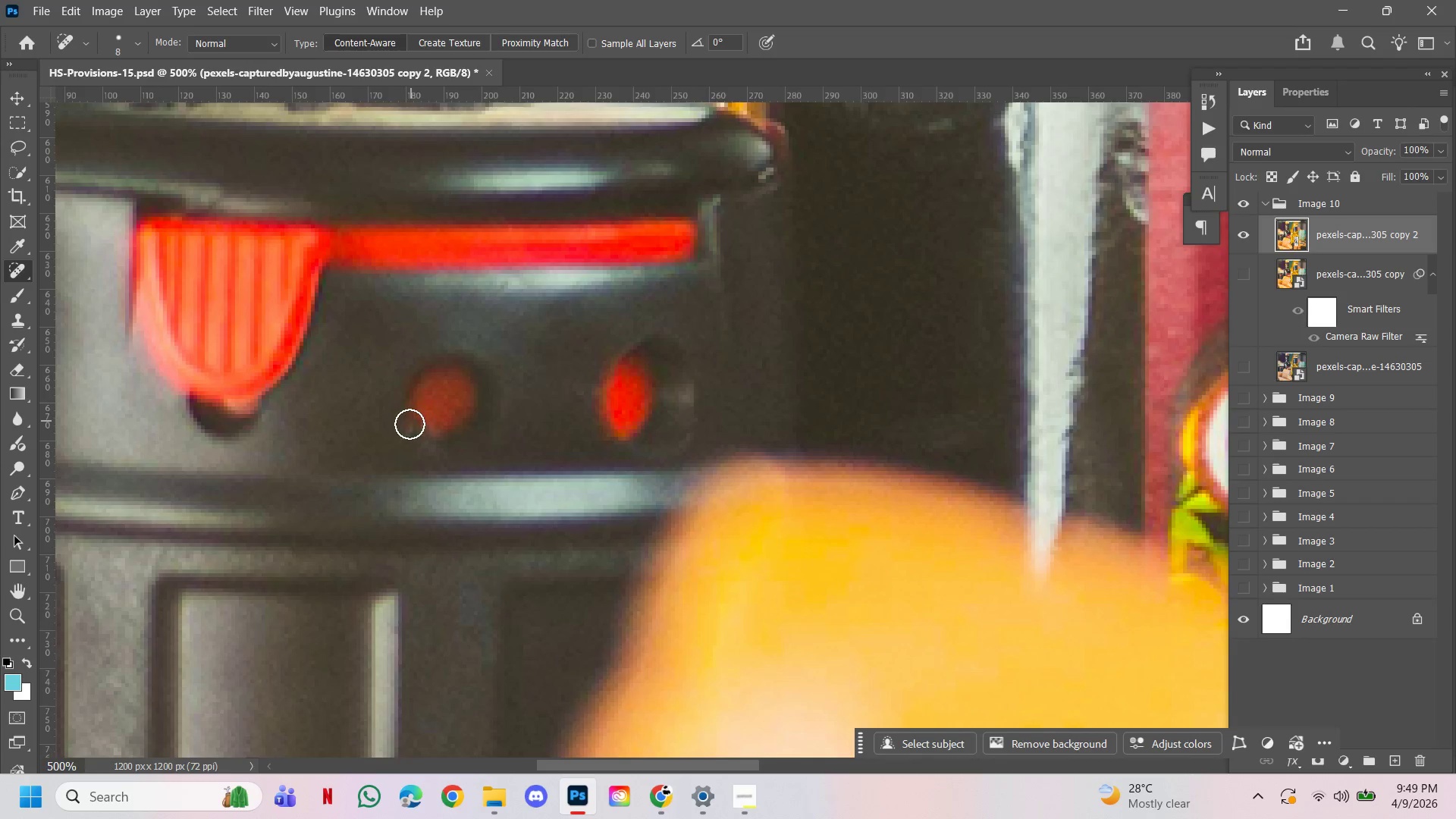 
key(BracketLeft)
 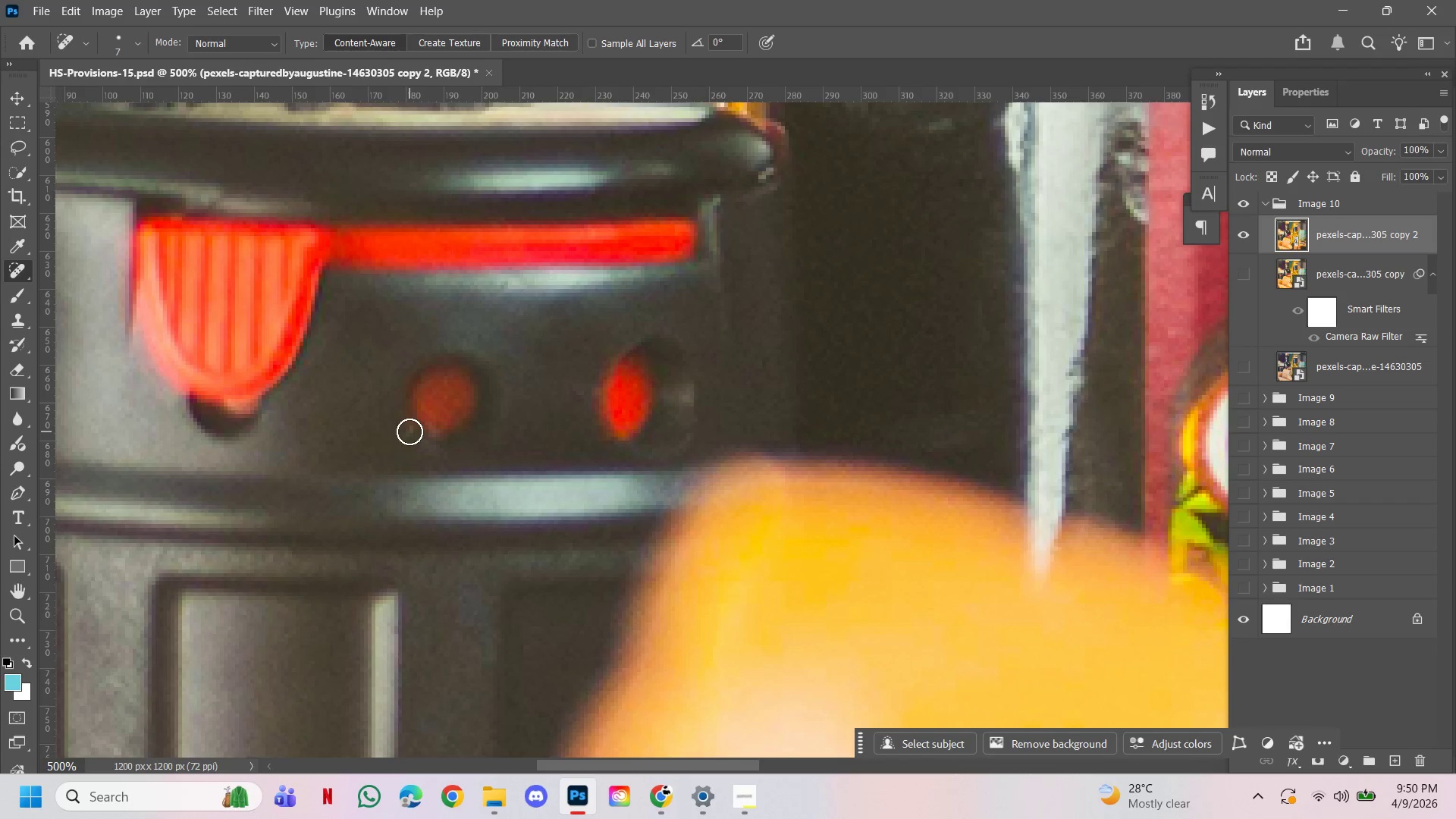 
key(BracketLeft)
 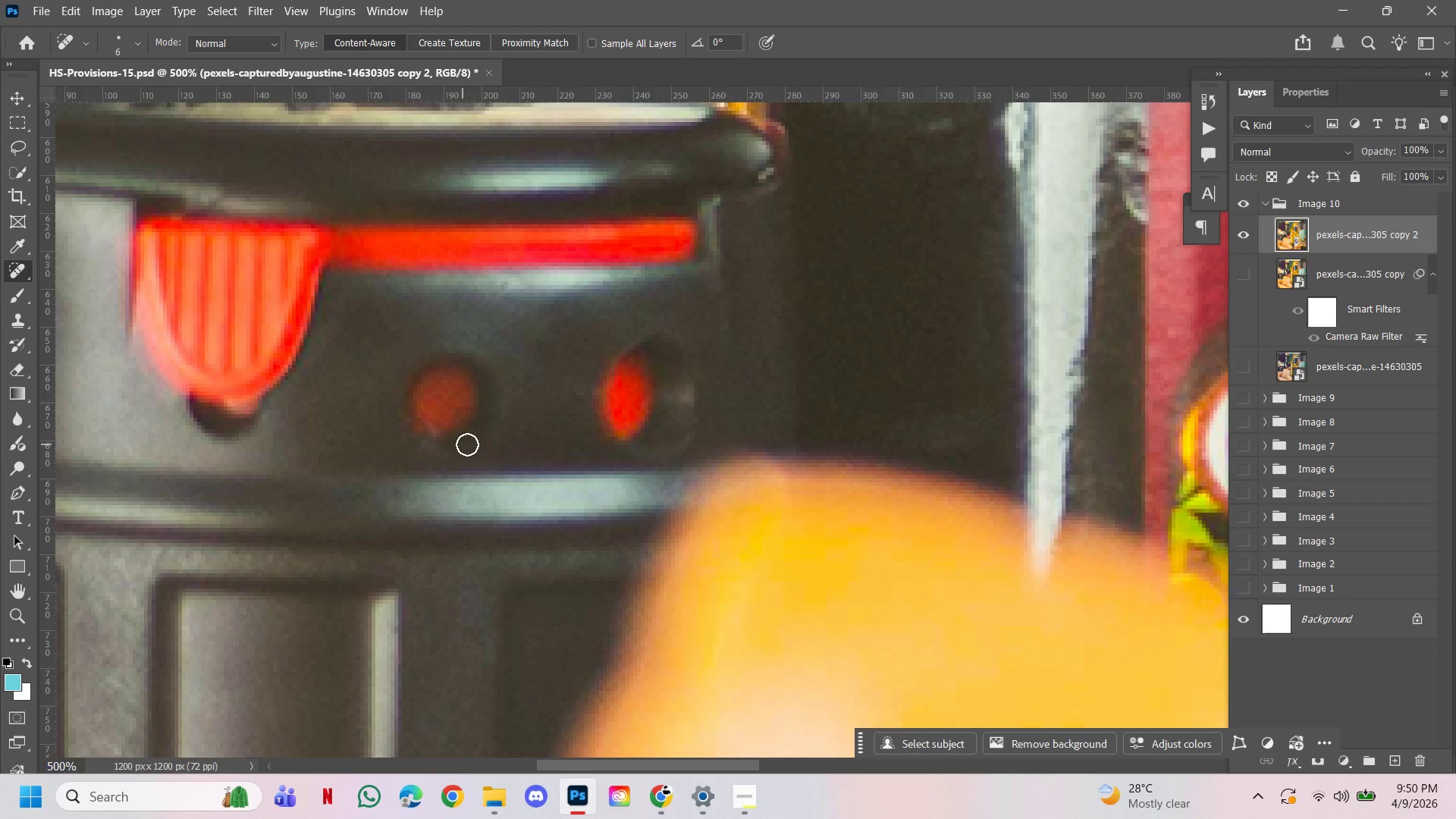 
key(Control+Z)
 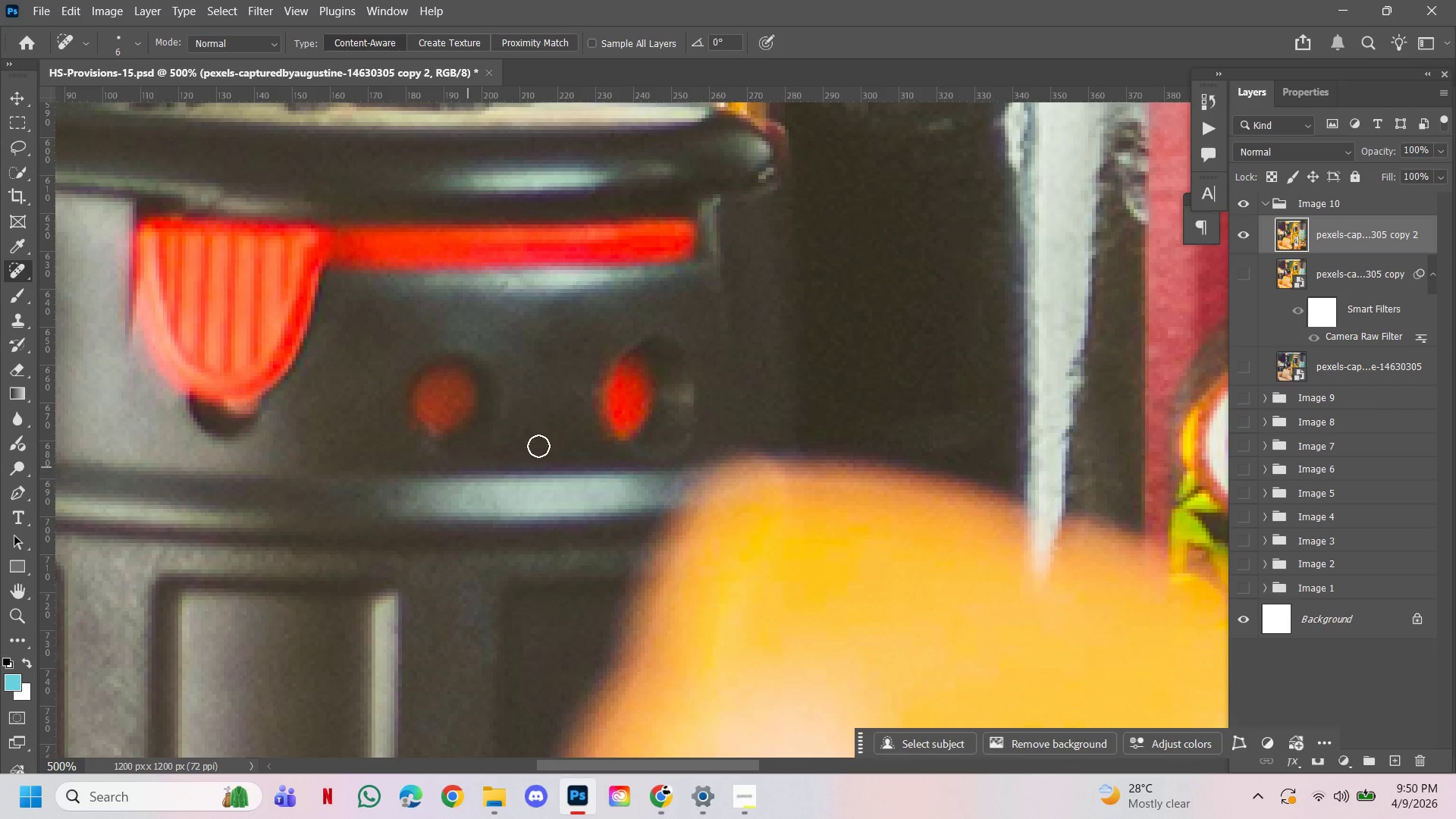 
key(Control+Z)
 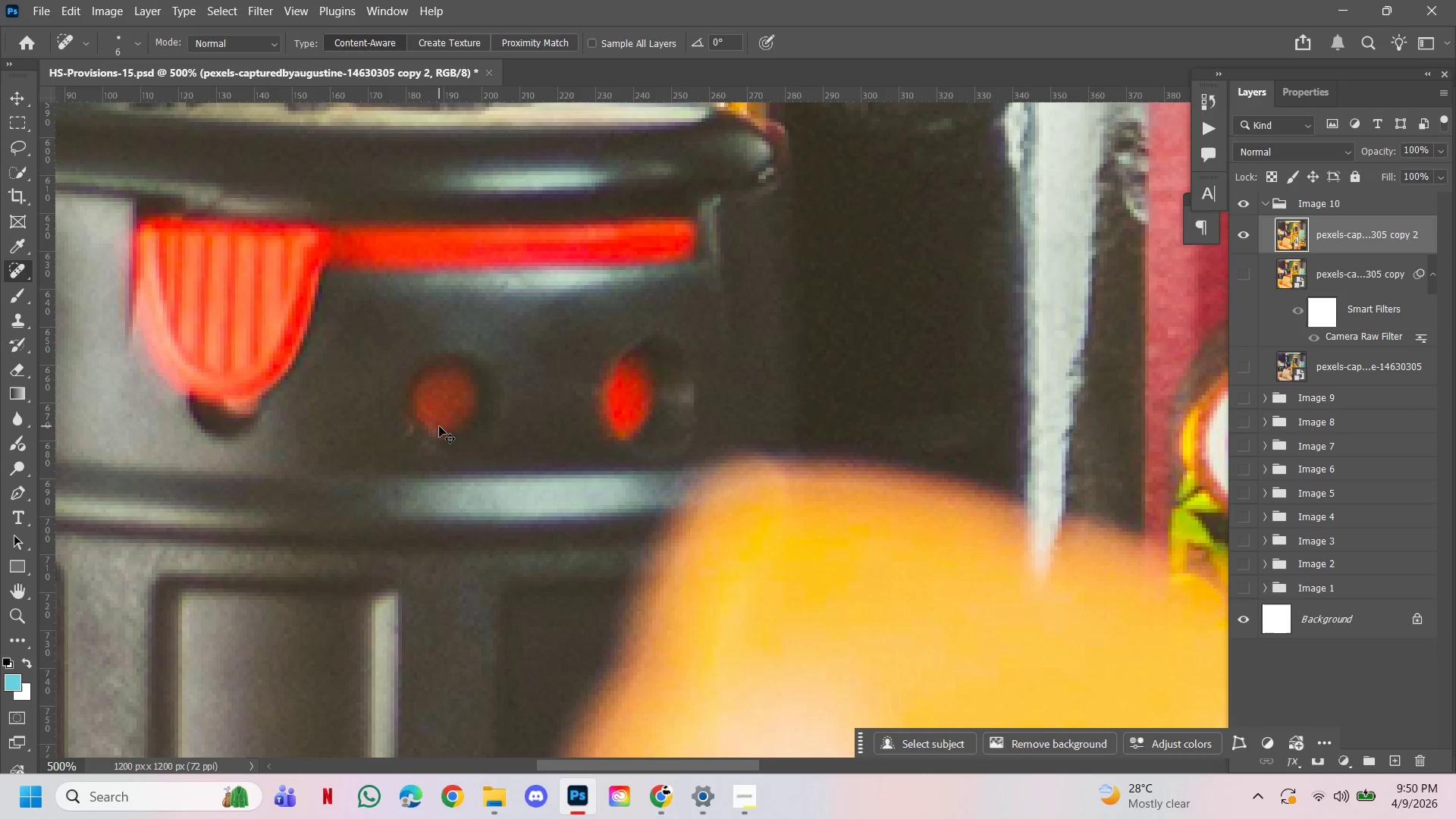 
hold_key(key=Space, duration=0.44)
 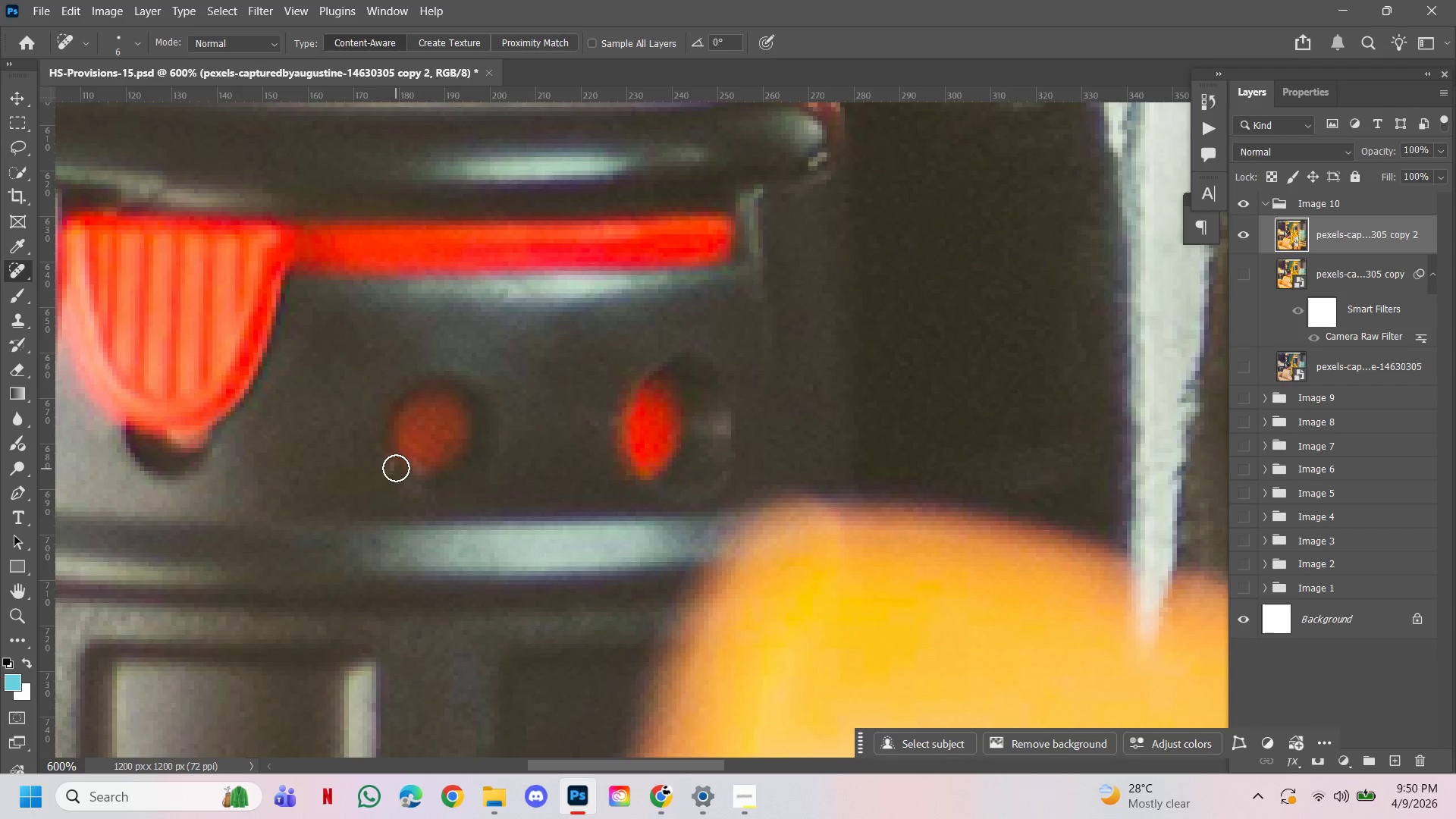 
left_click([391, 466])
 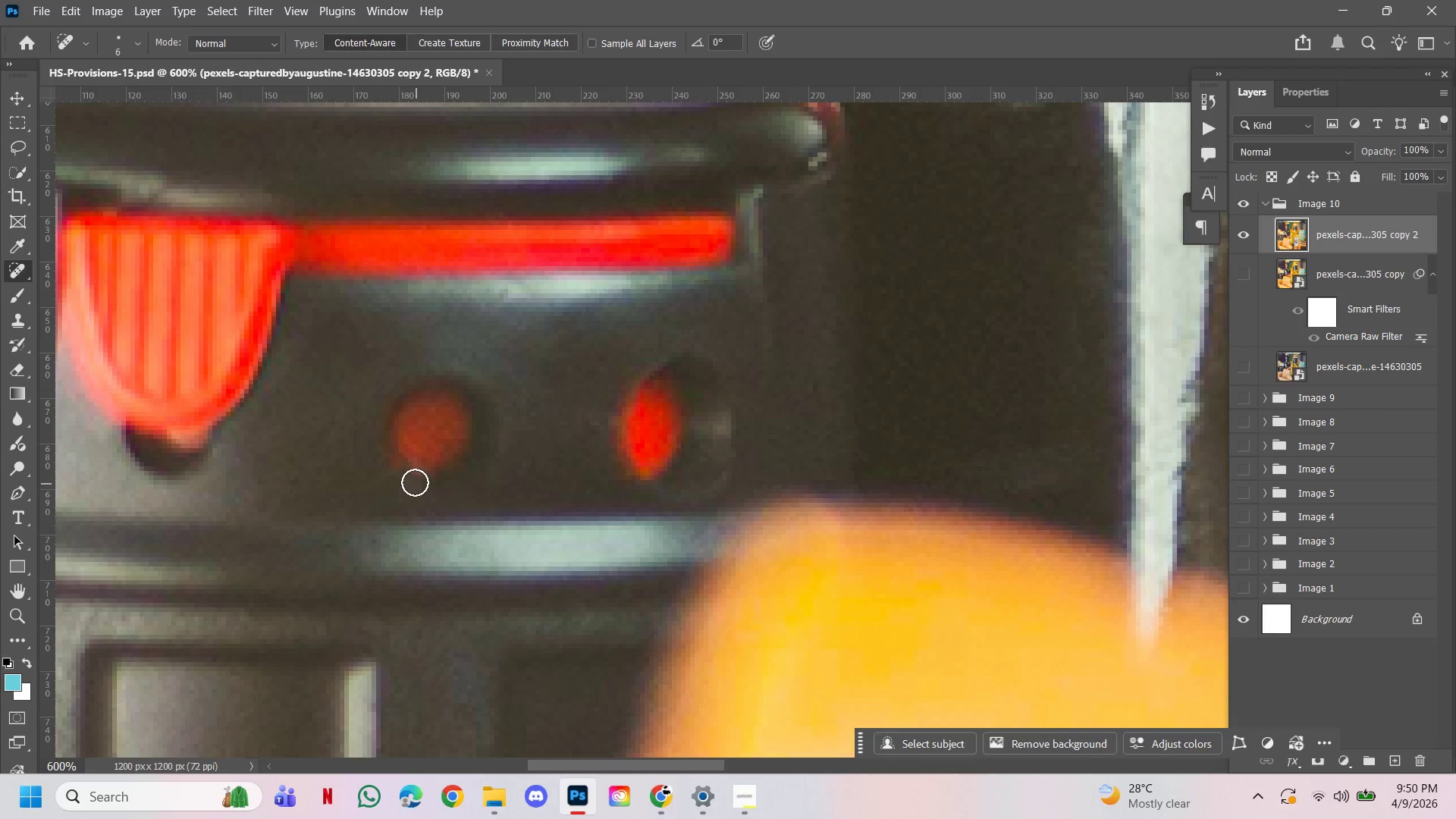 
left_click([416, 484])
 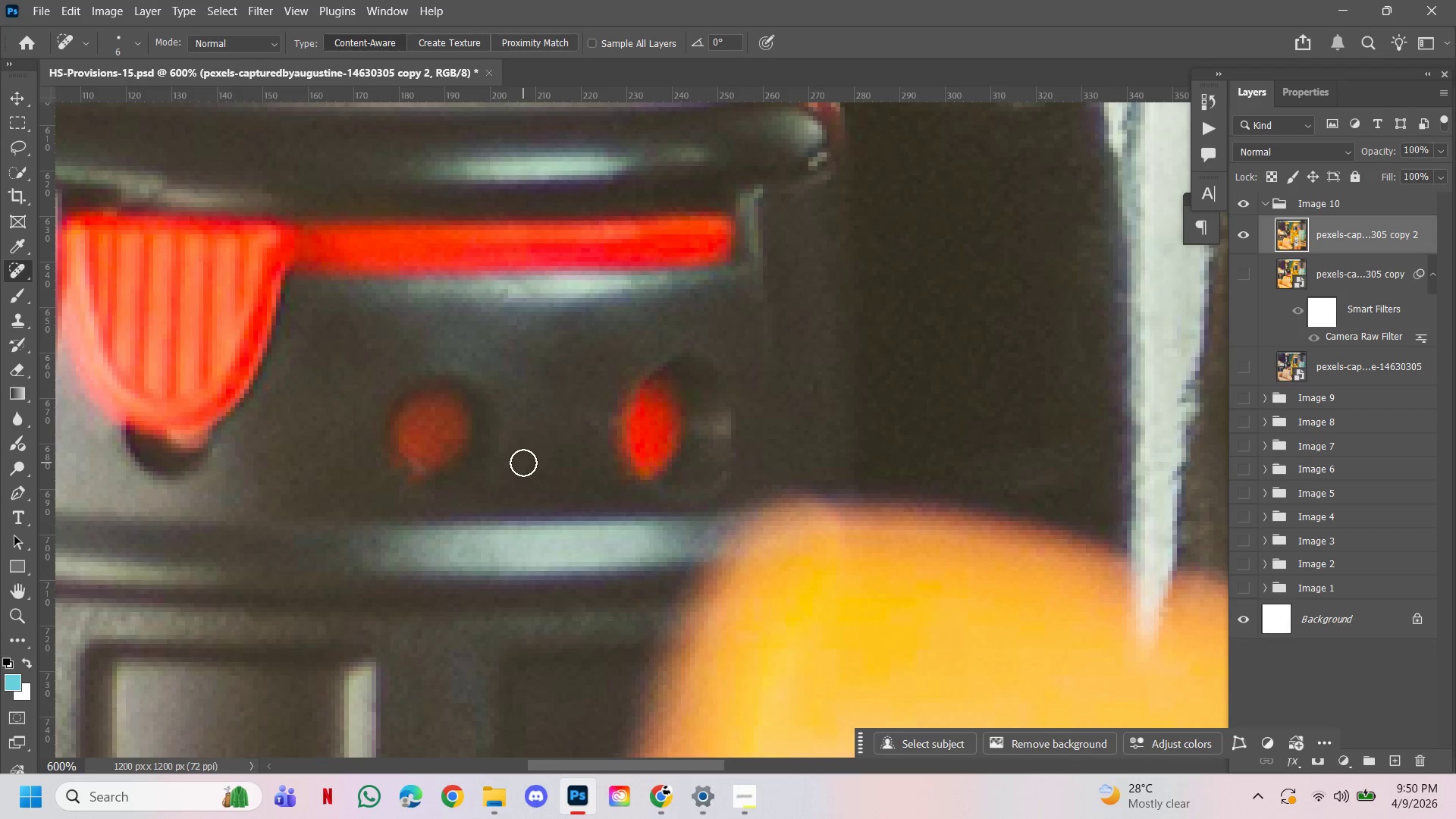 
key(Control+ControlLeft)
 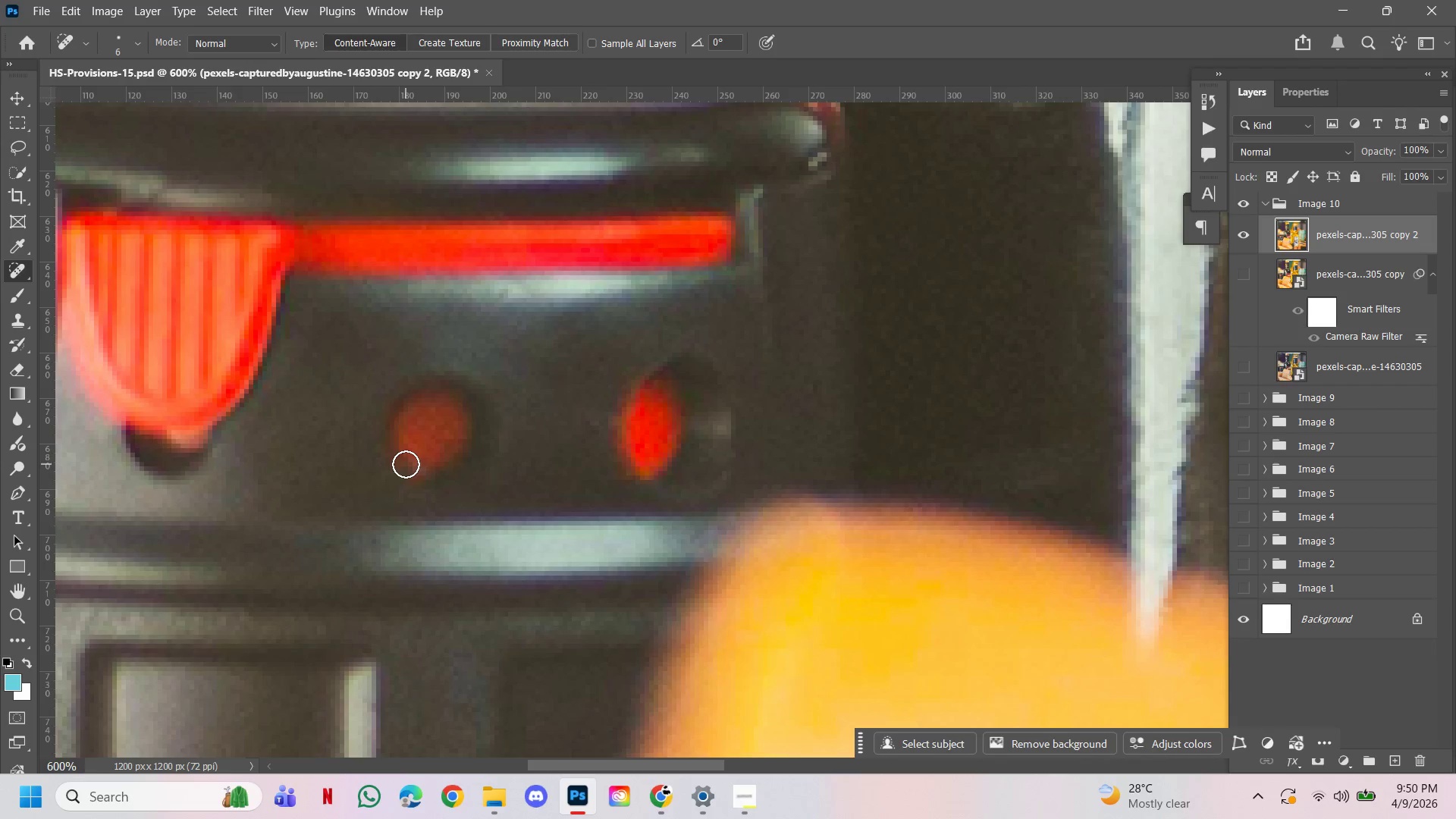 
left_click_drag(start_coordinate=[406, 463], to_coordinate=[420, 469])
 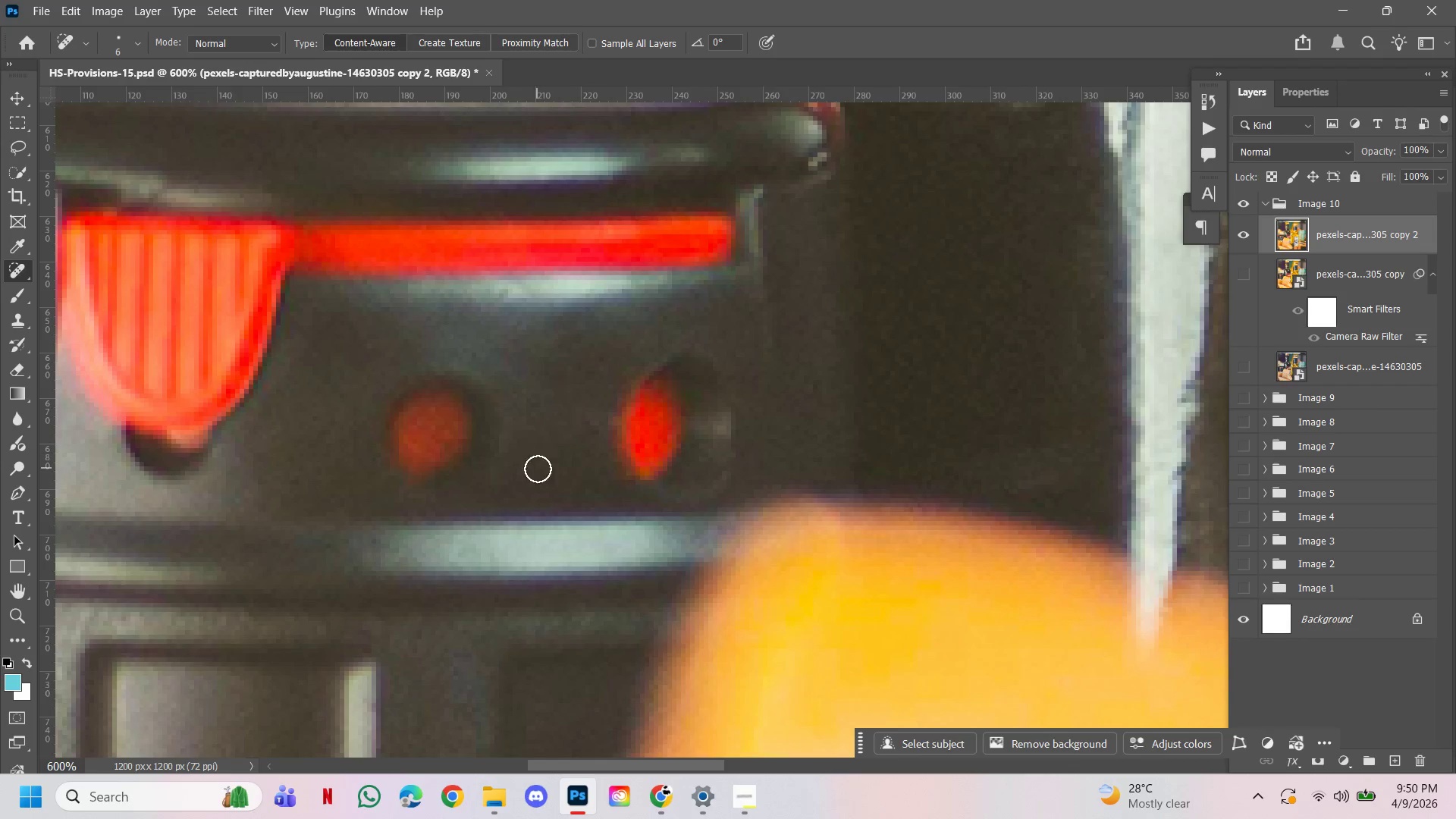 
double_click([420, 469])
 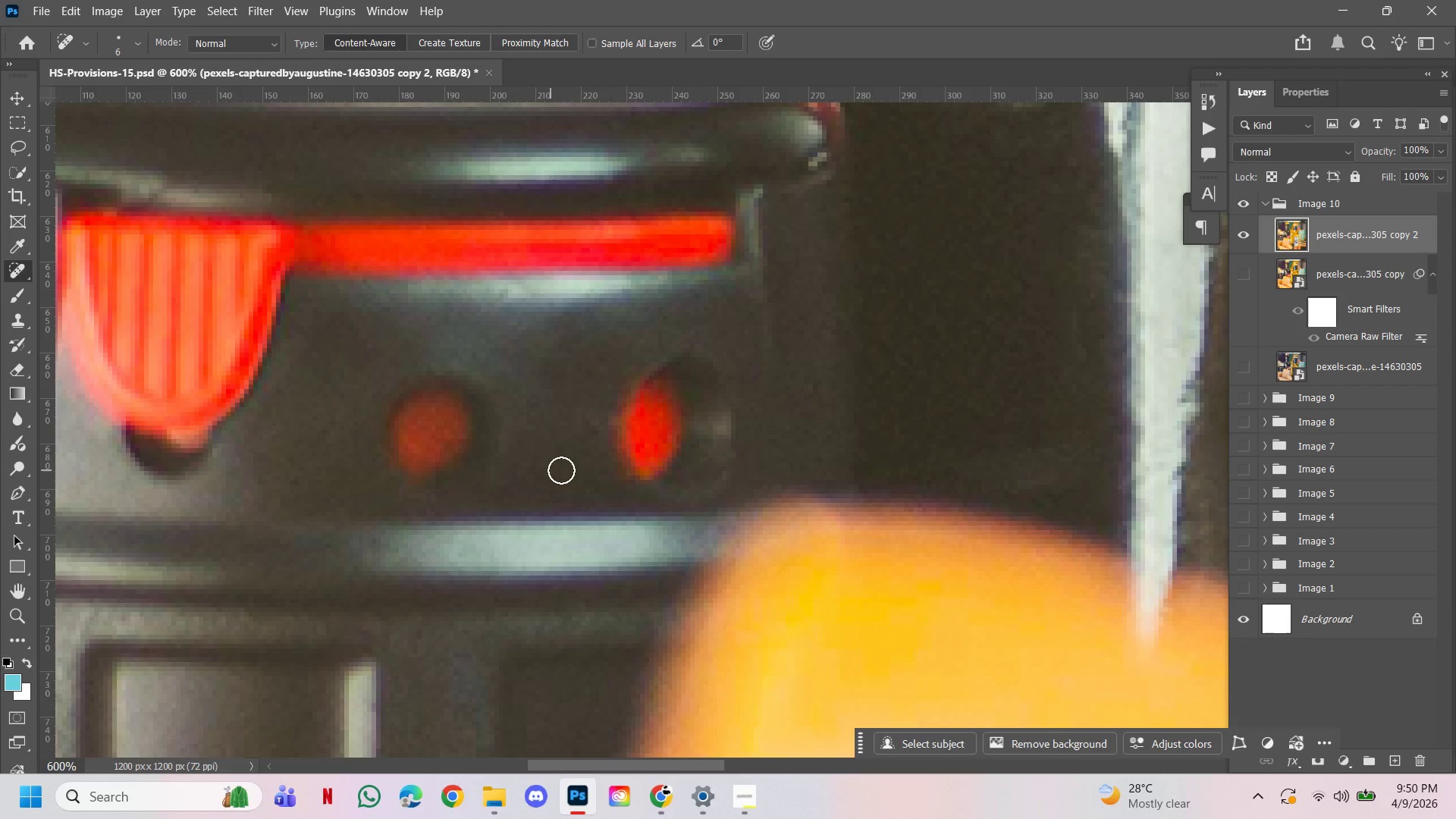 
hold_key(key=ControlLeft, duration=3.19)
 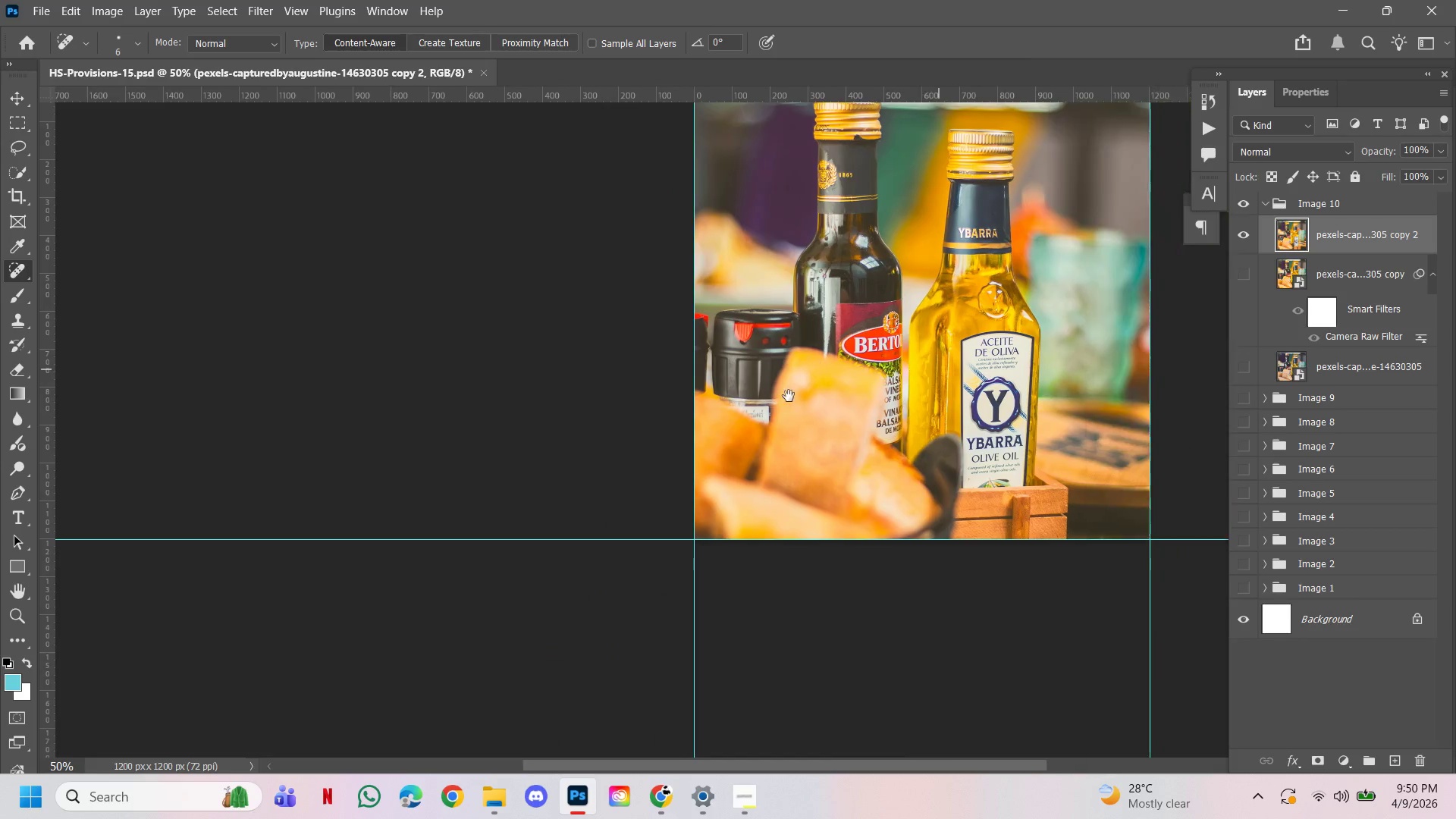 
hold_key(key=AltLeft, duration=3.08)
 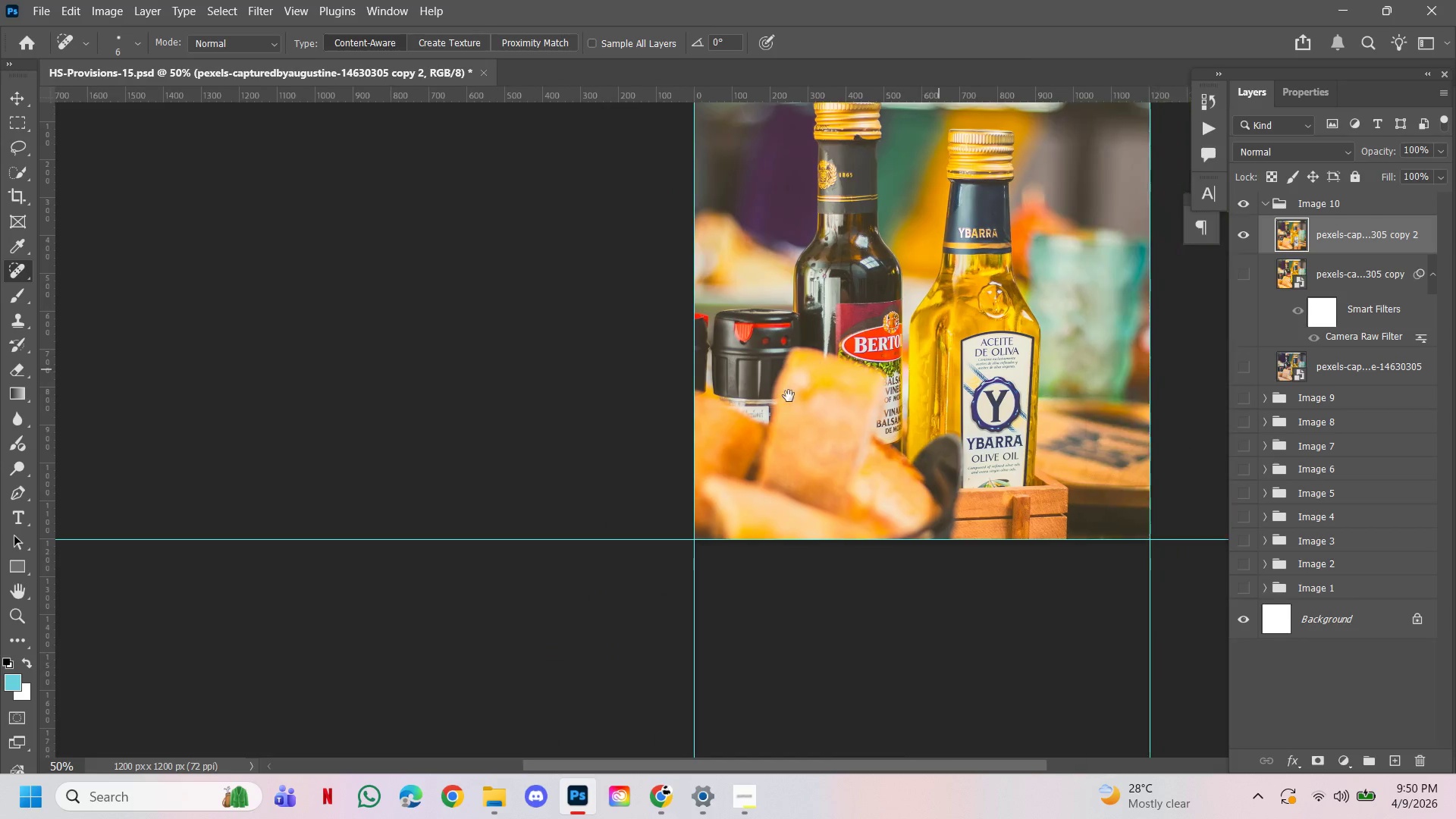 
hold_key(key=Space, duration=5.34)
 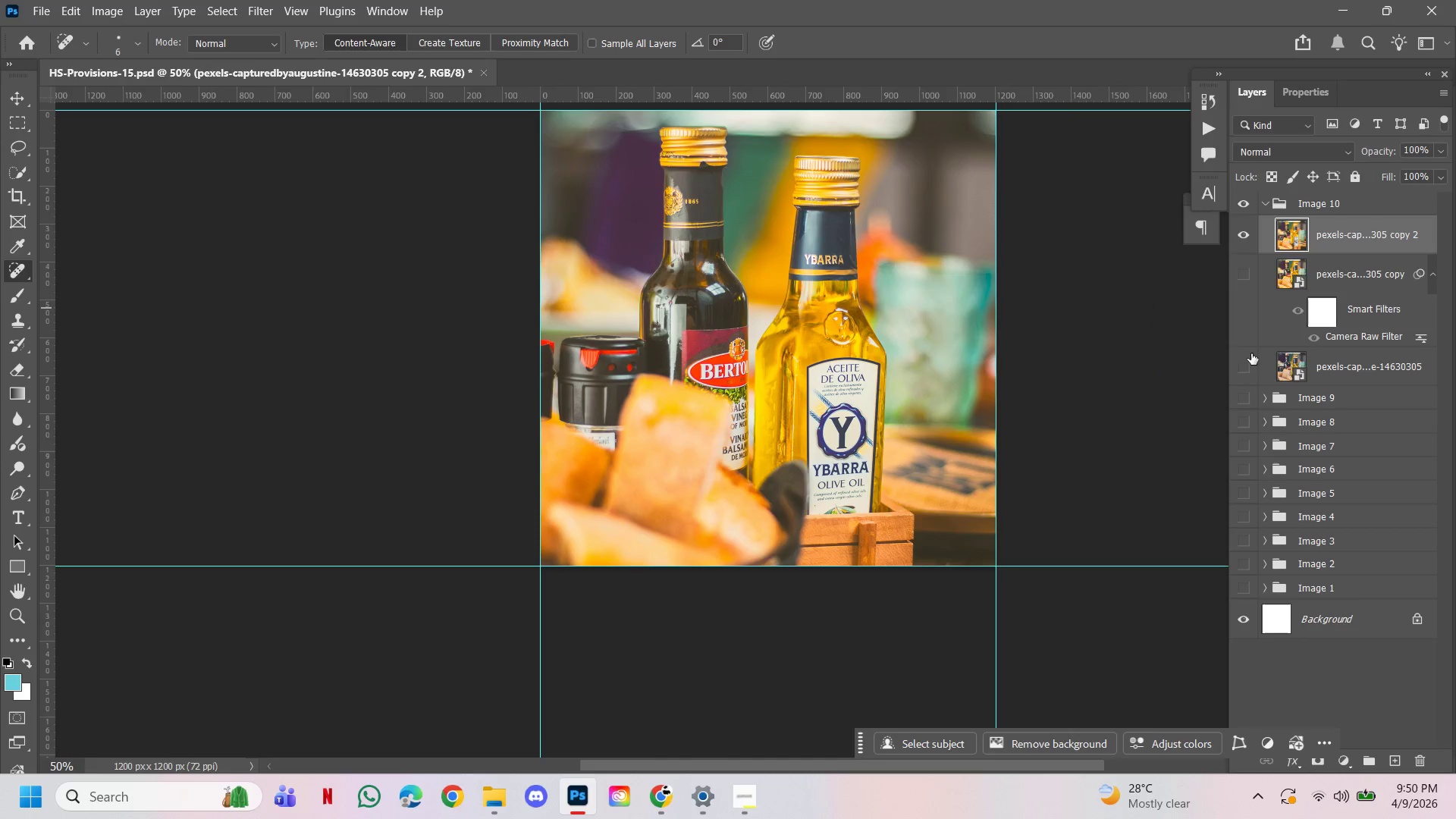 
double_click([643, 381])
 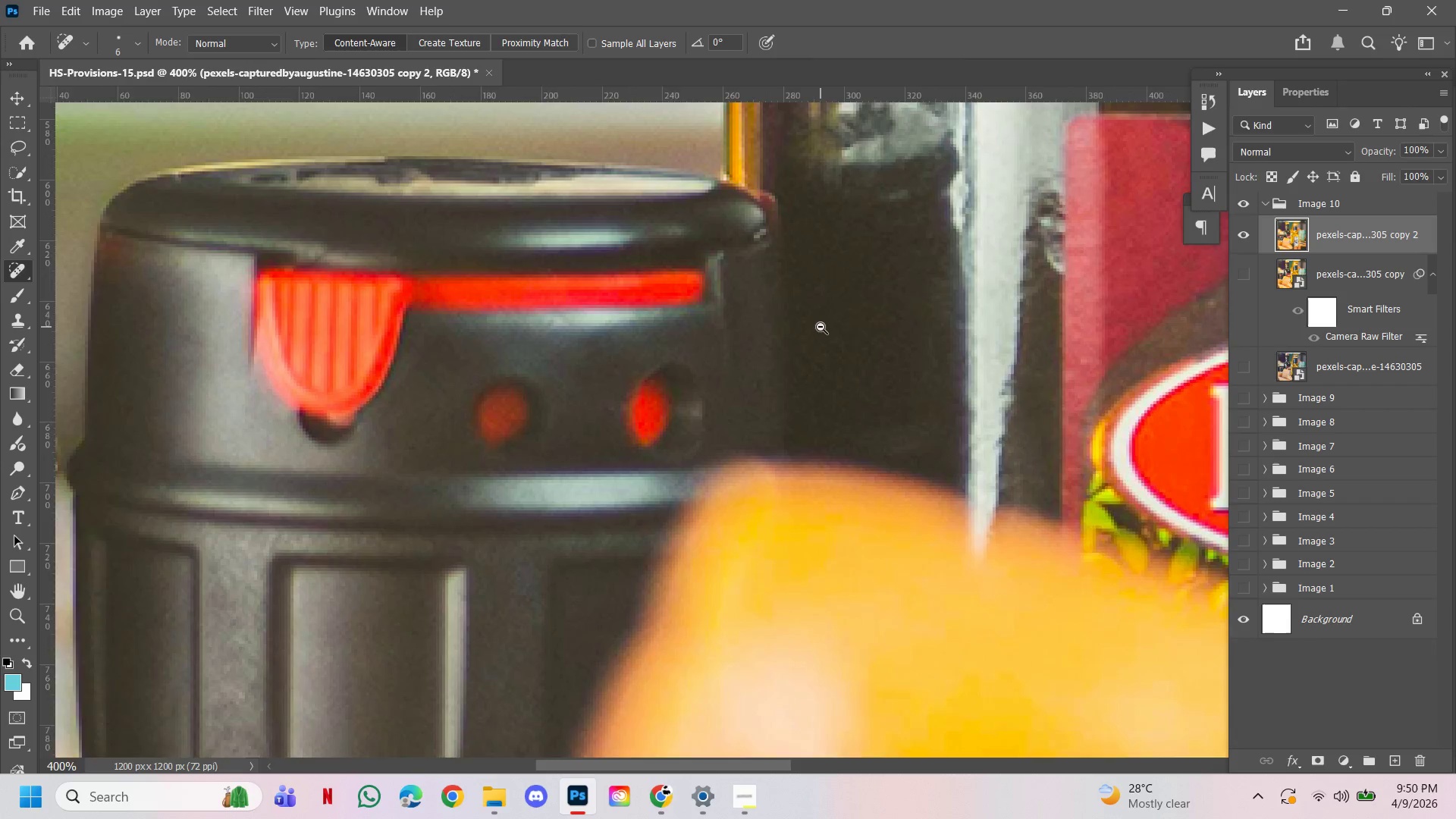 
double_click([821, 327])
 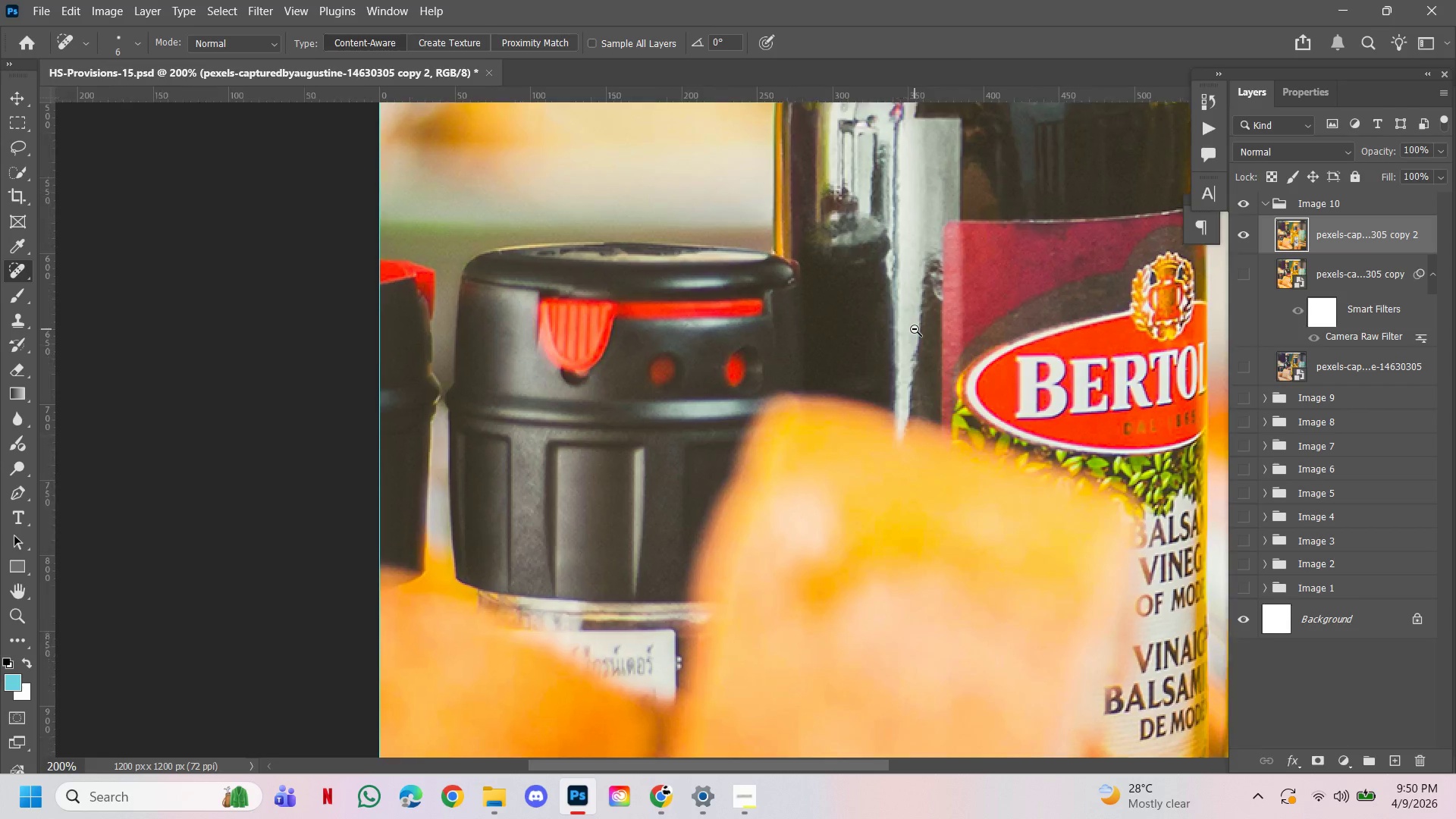 
double_click([991, 312])
 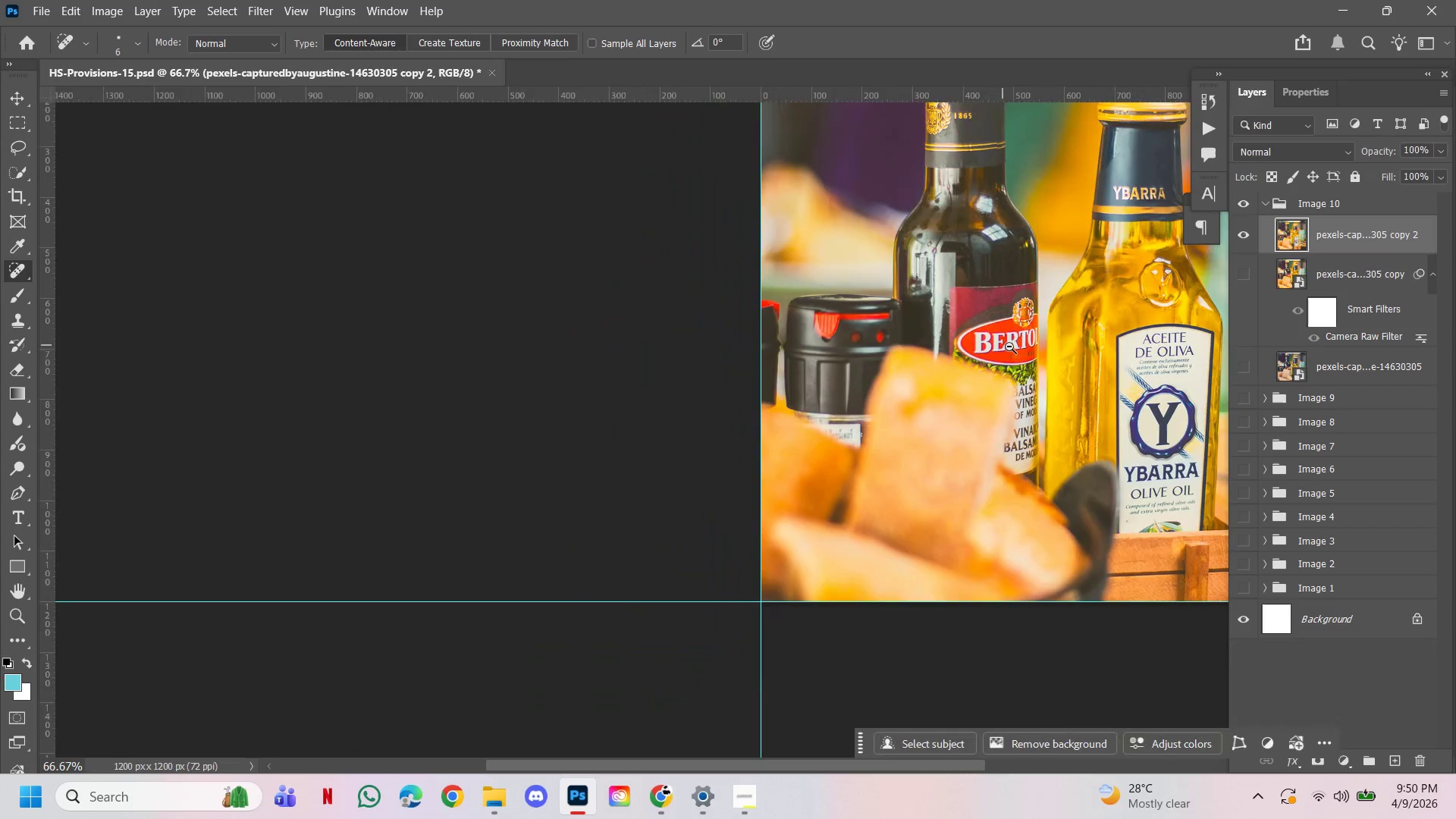 
left_click([1072, 350])
 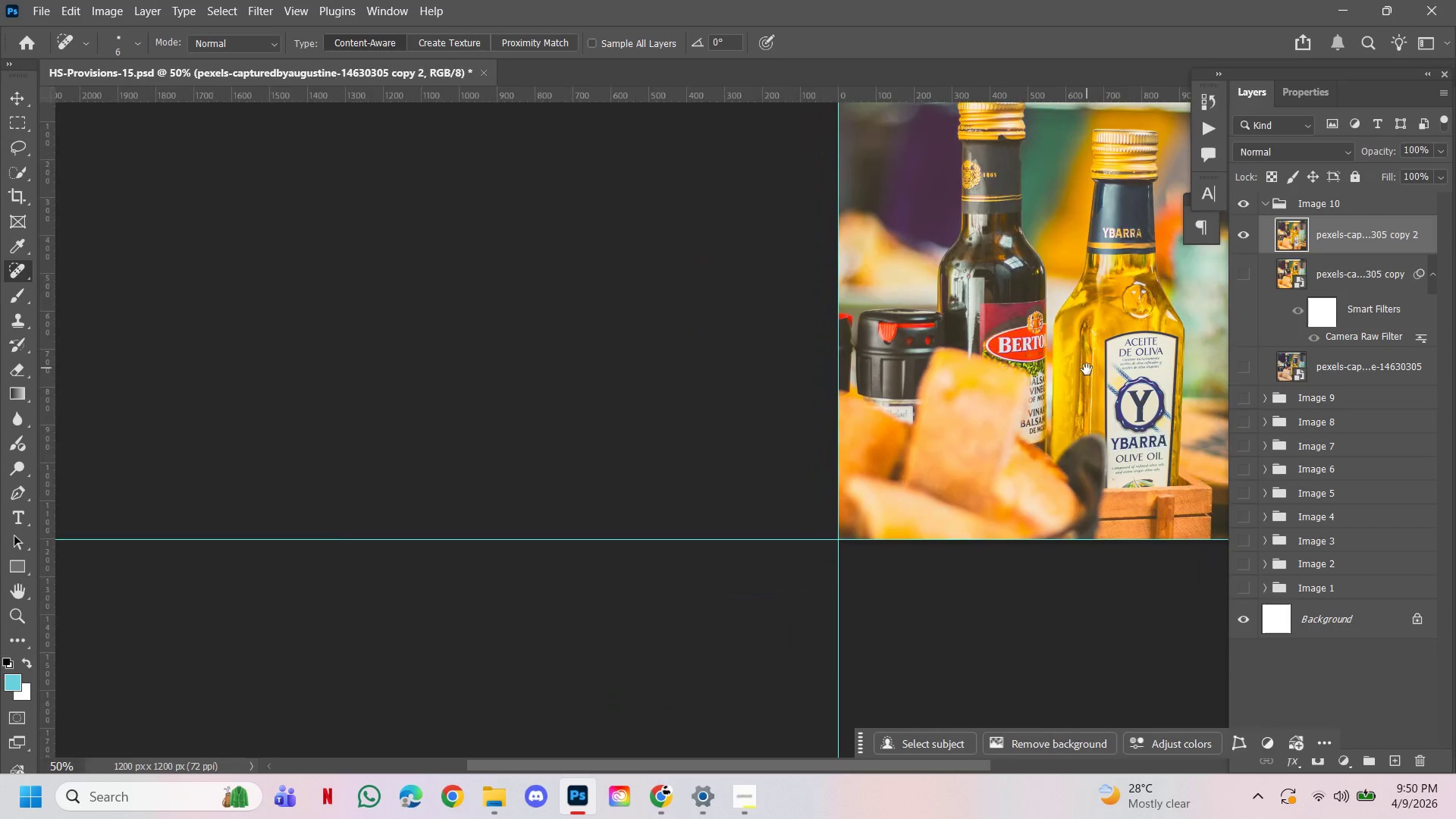 
left_click_drag(start_coordinate=[1087, 369], to_coordinate=[789, 396])
 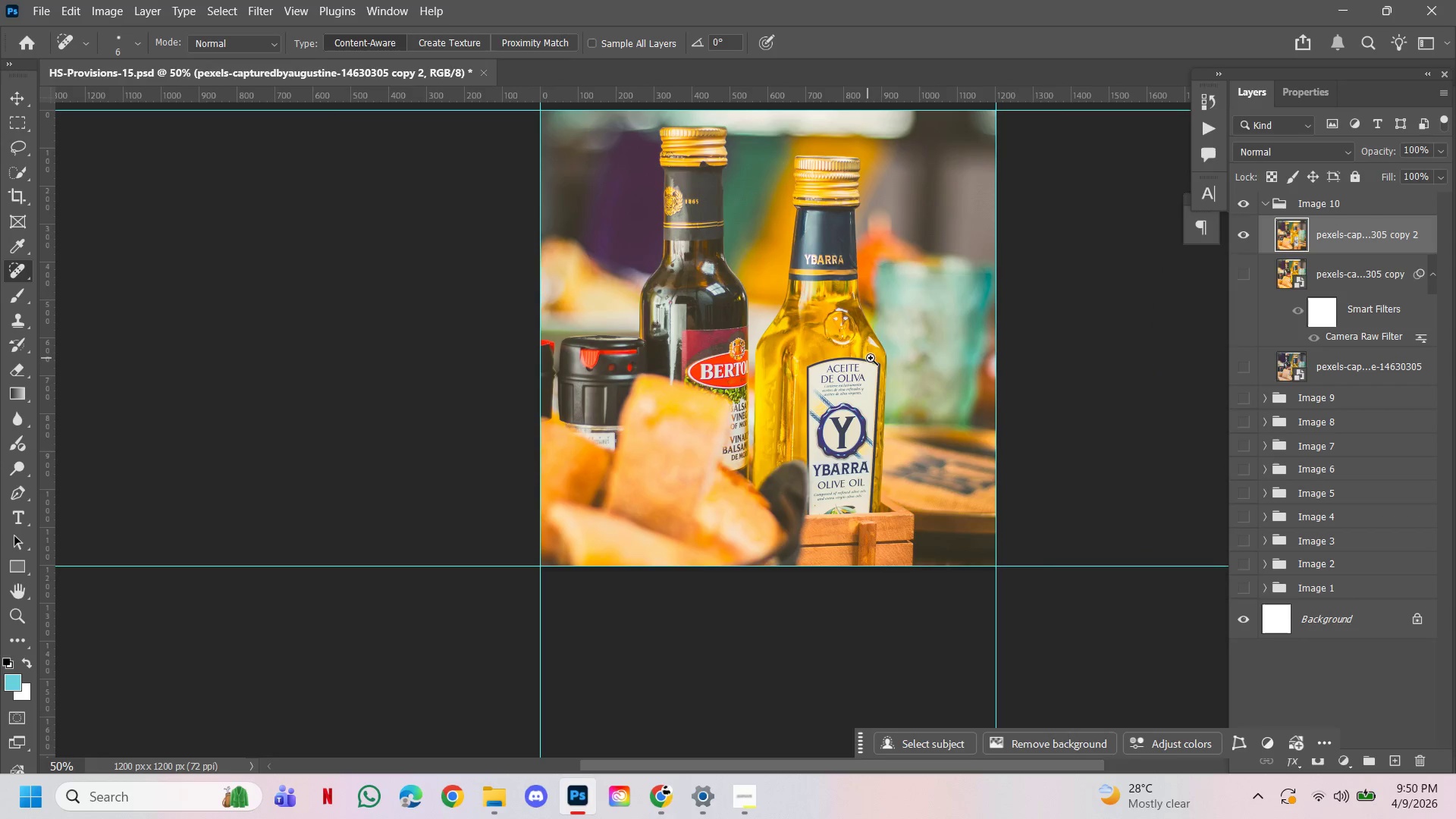 
hold_key(key=ControlLeft, duration=1.39)
 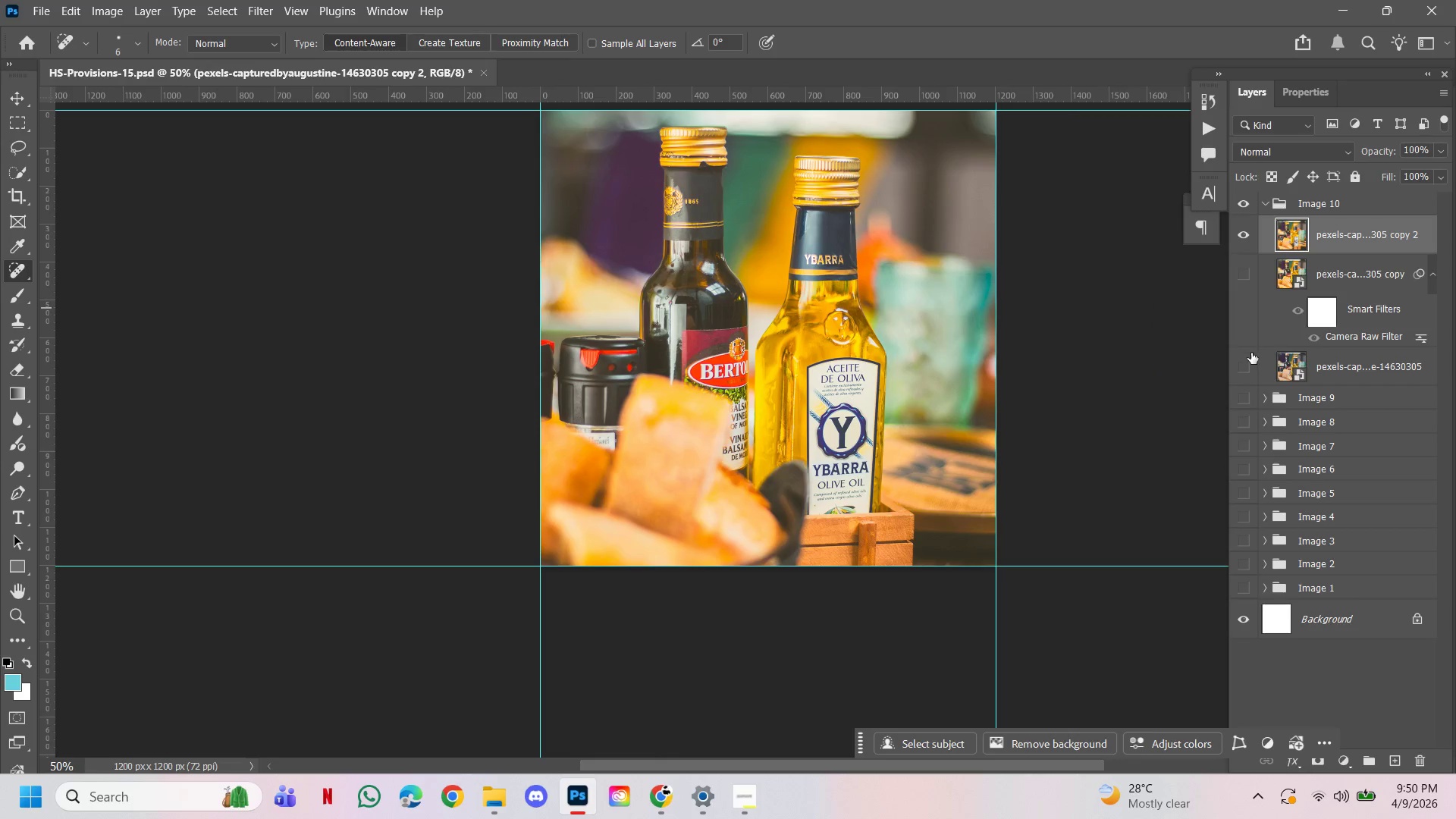 
hold_key(key=AltLeft, duration=0.53)
 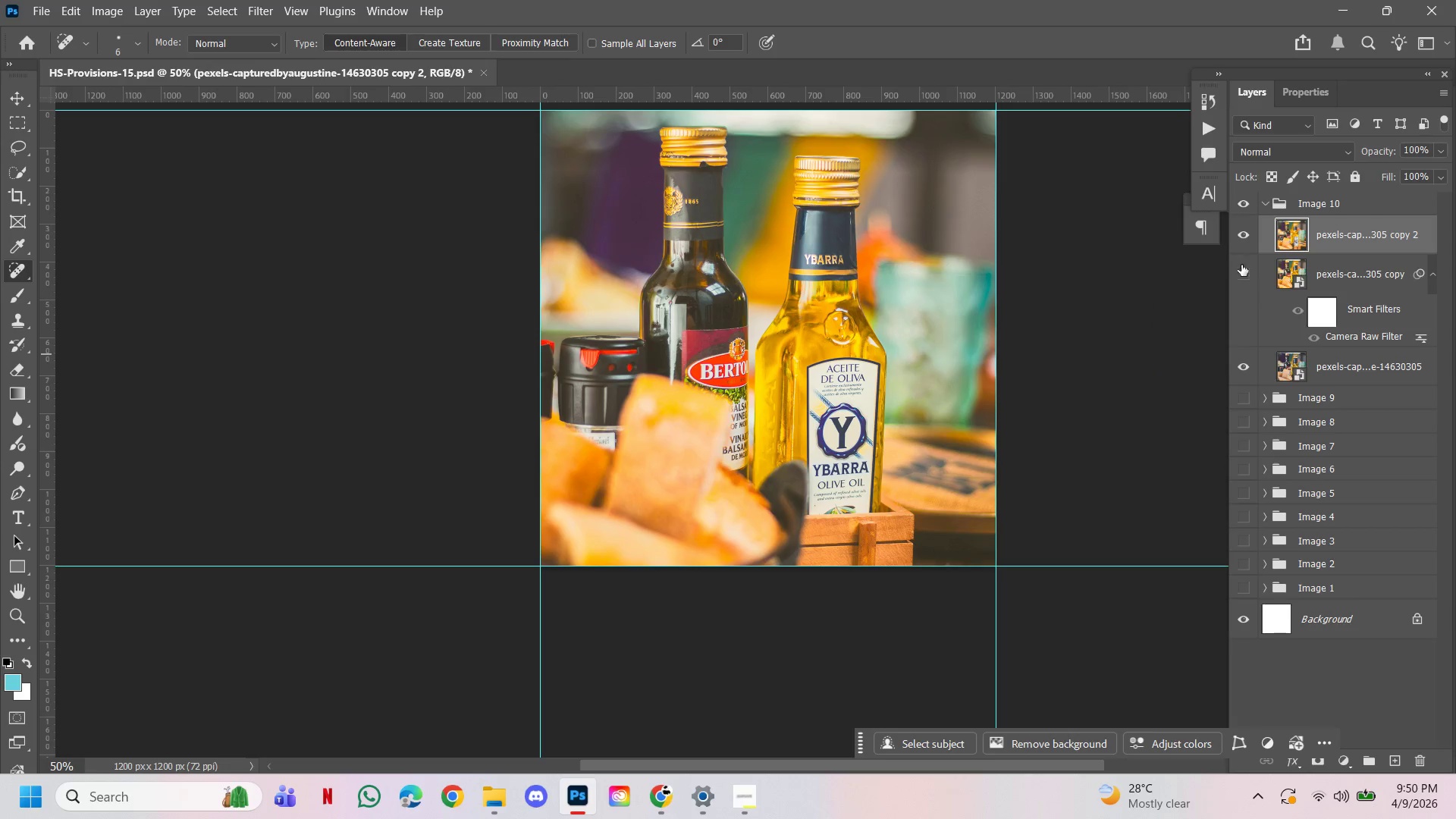 
left_click([1248, 237])
 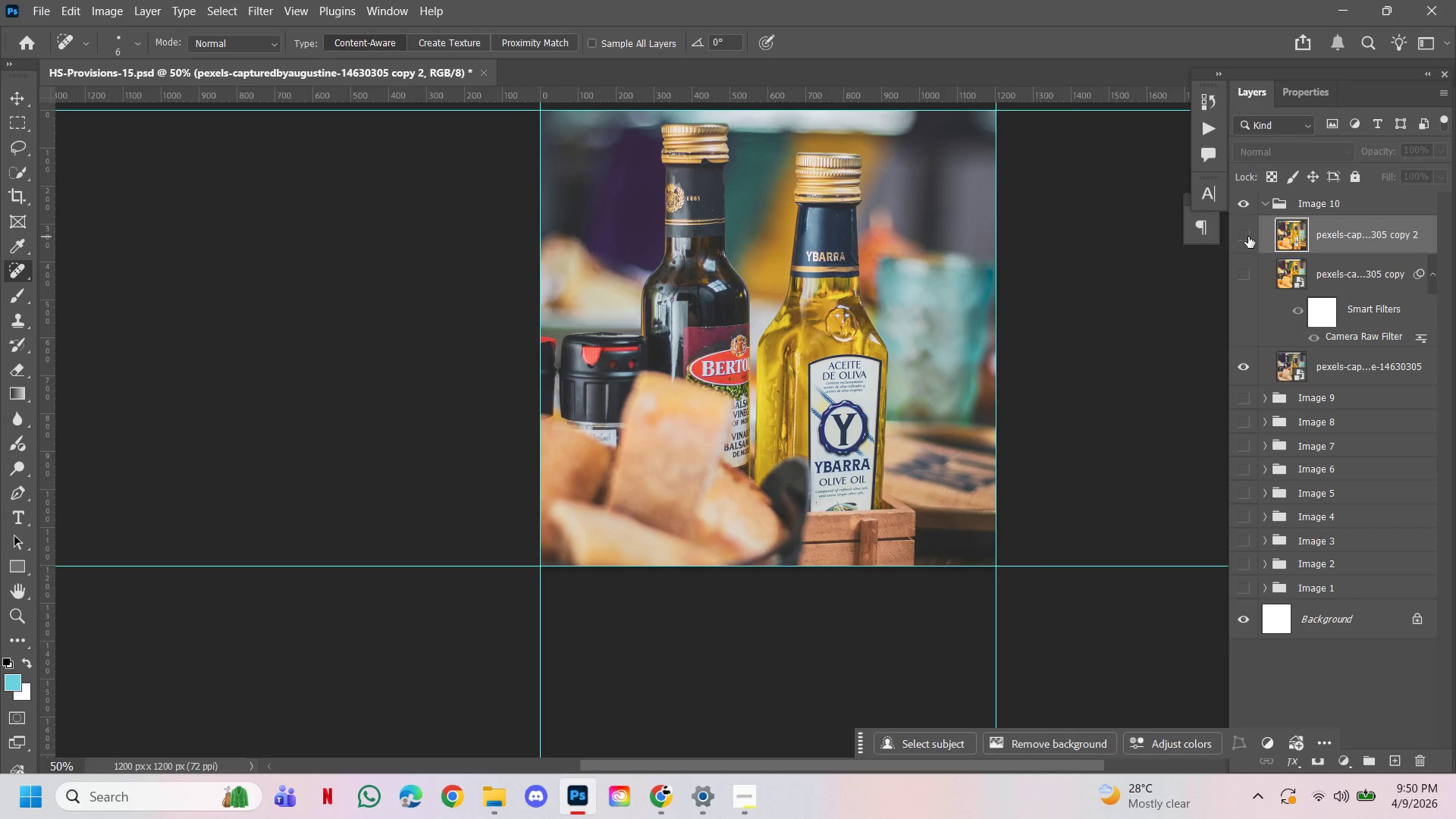 
left_click([1248, 237])
 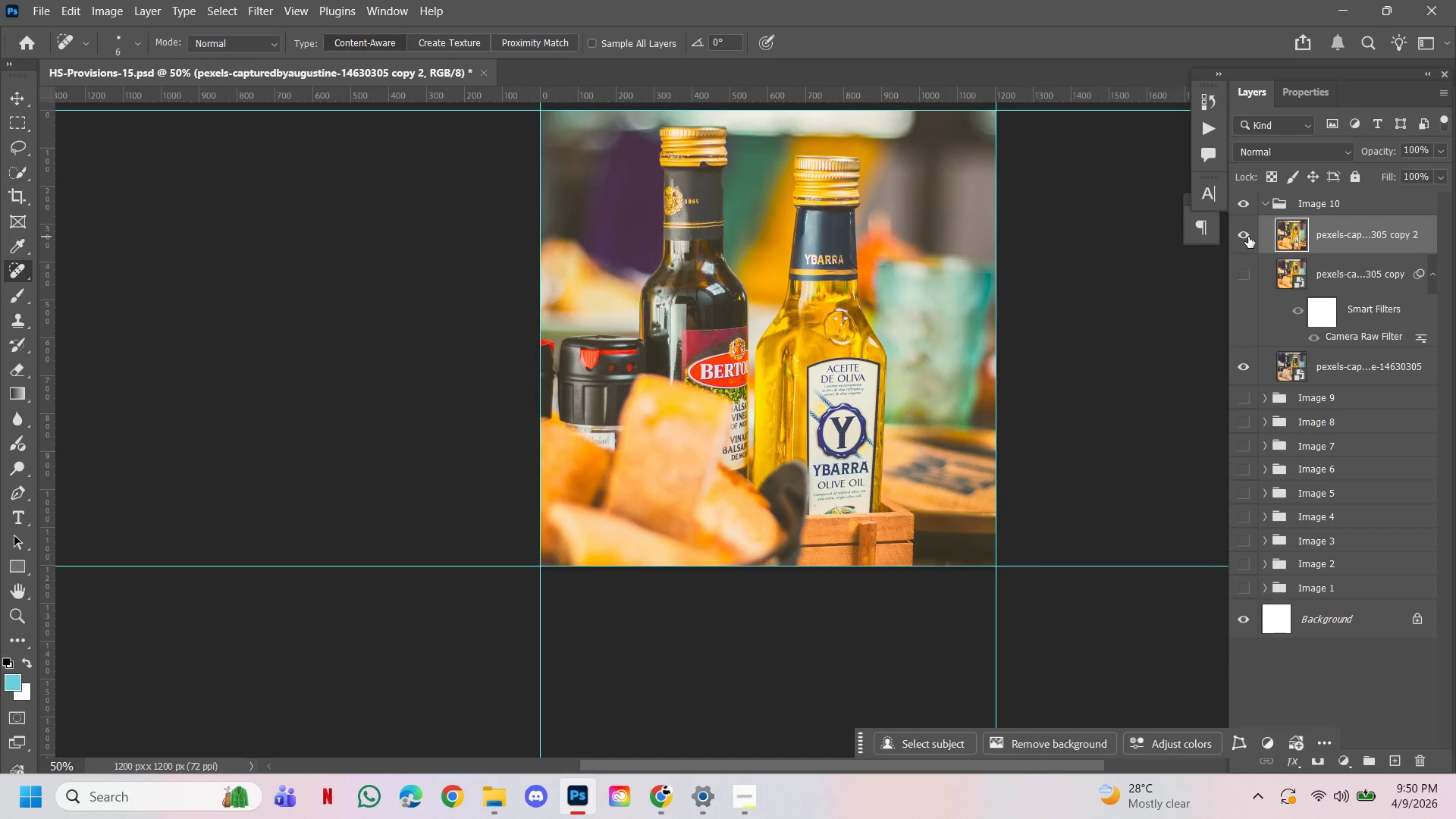 
left_click([1248, 237])
 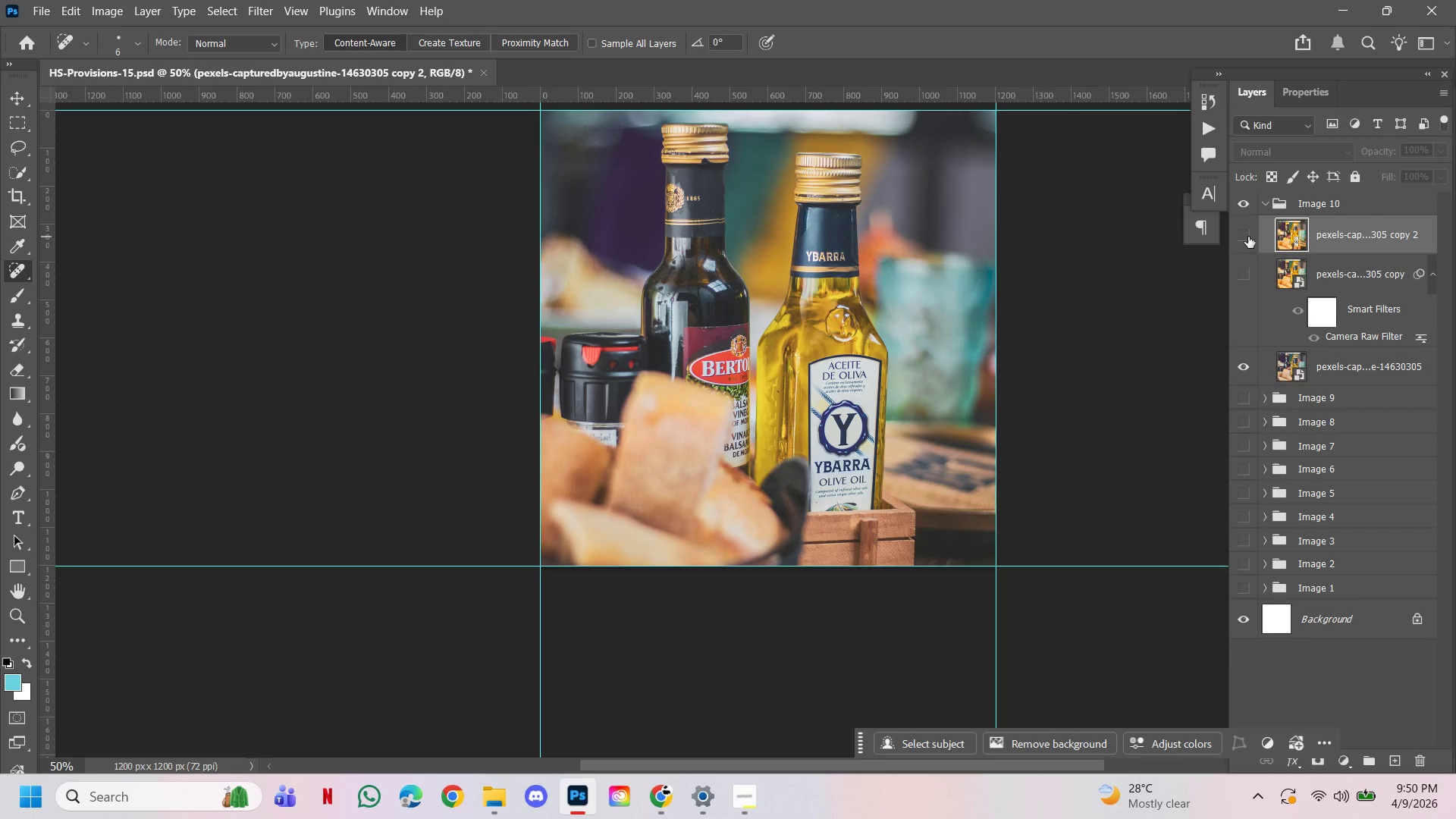 
left_click([1248, 237])
 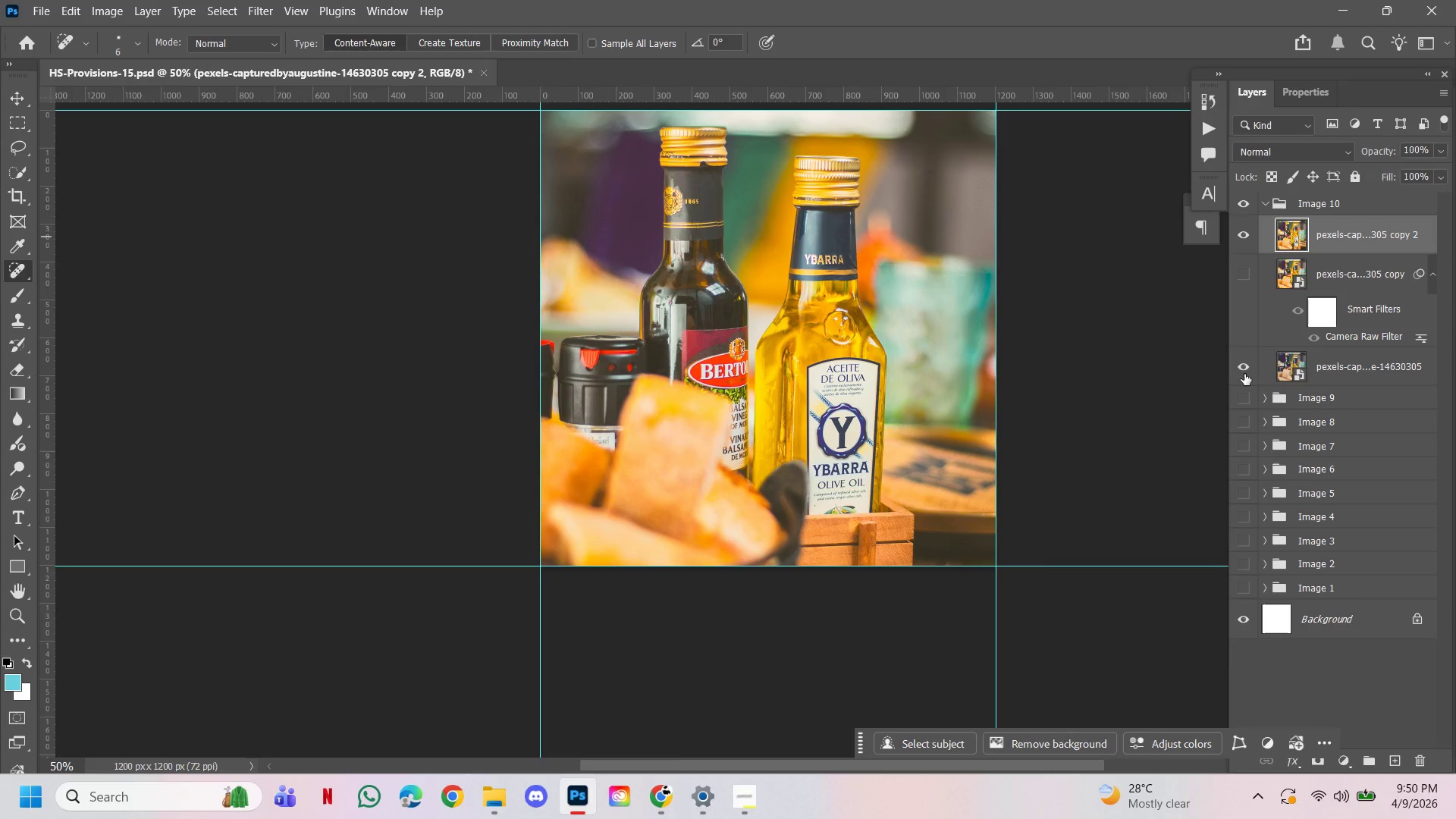 
left_click([1243, 365])
 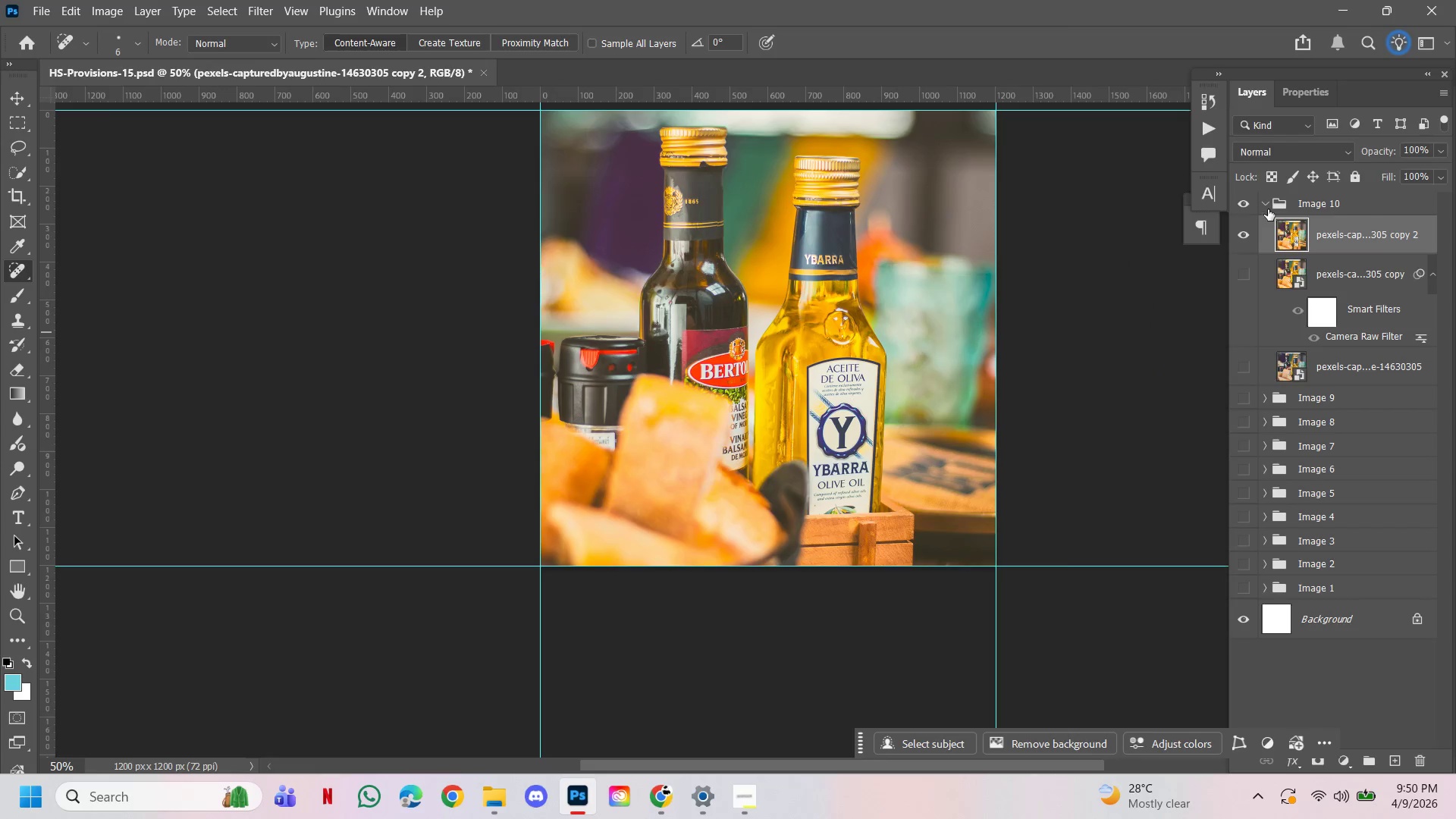 
left_click([1267, 206])
 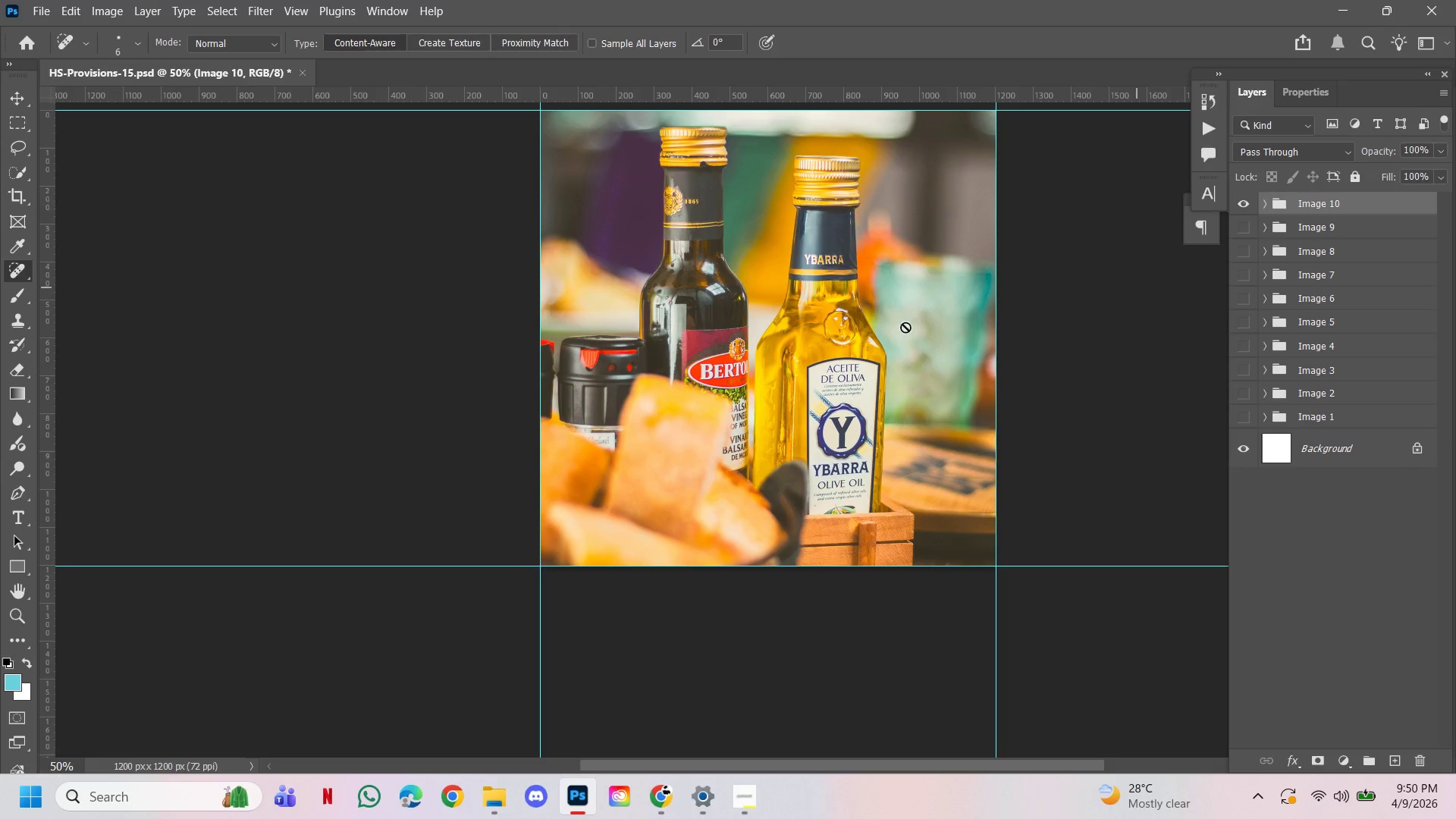 
hold_key(key=ControlLeft, duration=0.45)
 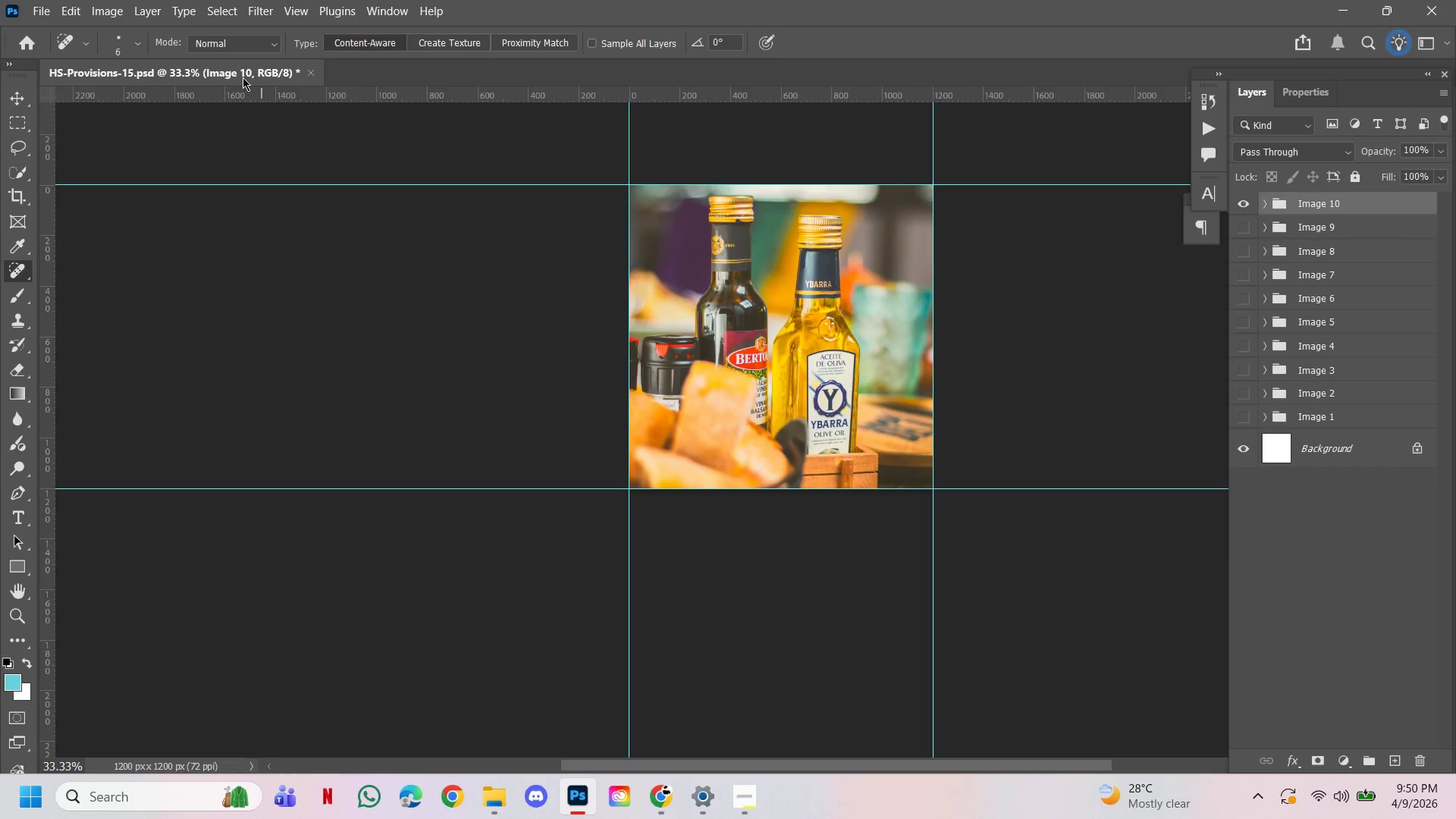 
hold_key(key=AltLeft, duration=0.39)
 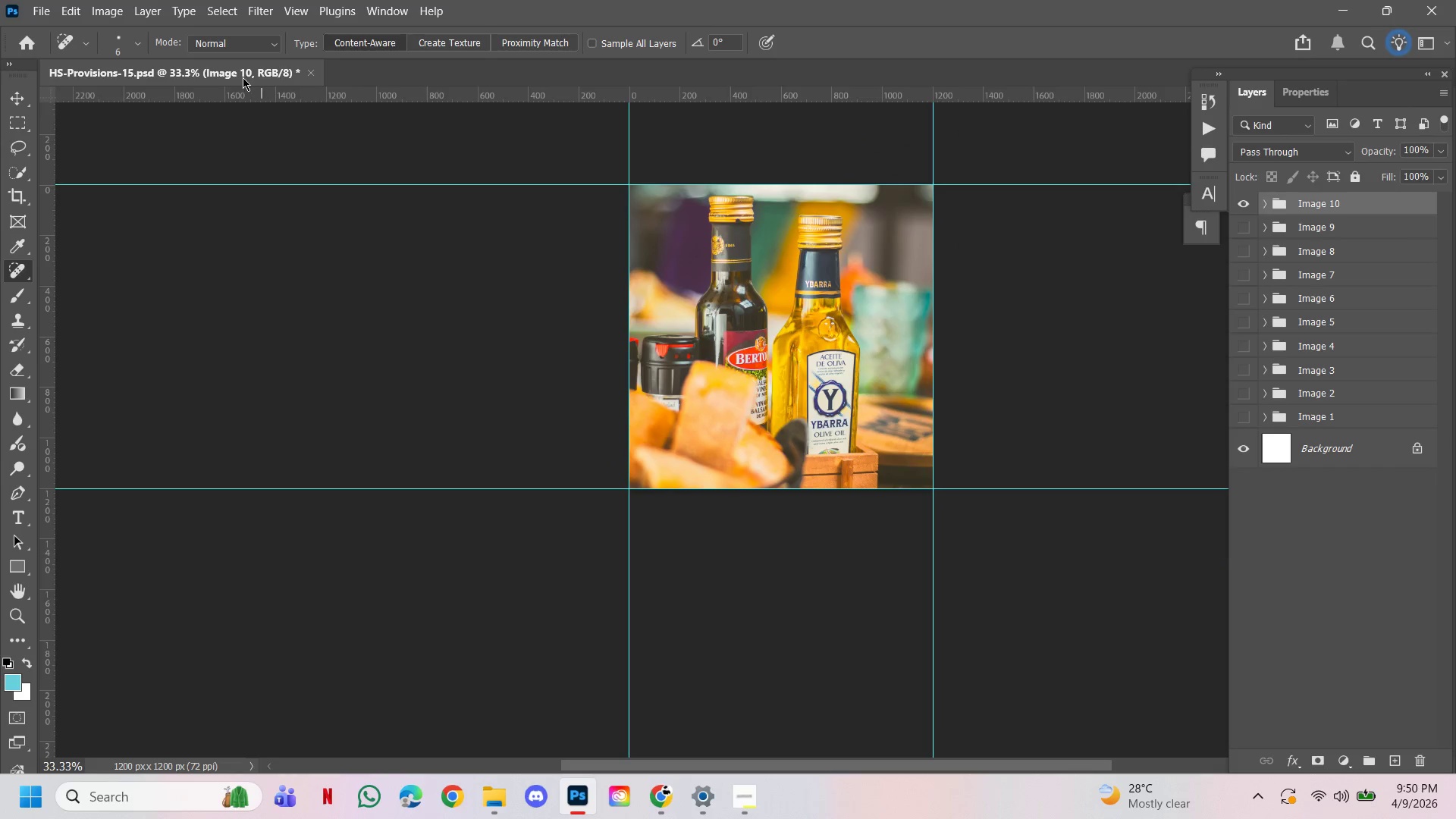 
hold_key(key=Space, duration=0.45)
 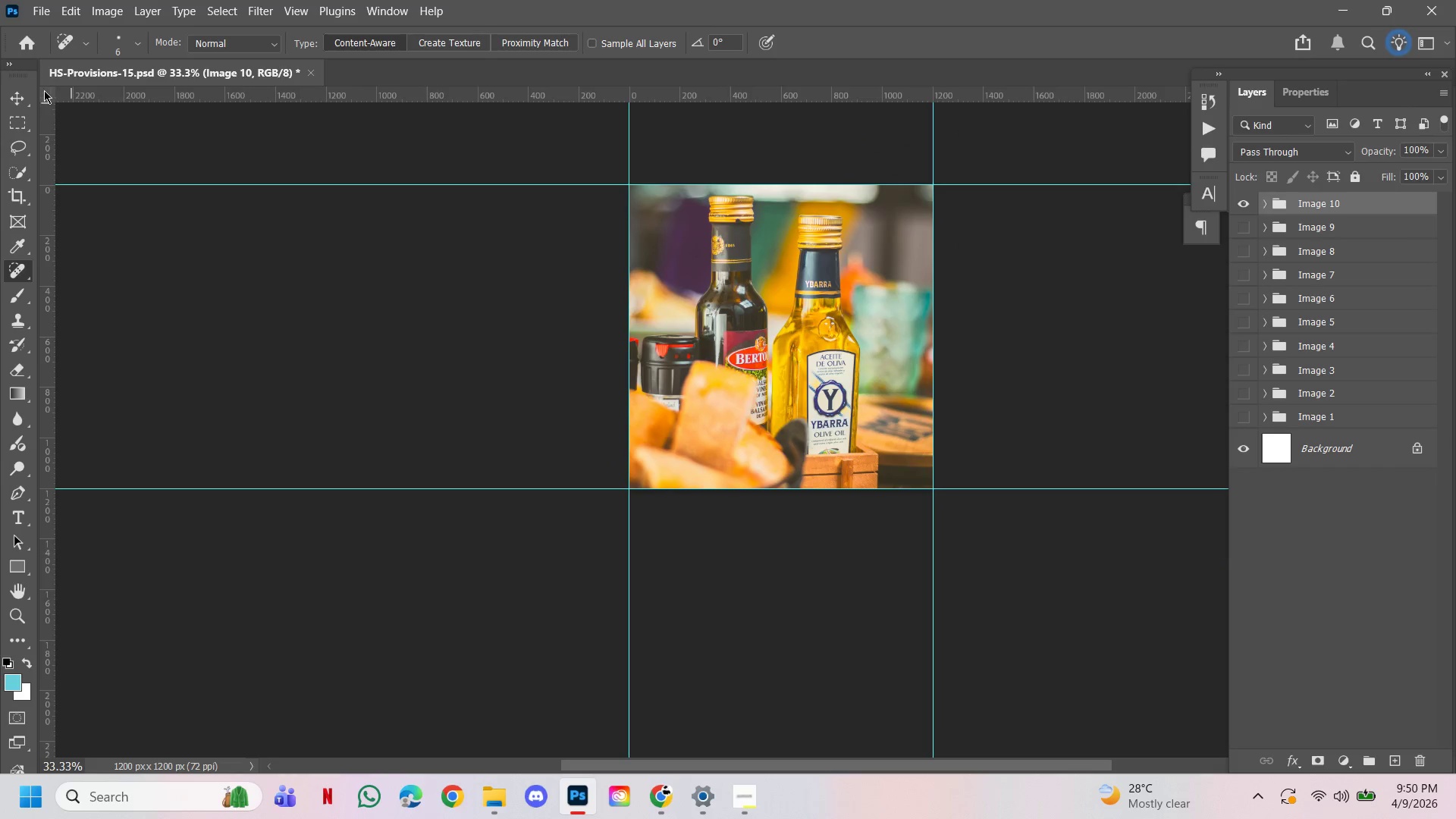 
left_click([808, 334])
 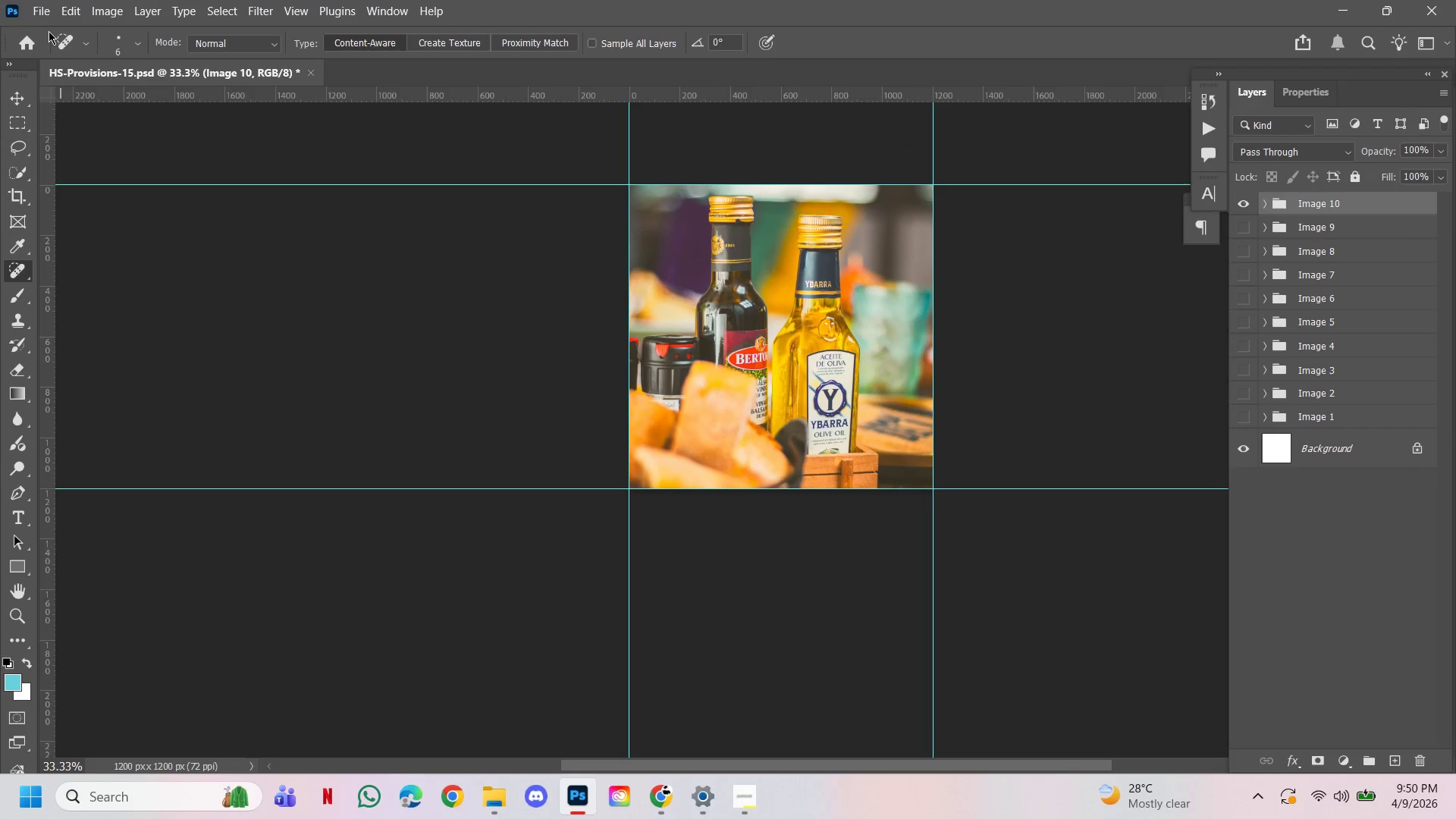 
left_click([46, 22])
 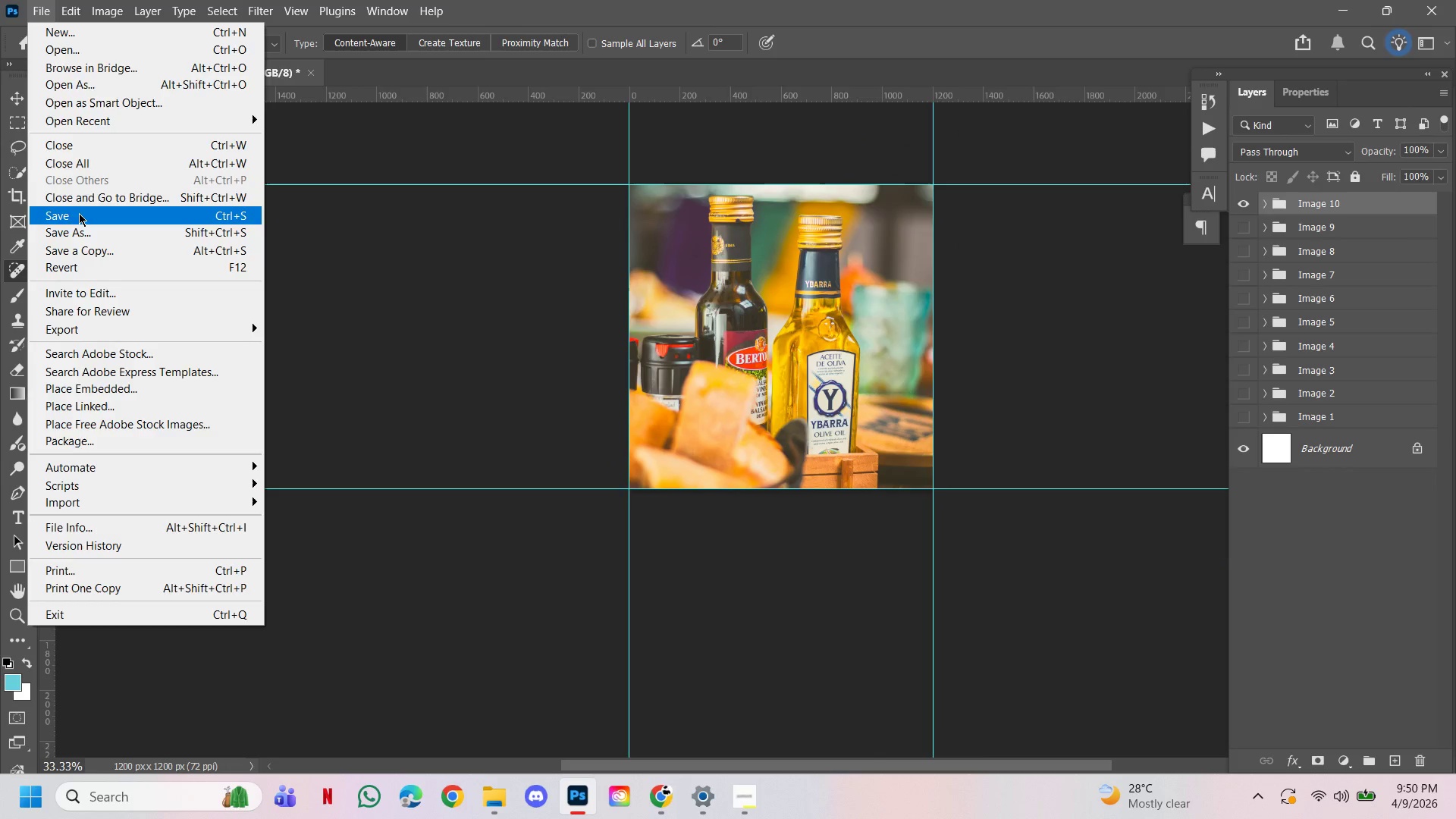 
left_click([79, 213])
 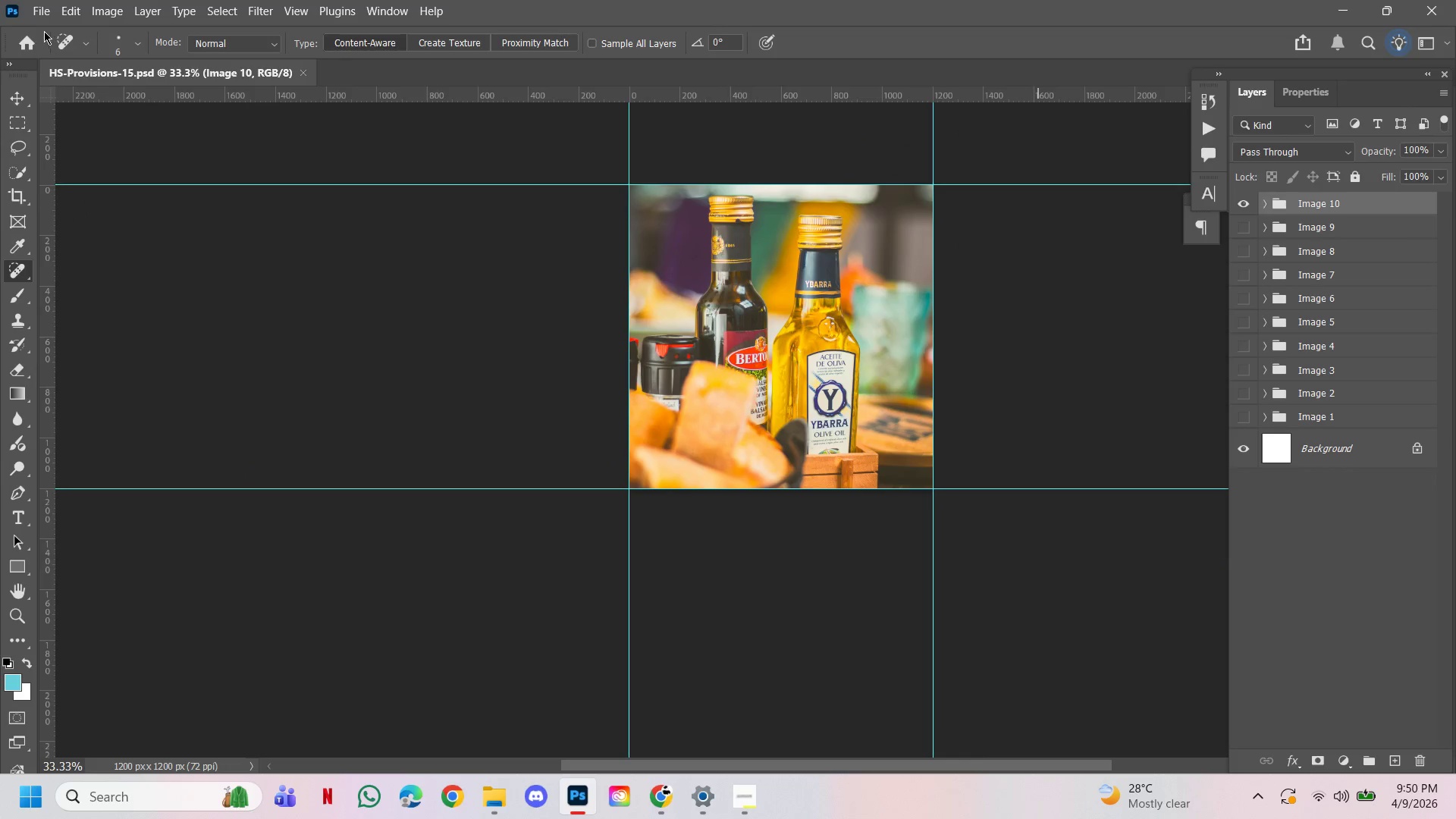 
wait(5.45)
 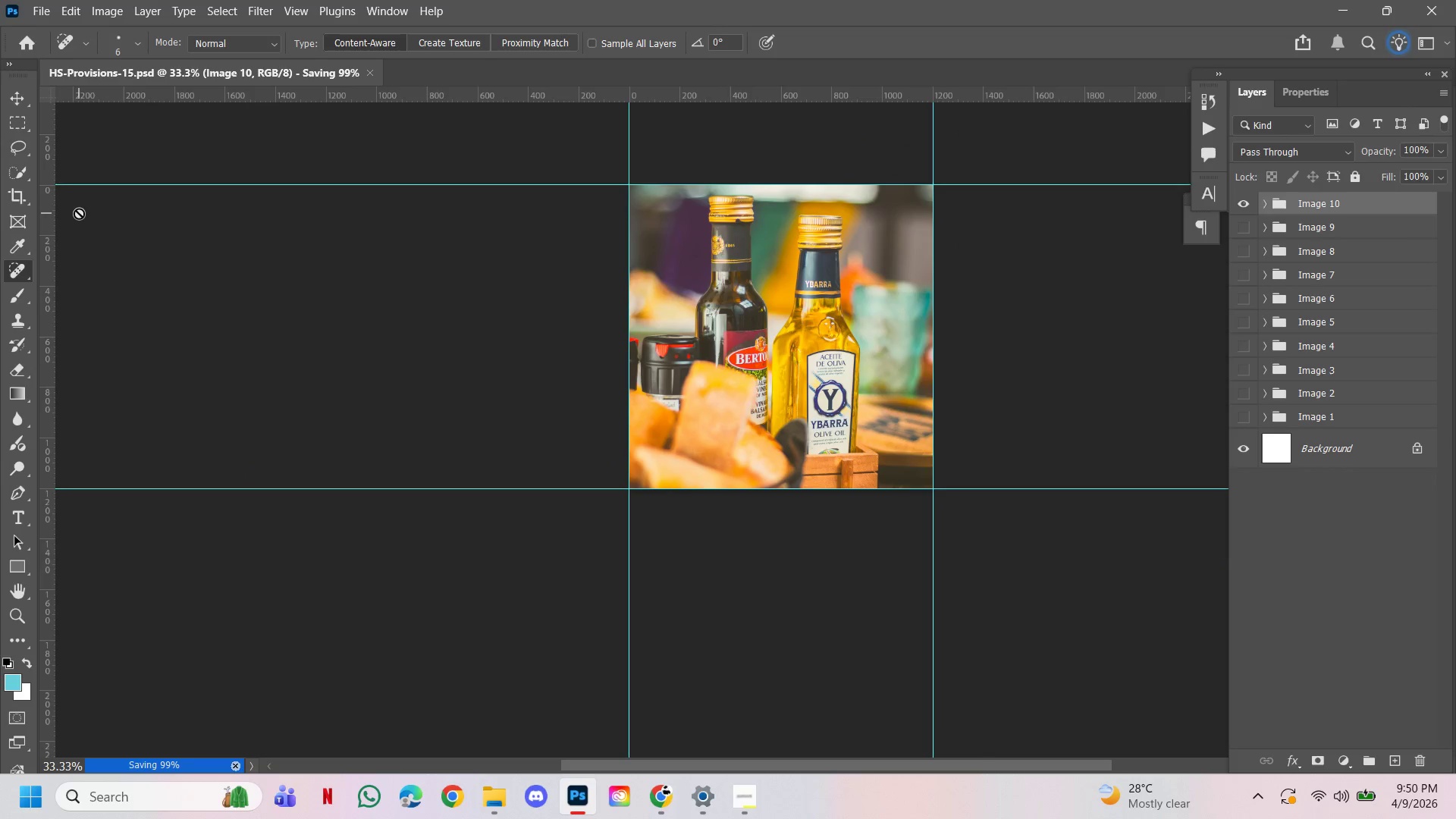 
left_click([47, 8])
 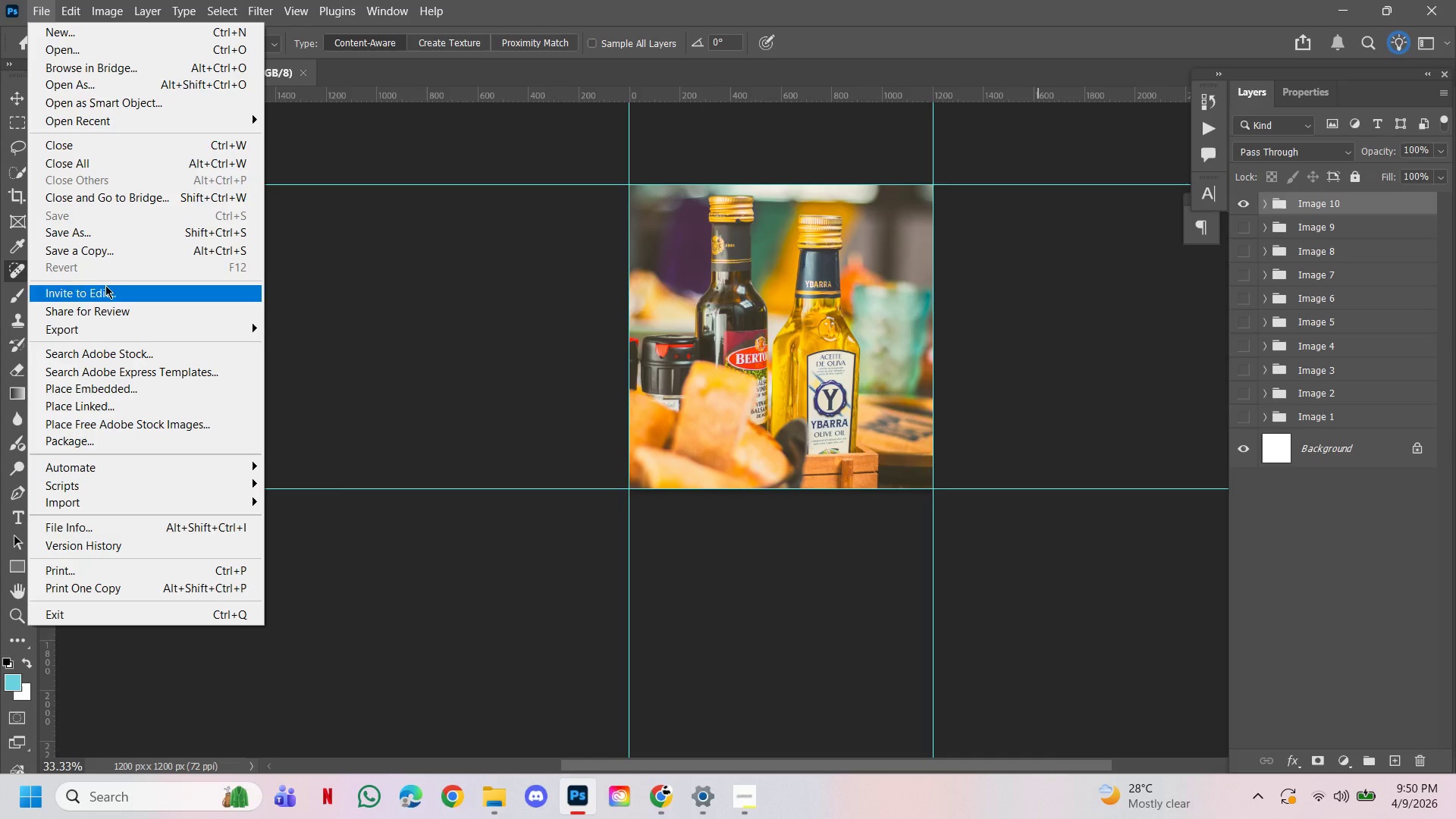 
left_click([115, 237])
 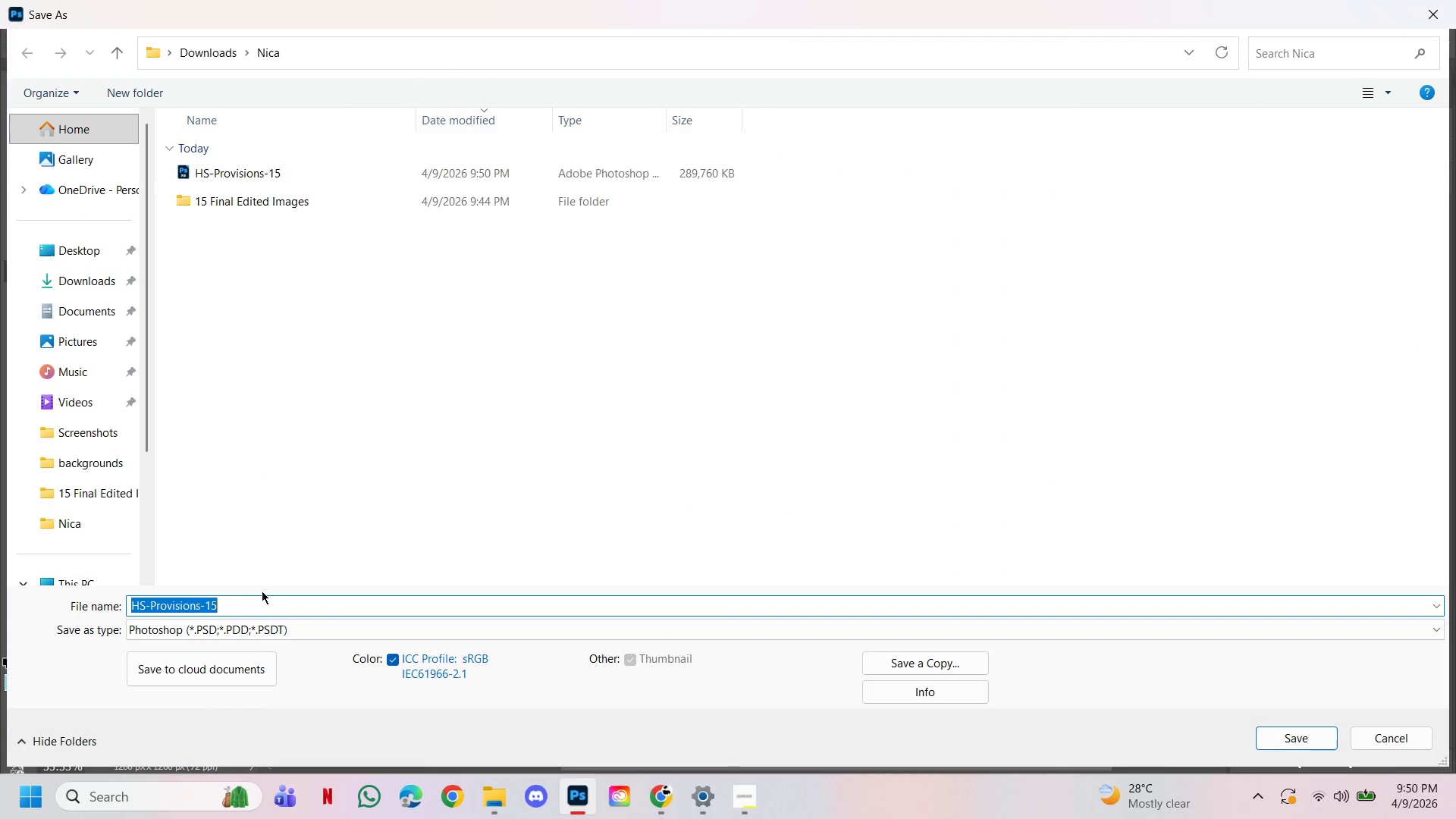 
left_click([290, 631])
 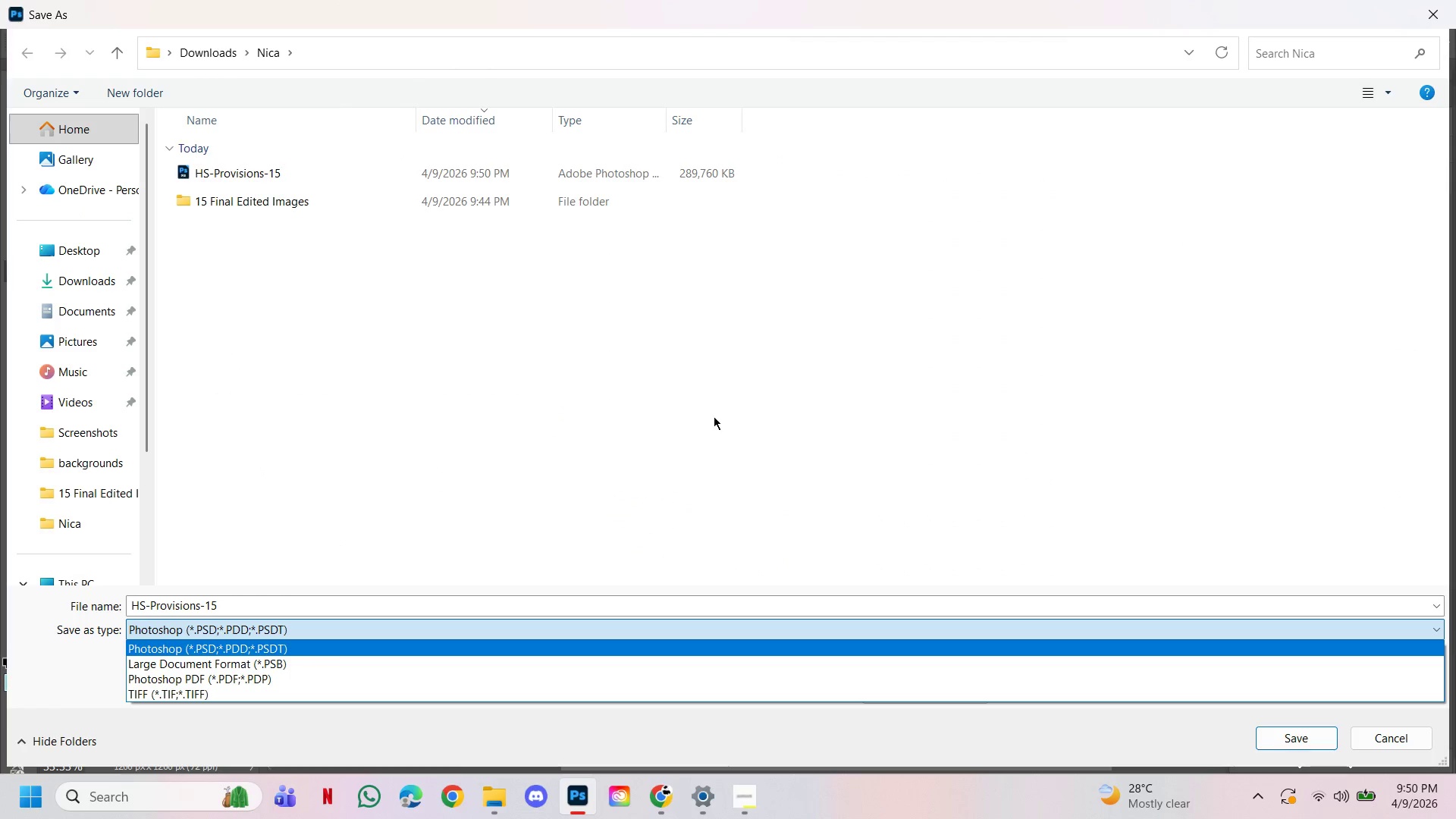 
left_click([765, 391])
 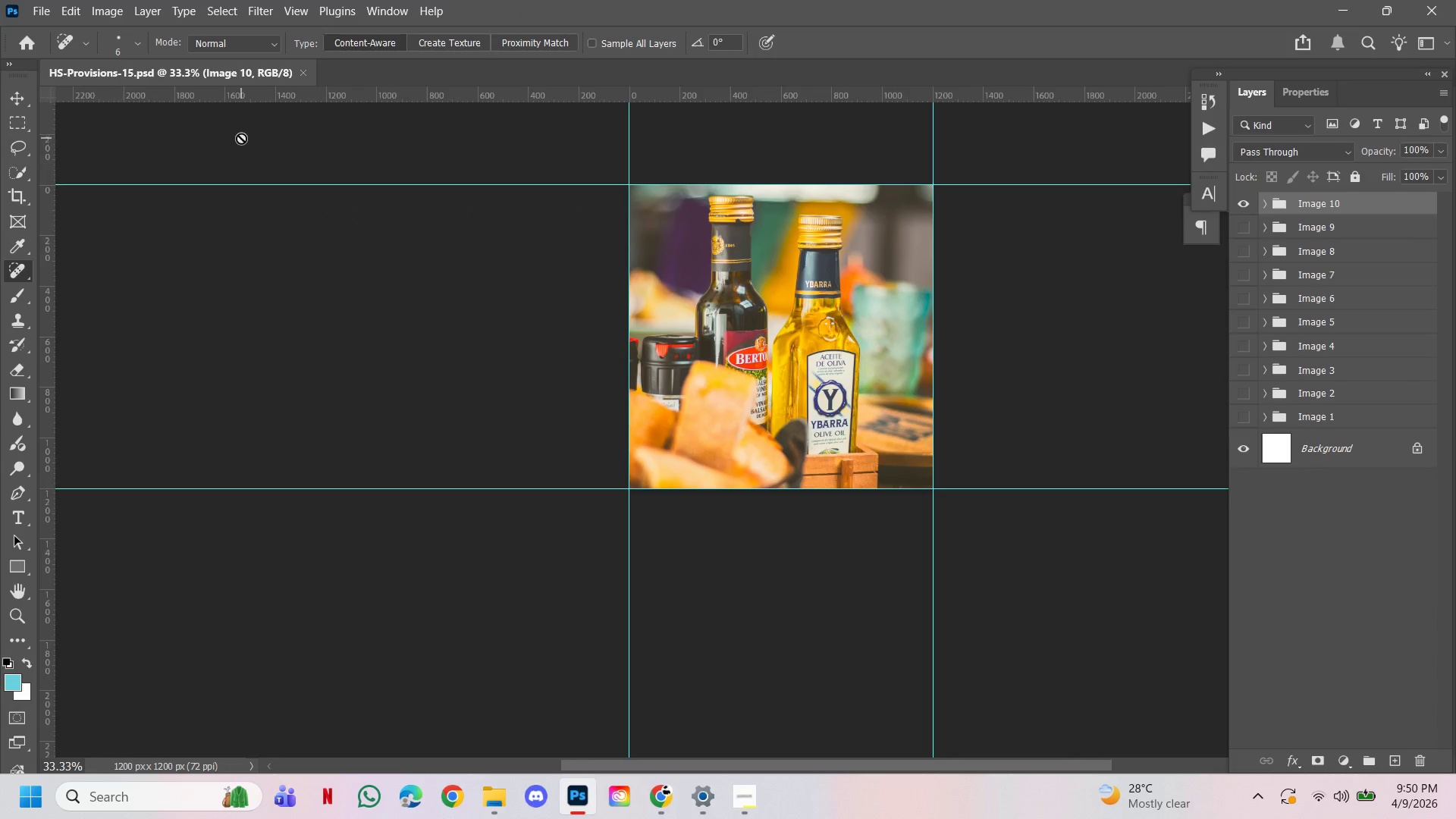 
left_click([41, 8])
 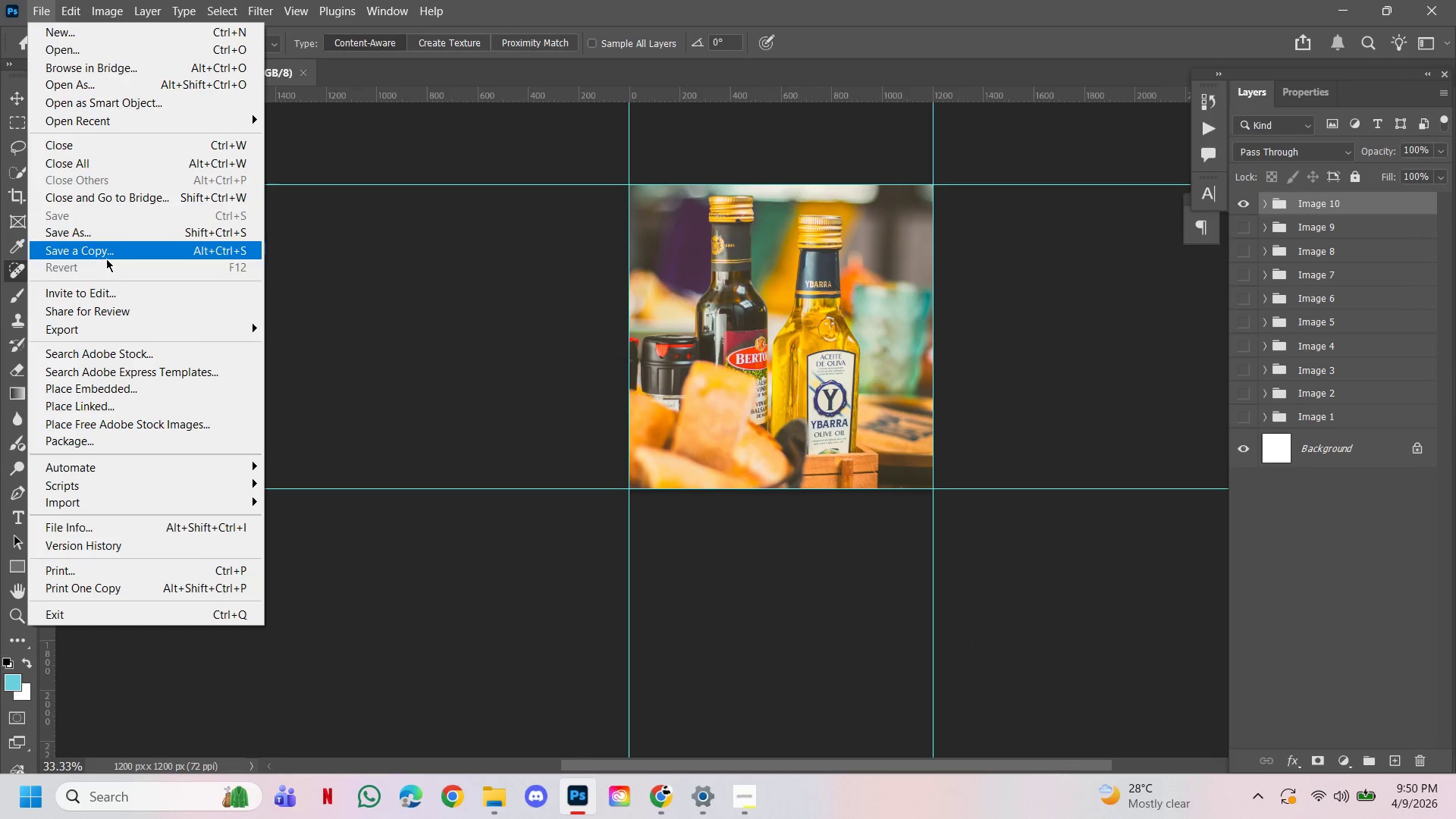 
left_click([105, 249])
 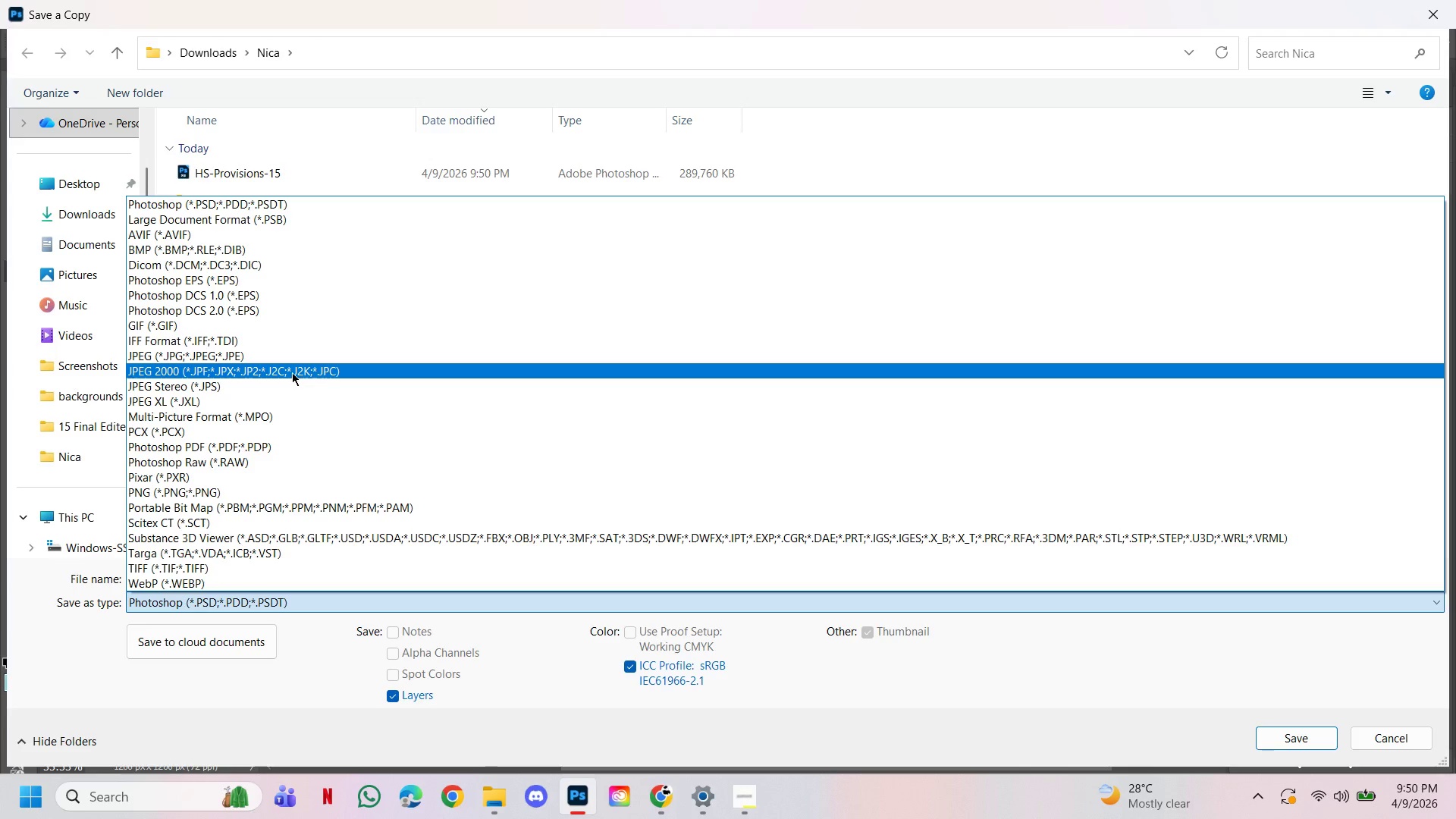 
double_click([451, 369])
 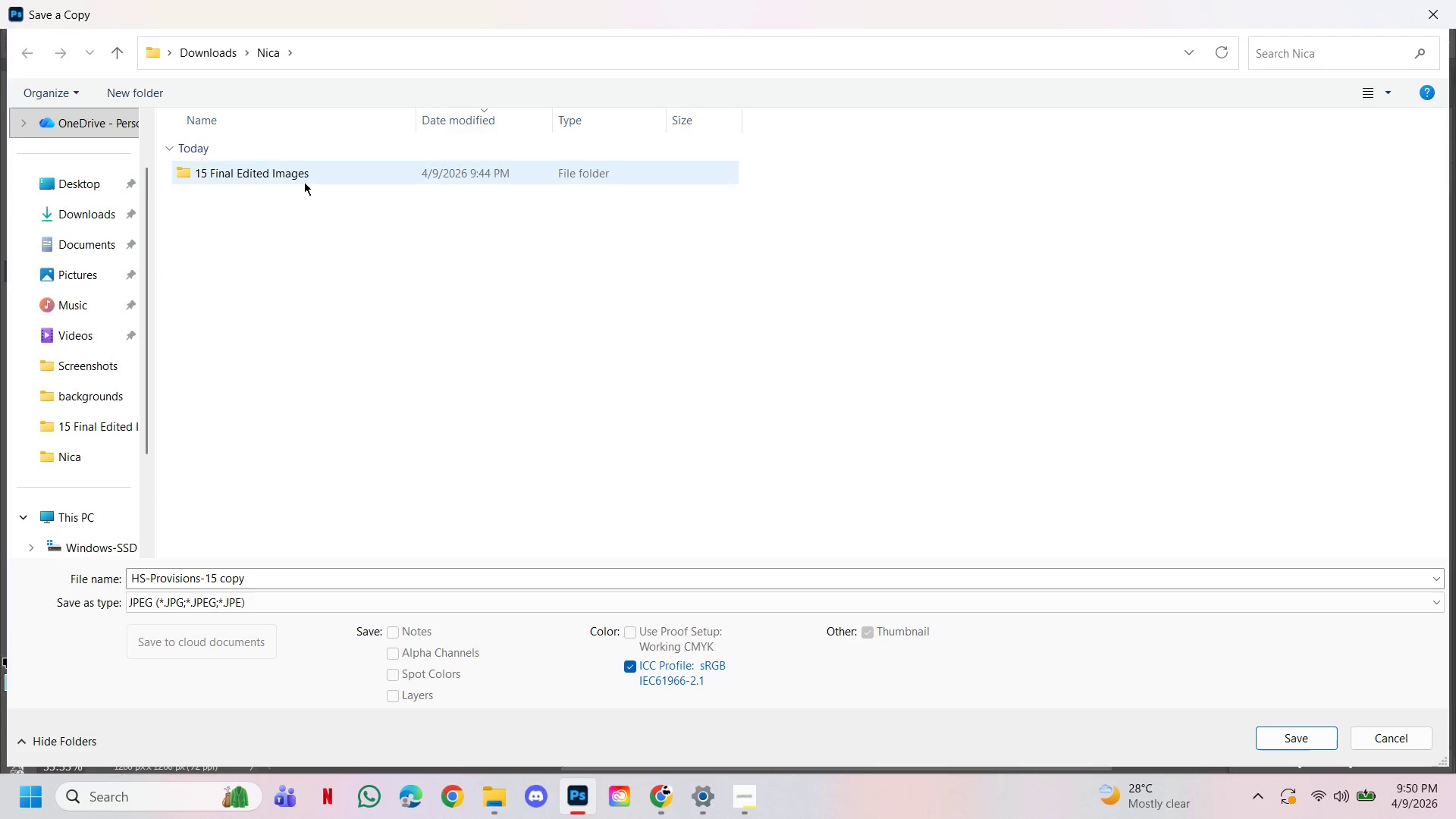 
double_click([304, 182])
 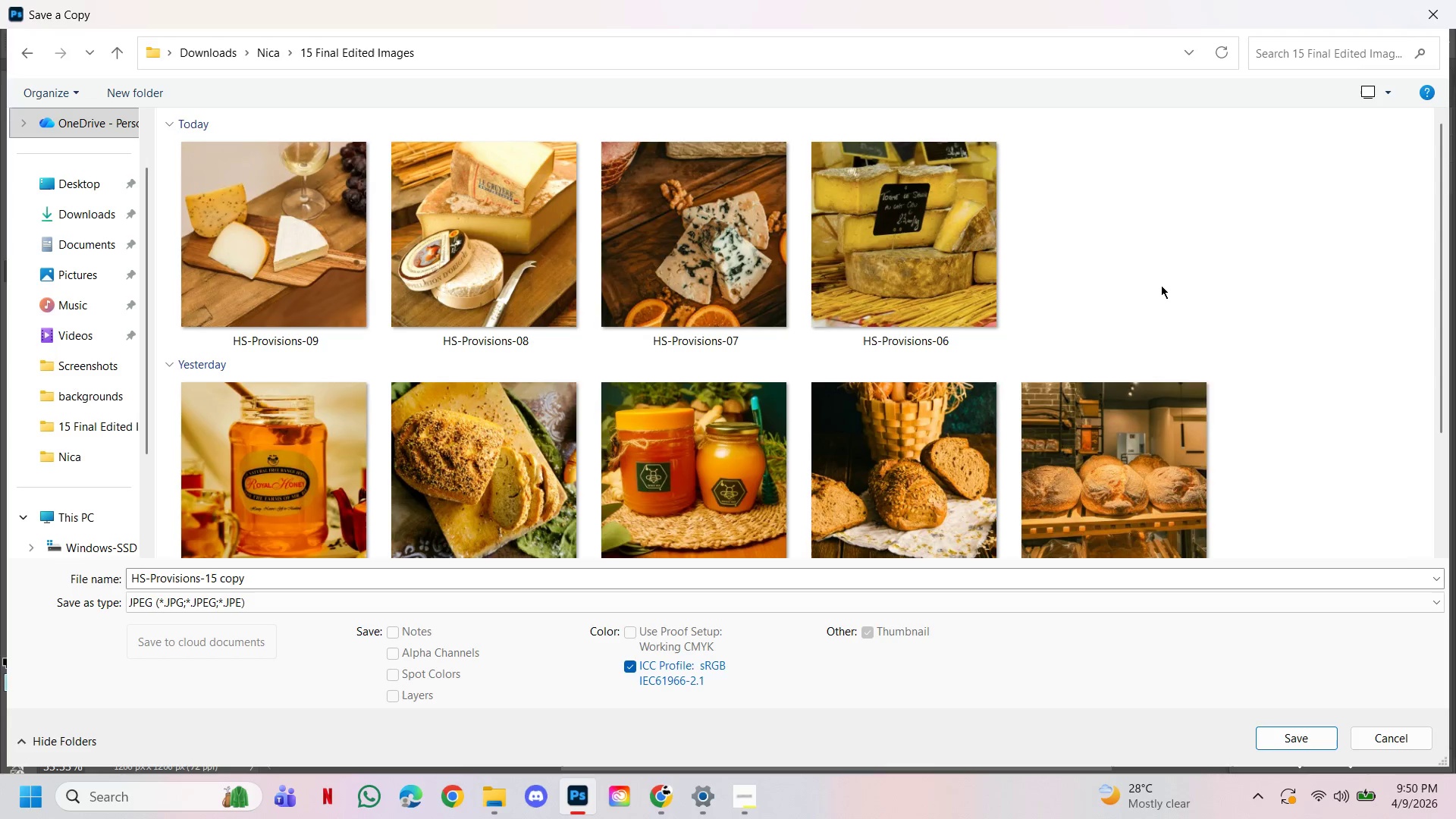 
left_click([1163, 284])
 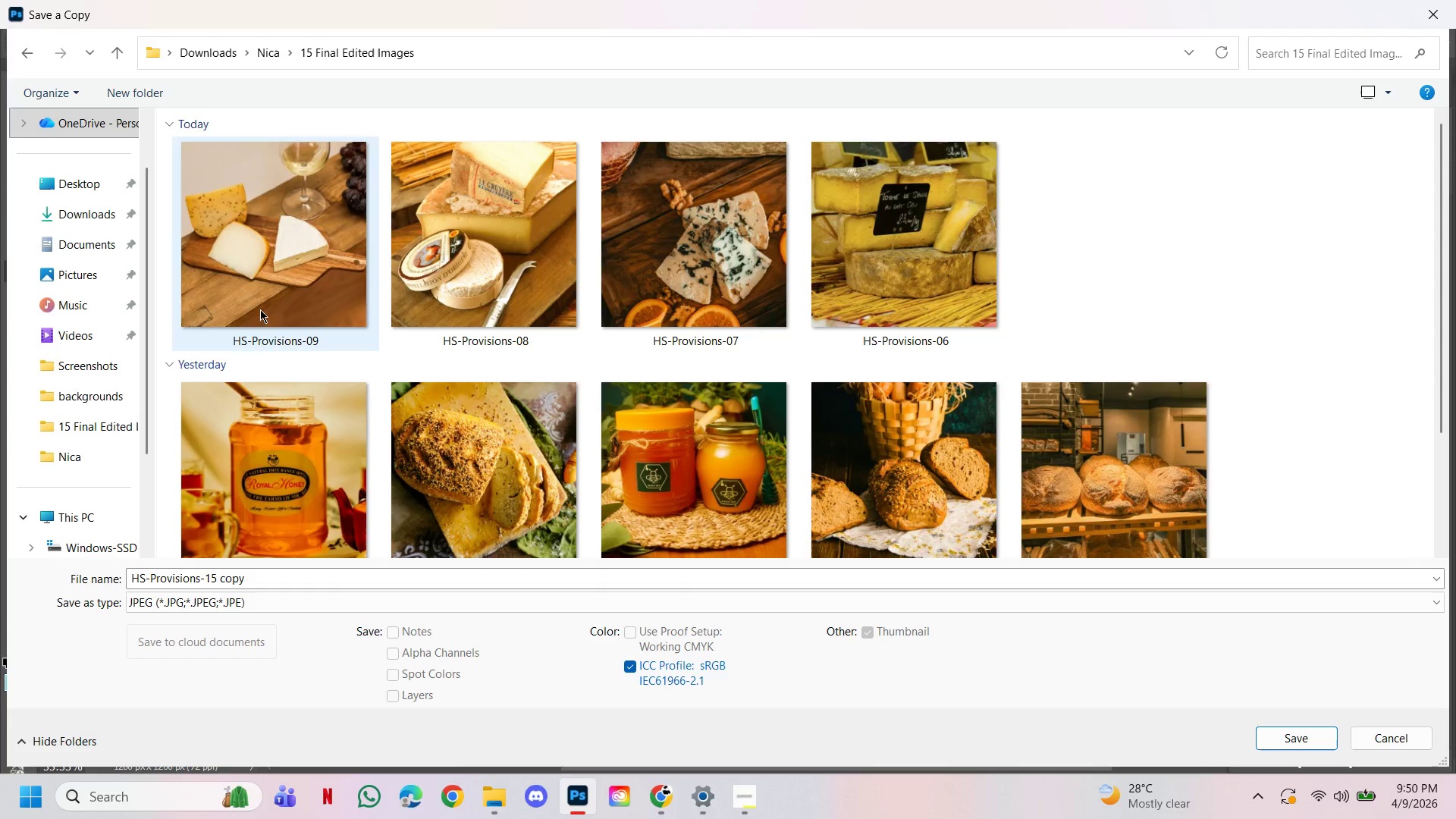 
left_click([259, 301])
 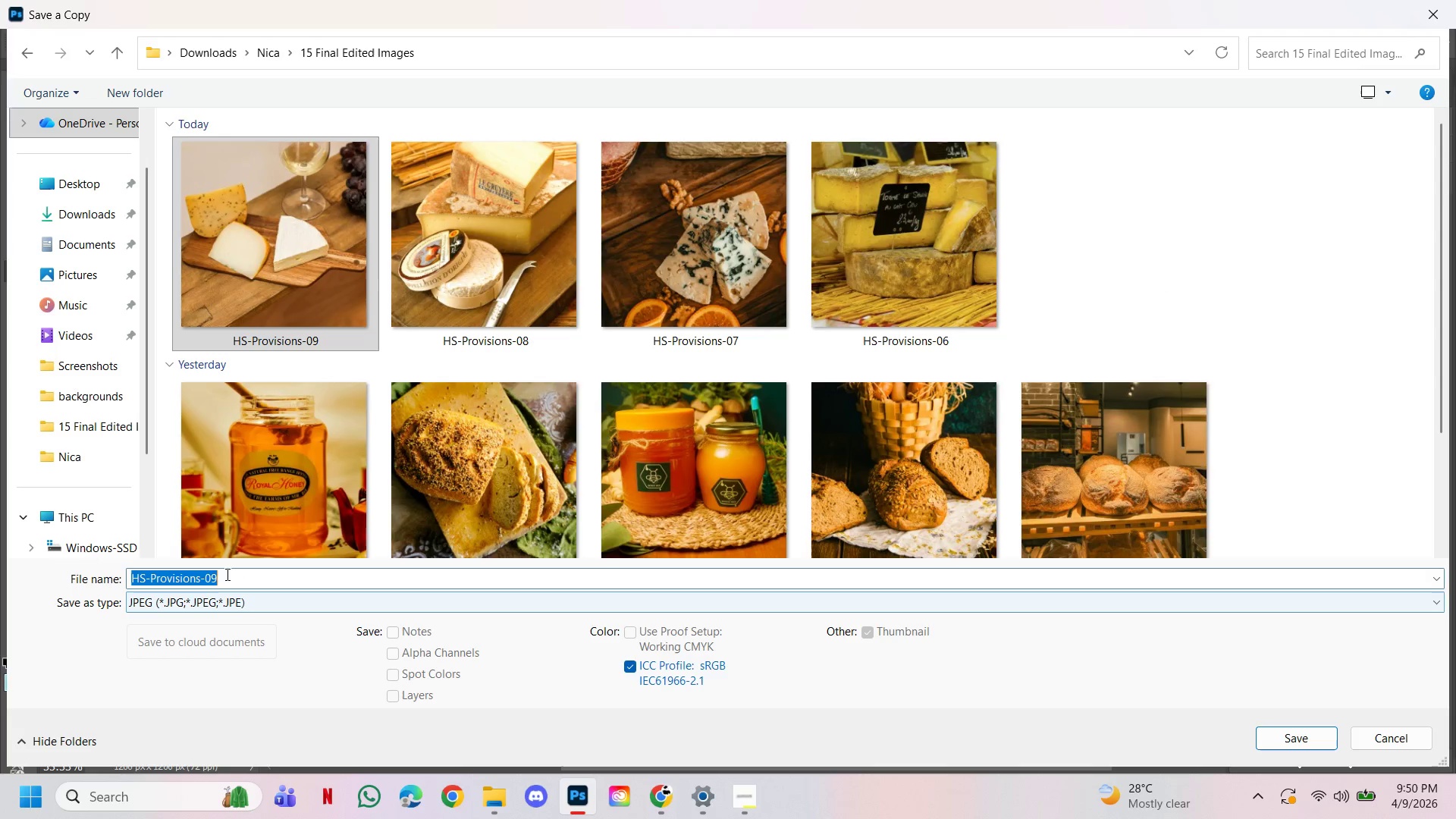 
double_click([215, 573])
 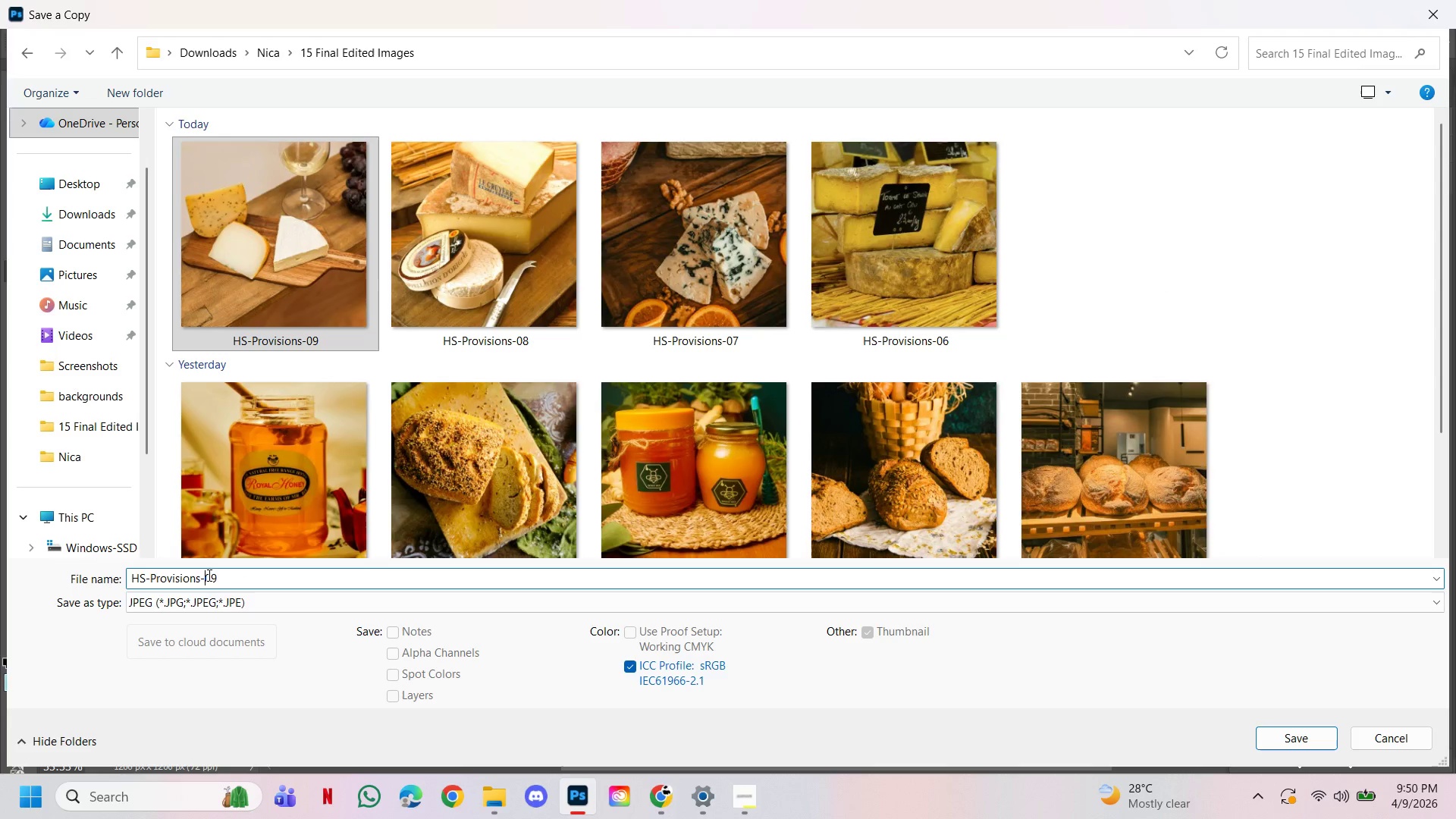 
left_click_drag(start_coordinate=[207, 575], to_coordinate=[231, 578])
 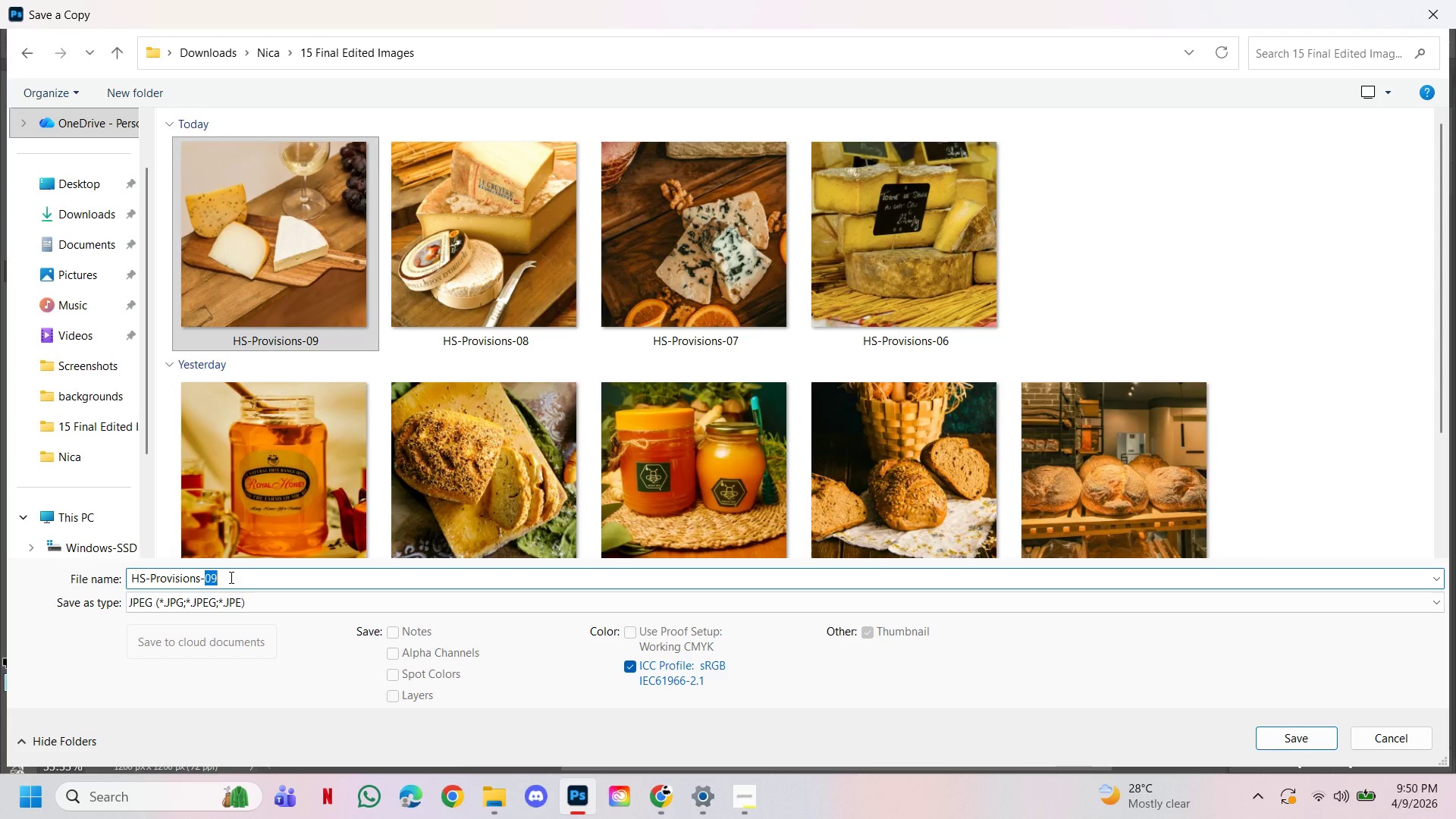 
type(10)
 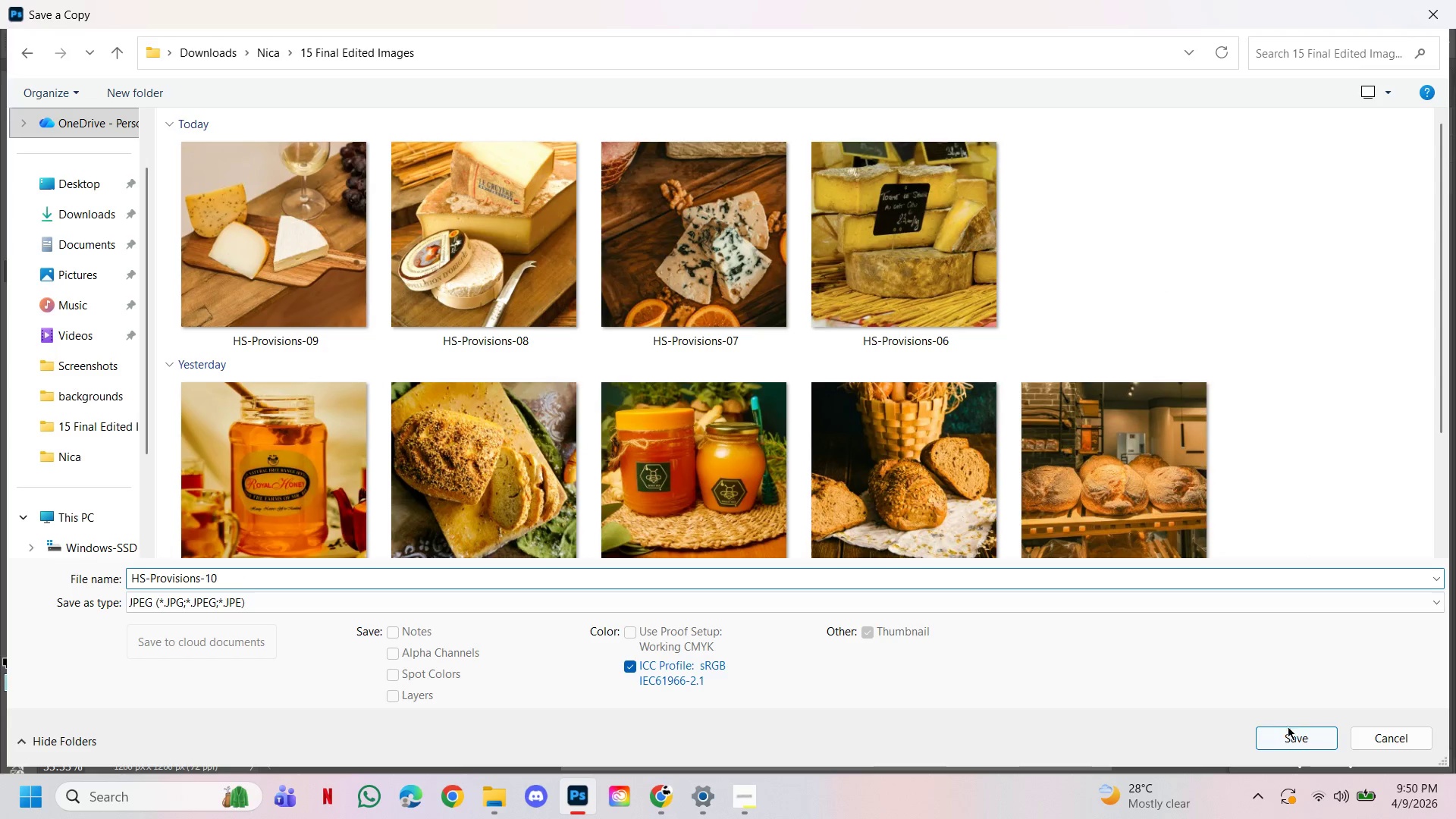 
double_click([1294, 743])
 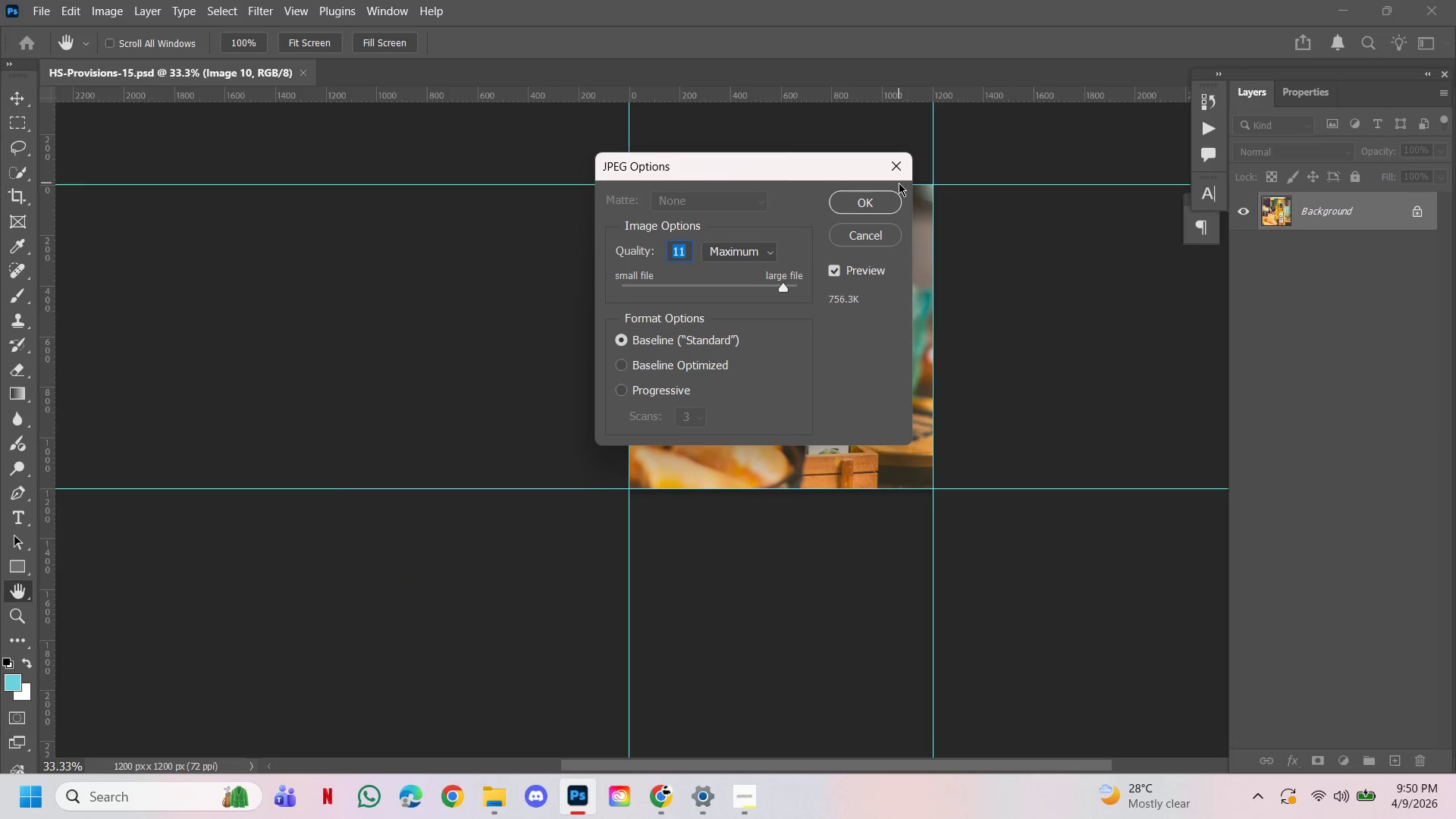 
left_click([882, 202])
 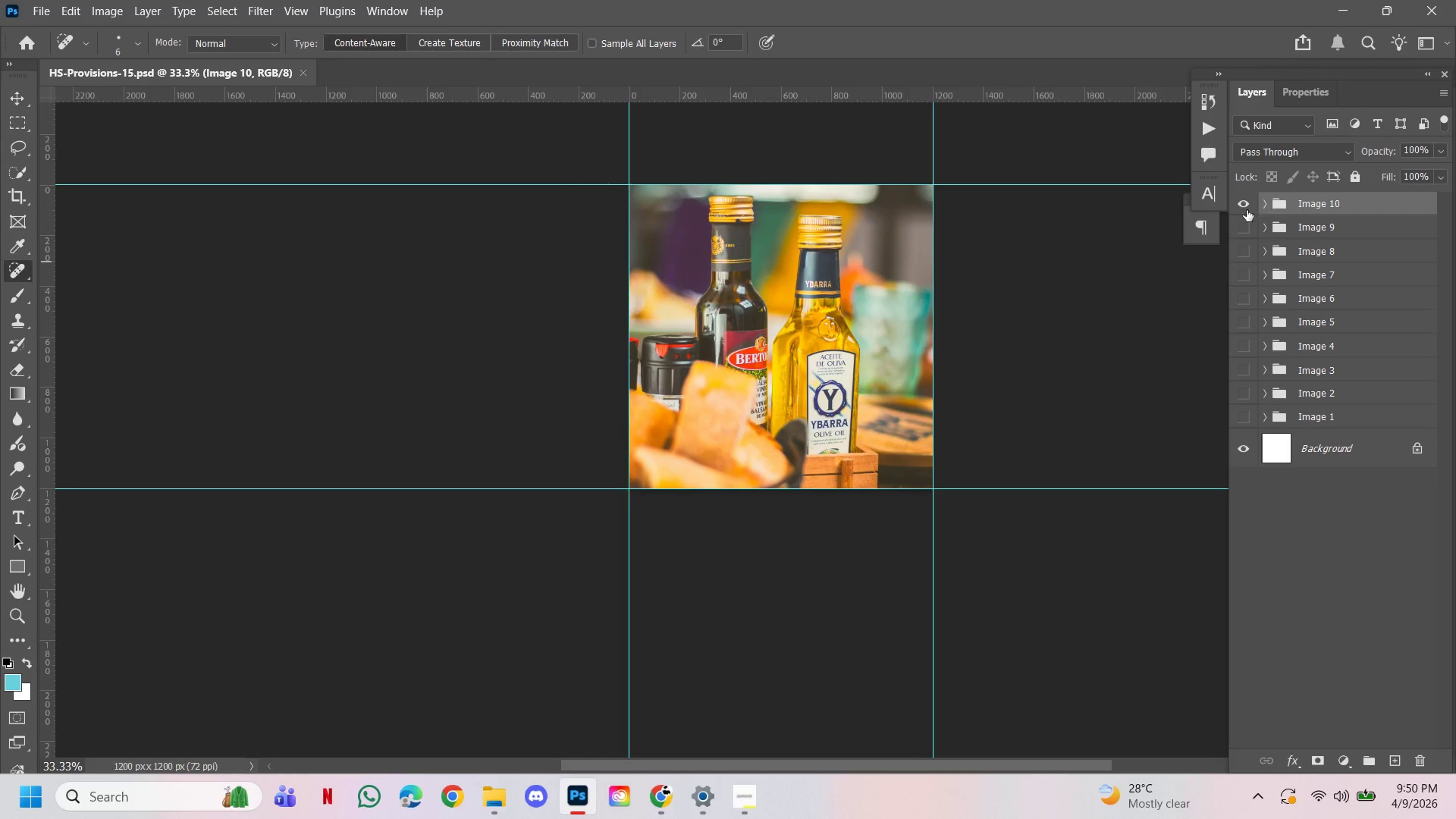 
left_click([1240, 206])
 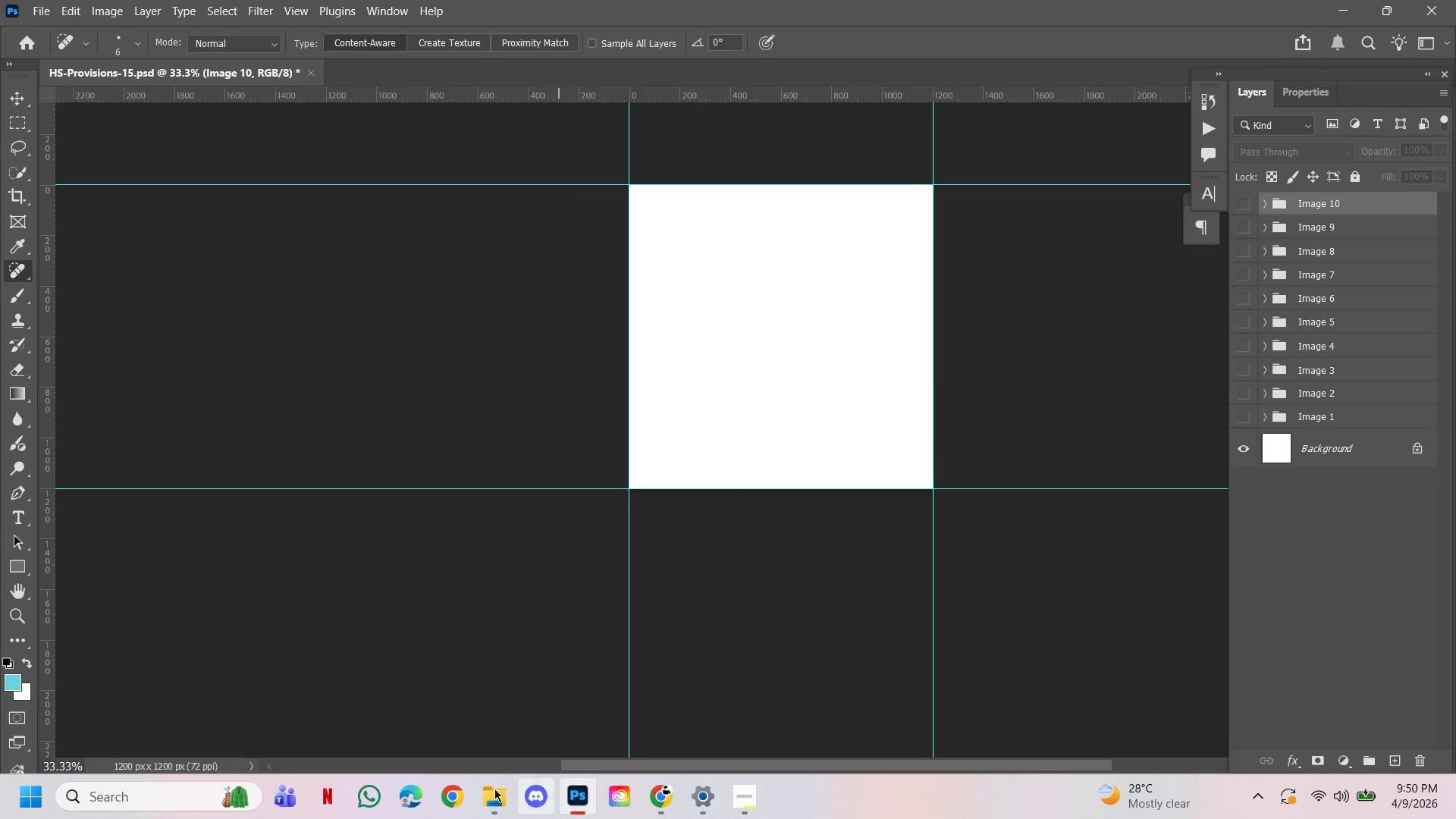 
left_click_drag(start_coordinate=[488, 791], to_coordinate=[504, 799])
 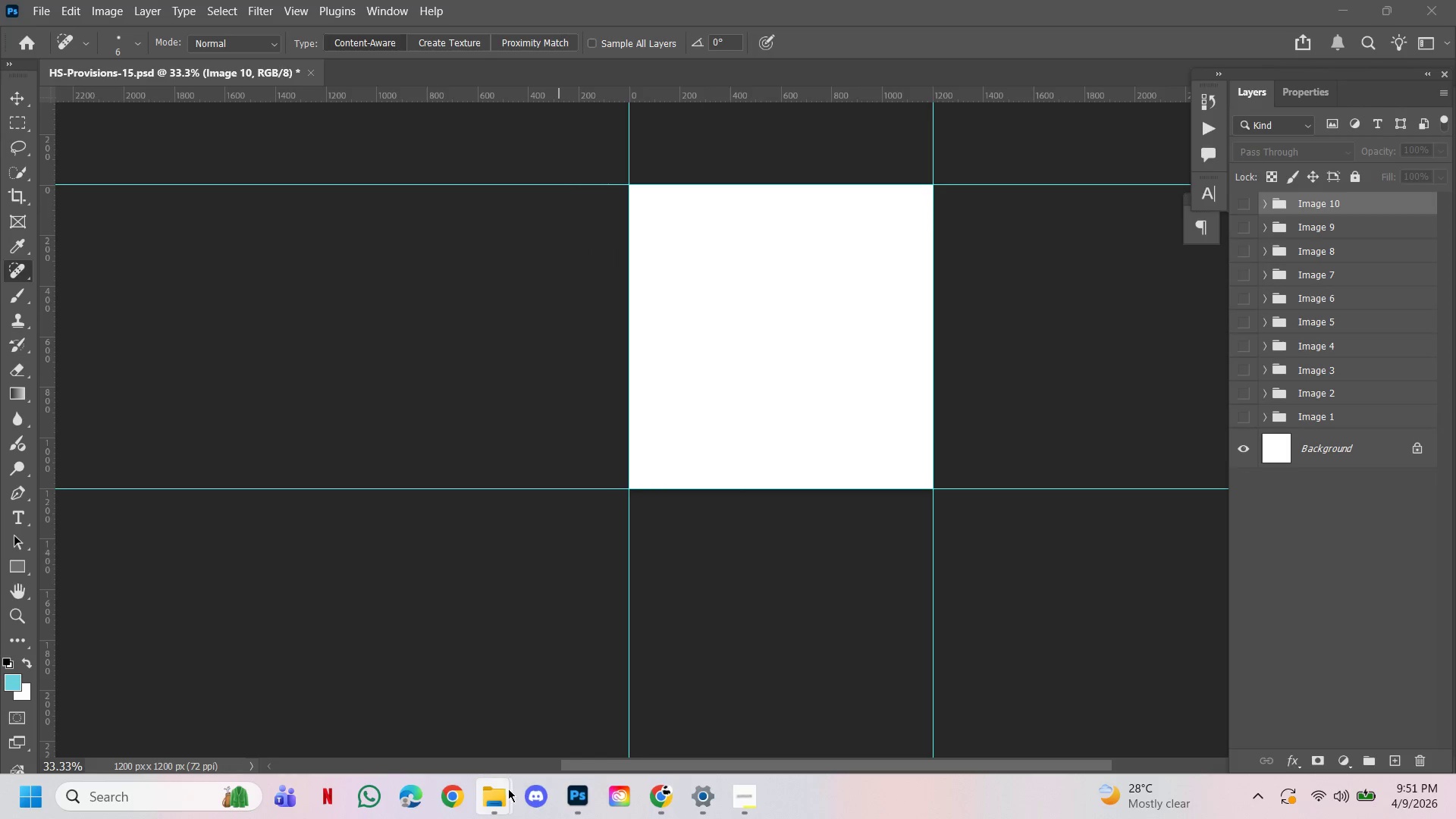 
left_click([502, 795])
 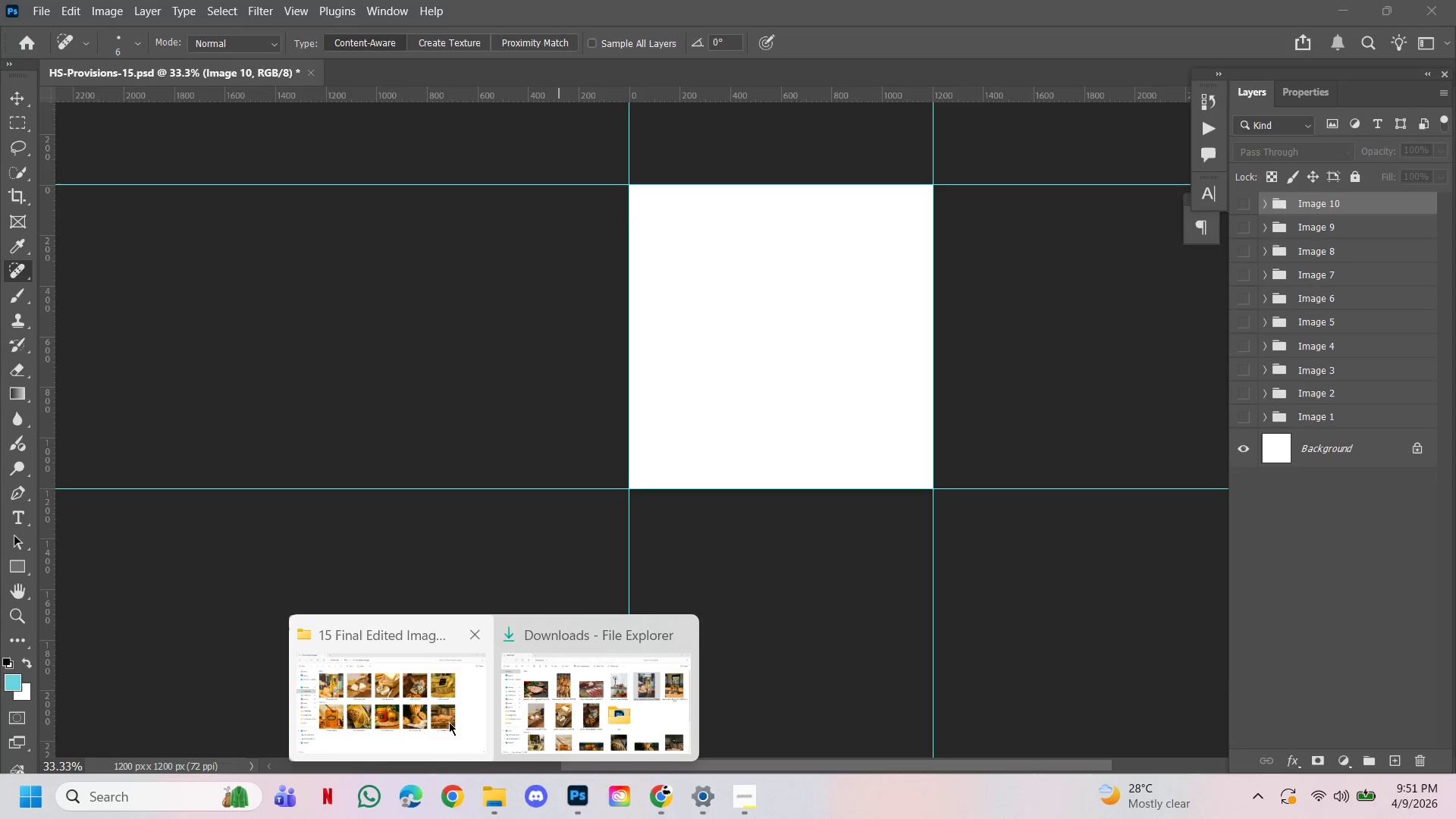 
left_click([449, 722])
 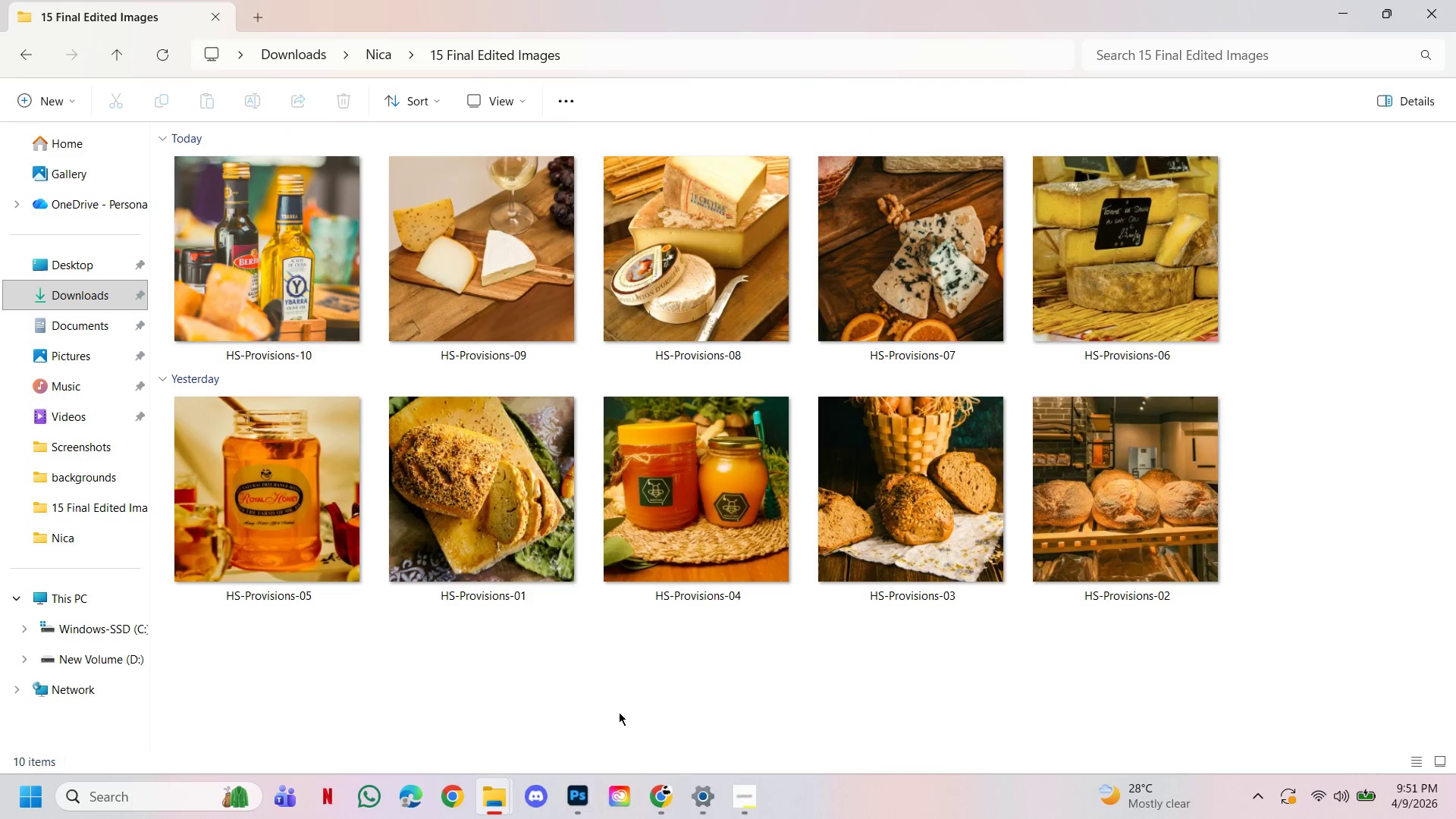 
left_click([653, 705])
 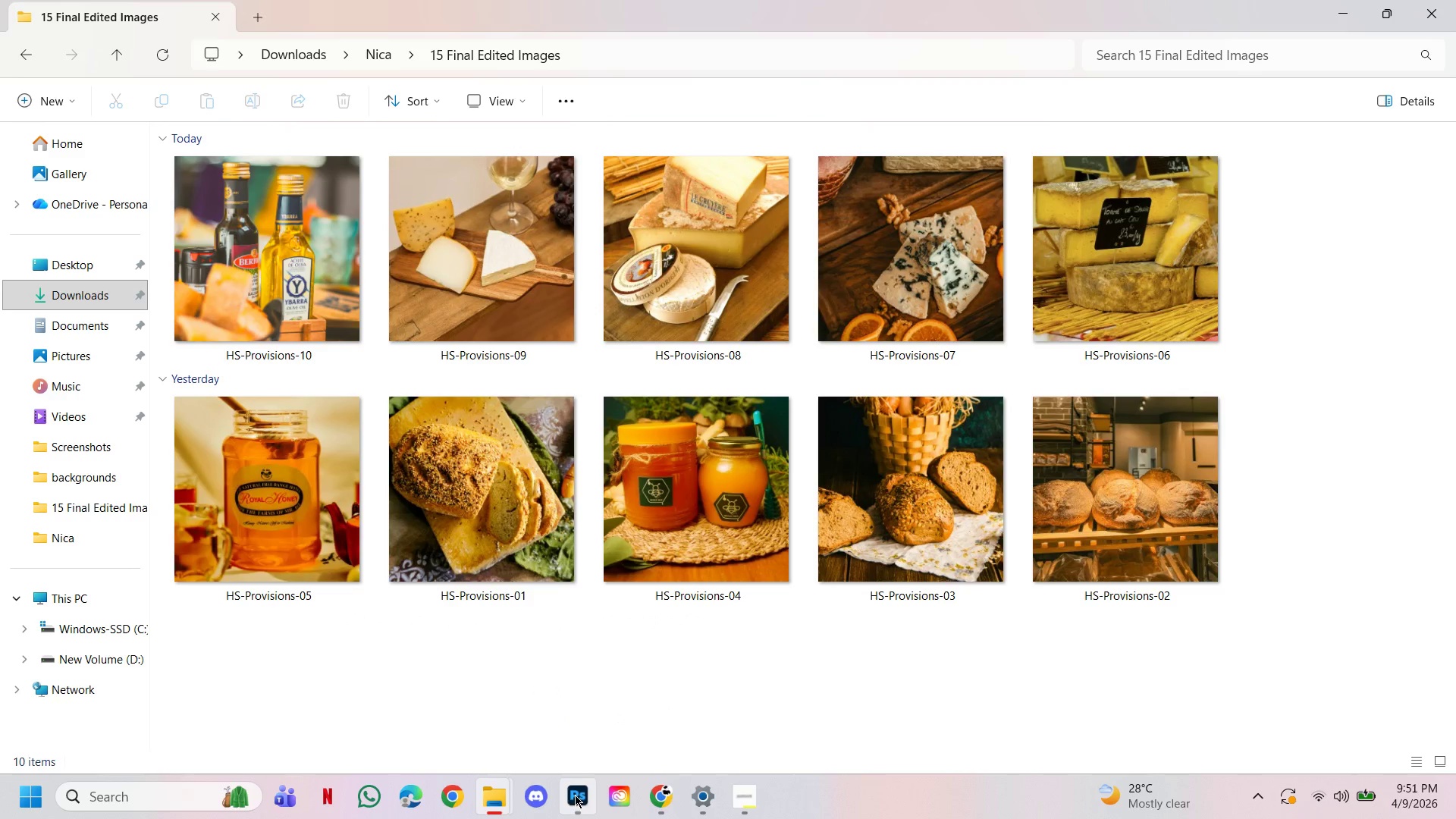 
left_click([497, 797])
 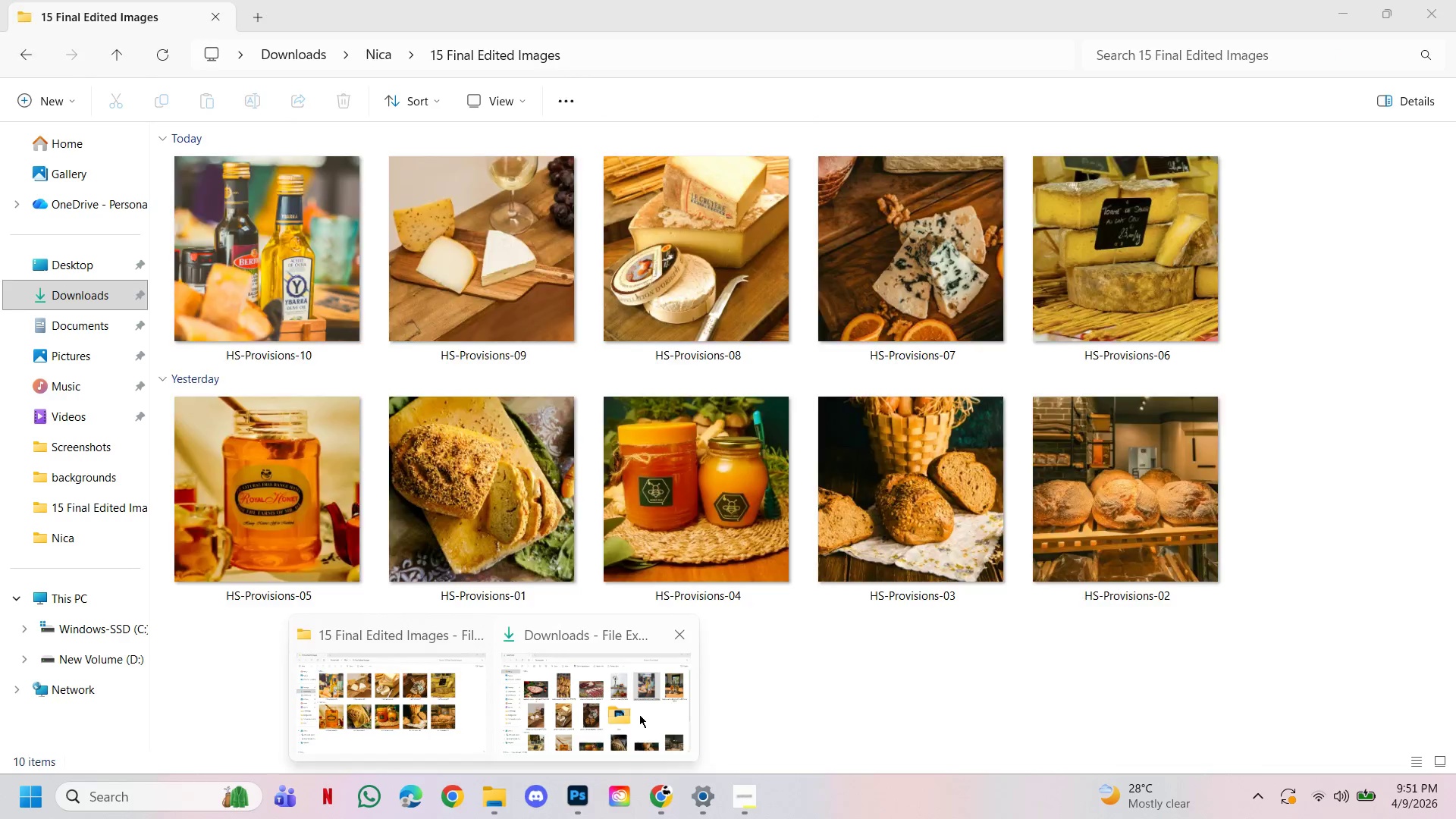 
left_click([639, 714])
 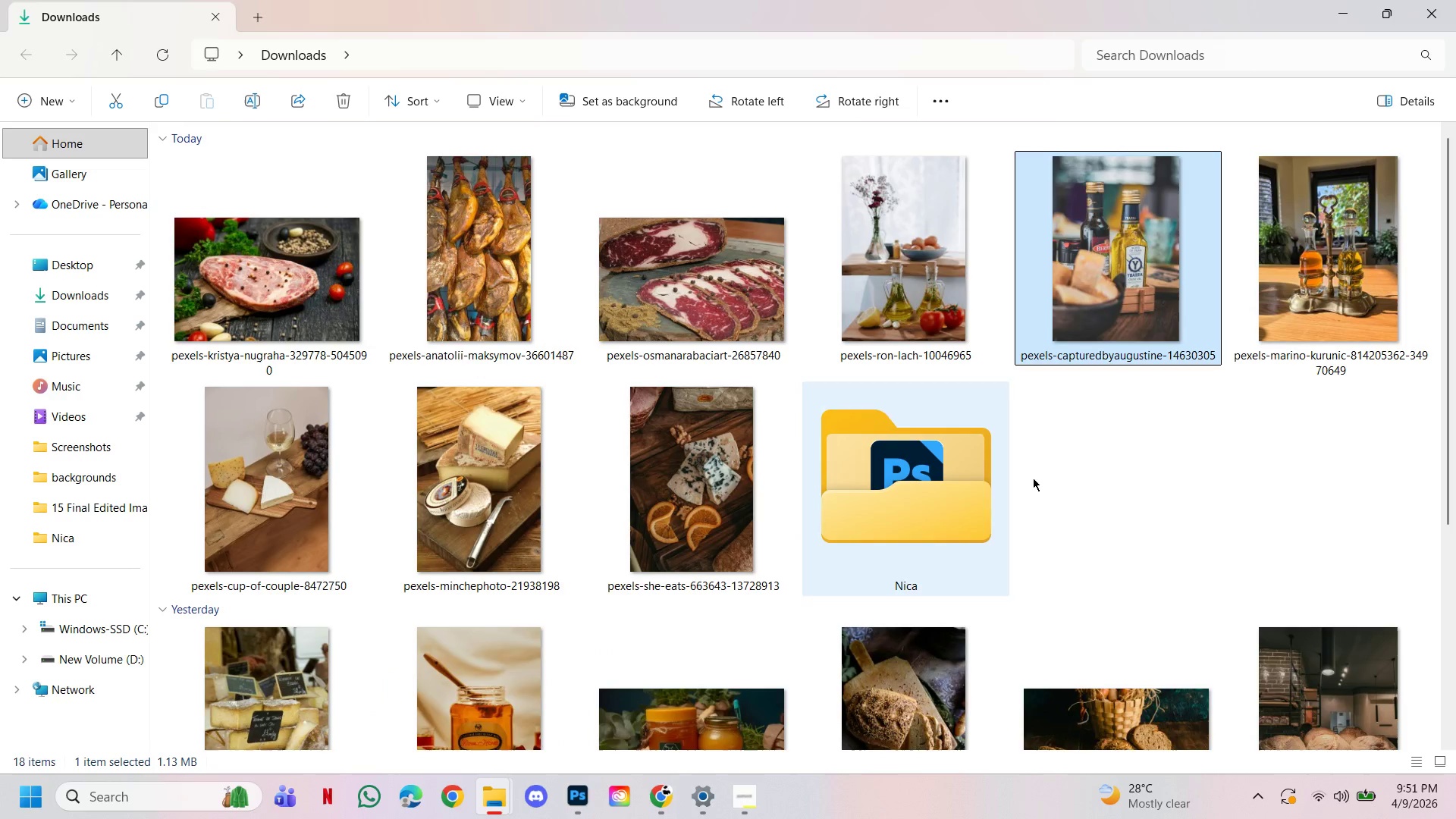 
left_click([1194, 440])
 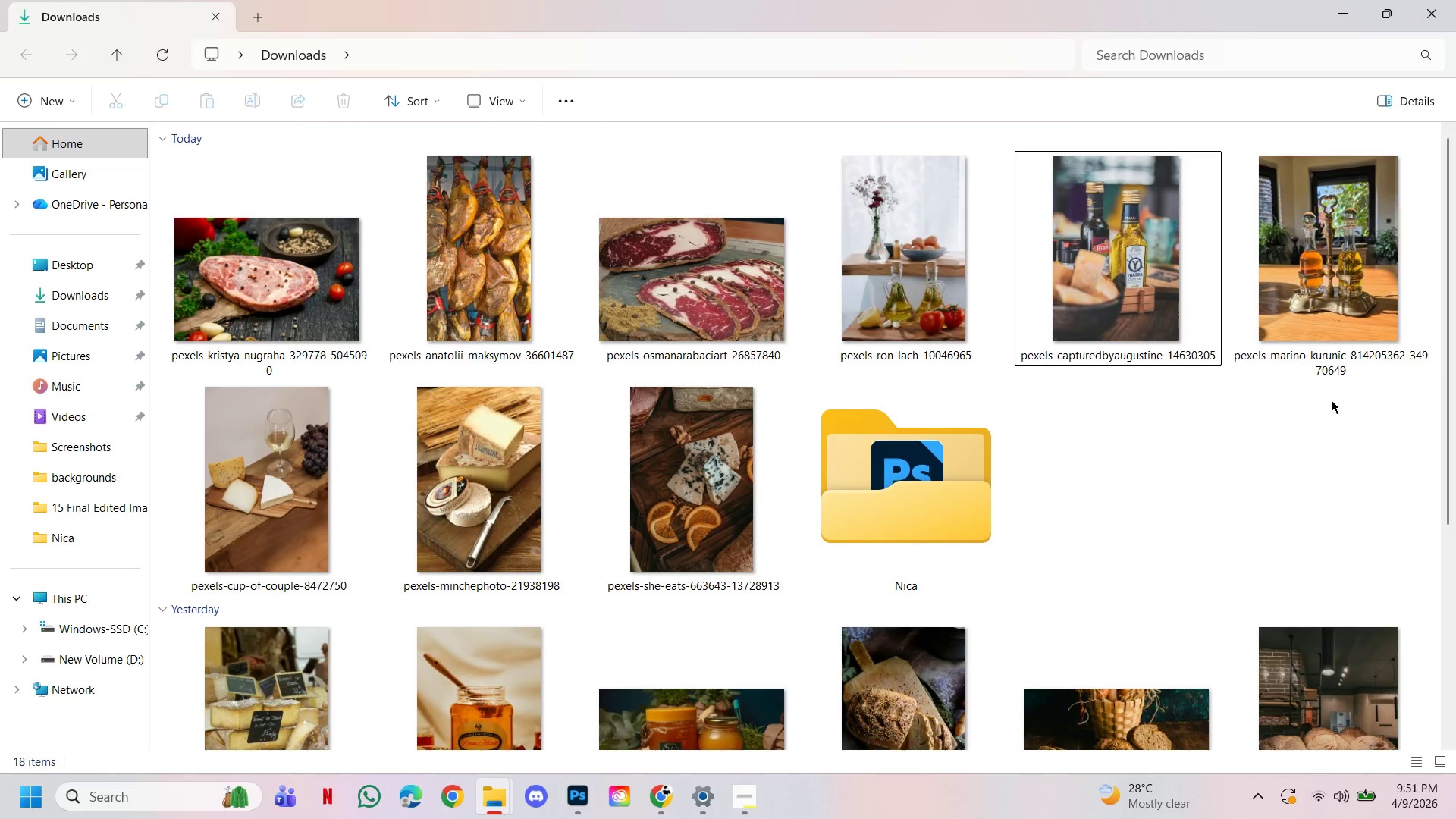 
left_click([1355, 315])
 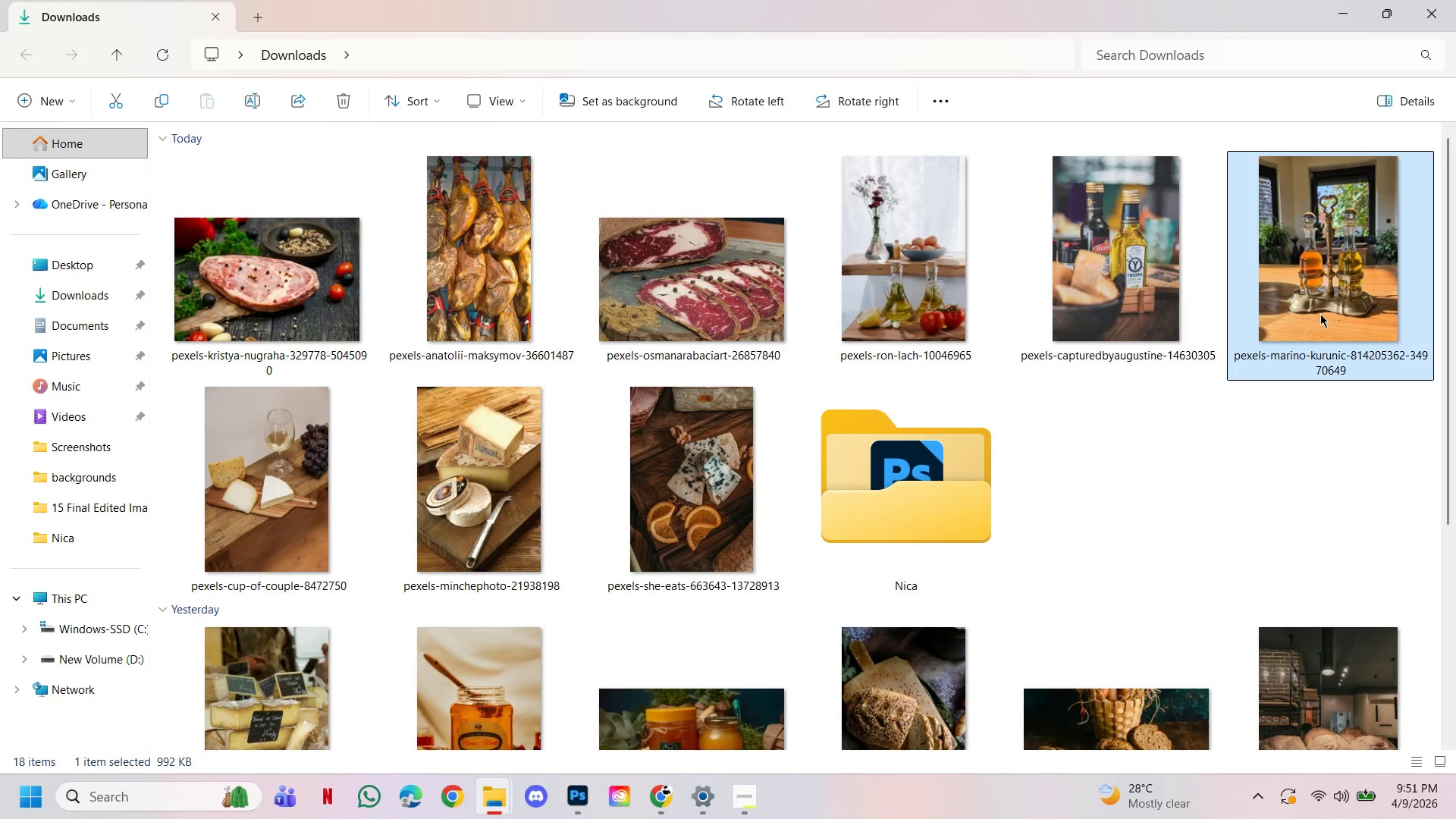 
left_click_drag(start_coordinate=[1321, 314], to_coordinate=[674, 409])
 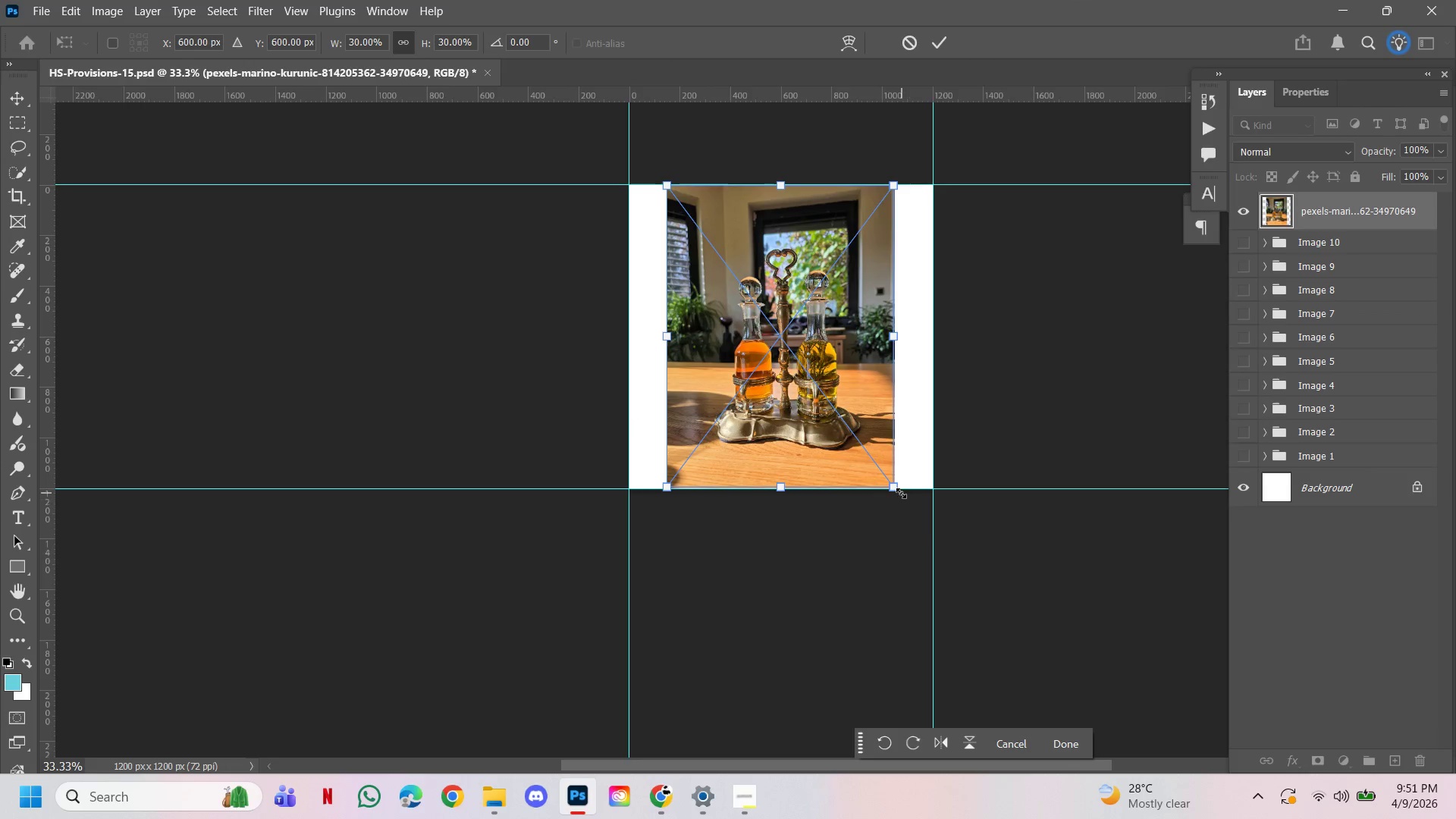 
left_click_drag(start_coordinate=[896, 489], to_coordinate=[950, 554])
 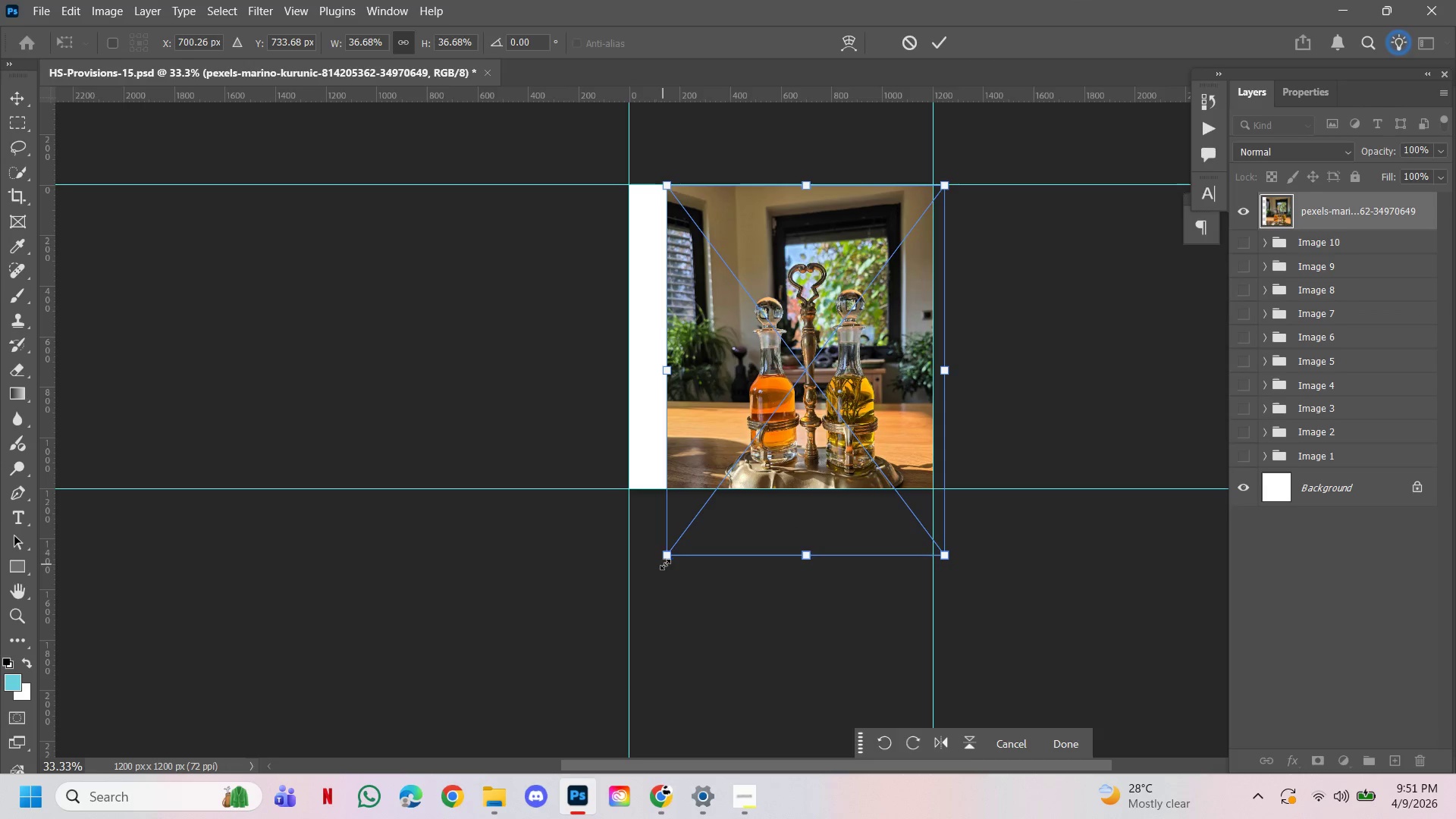 
left_click_drag(start_coordinate=[674, 557], to_coordinate=[630, 639])
 